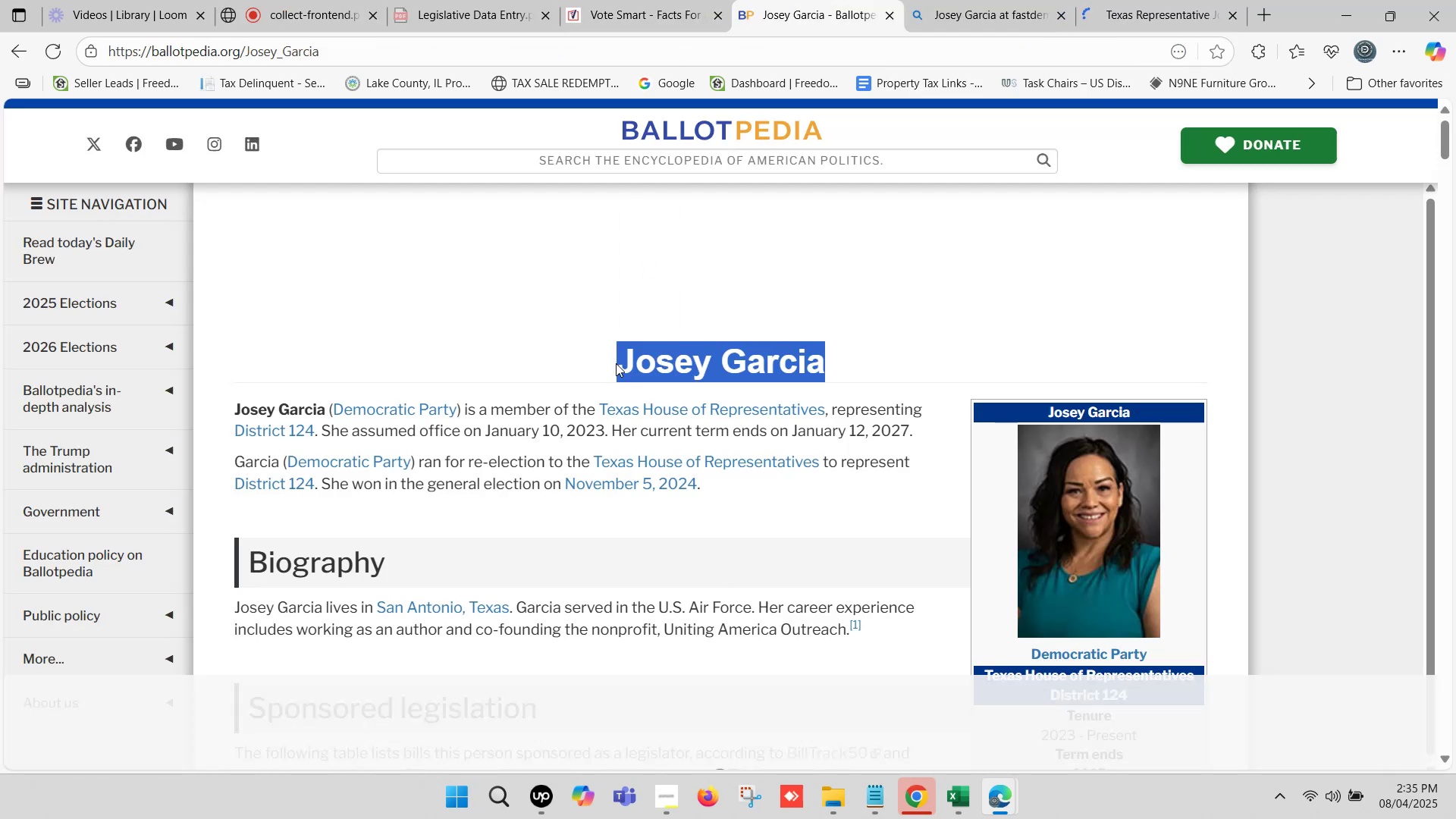 
key(Control+C)
 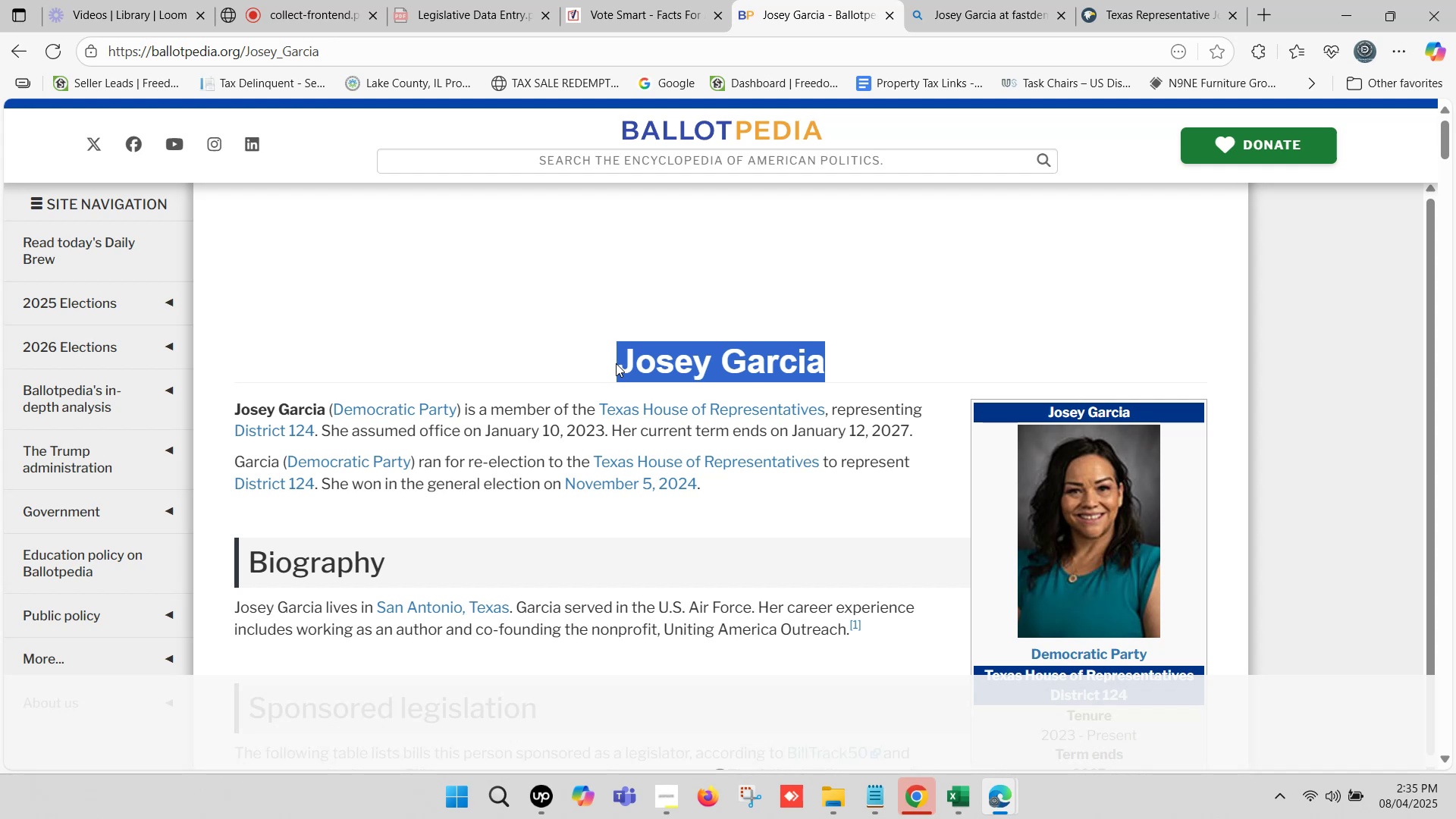 
wait(18.09)
 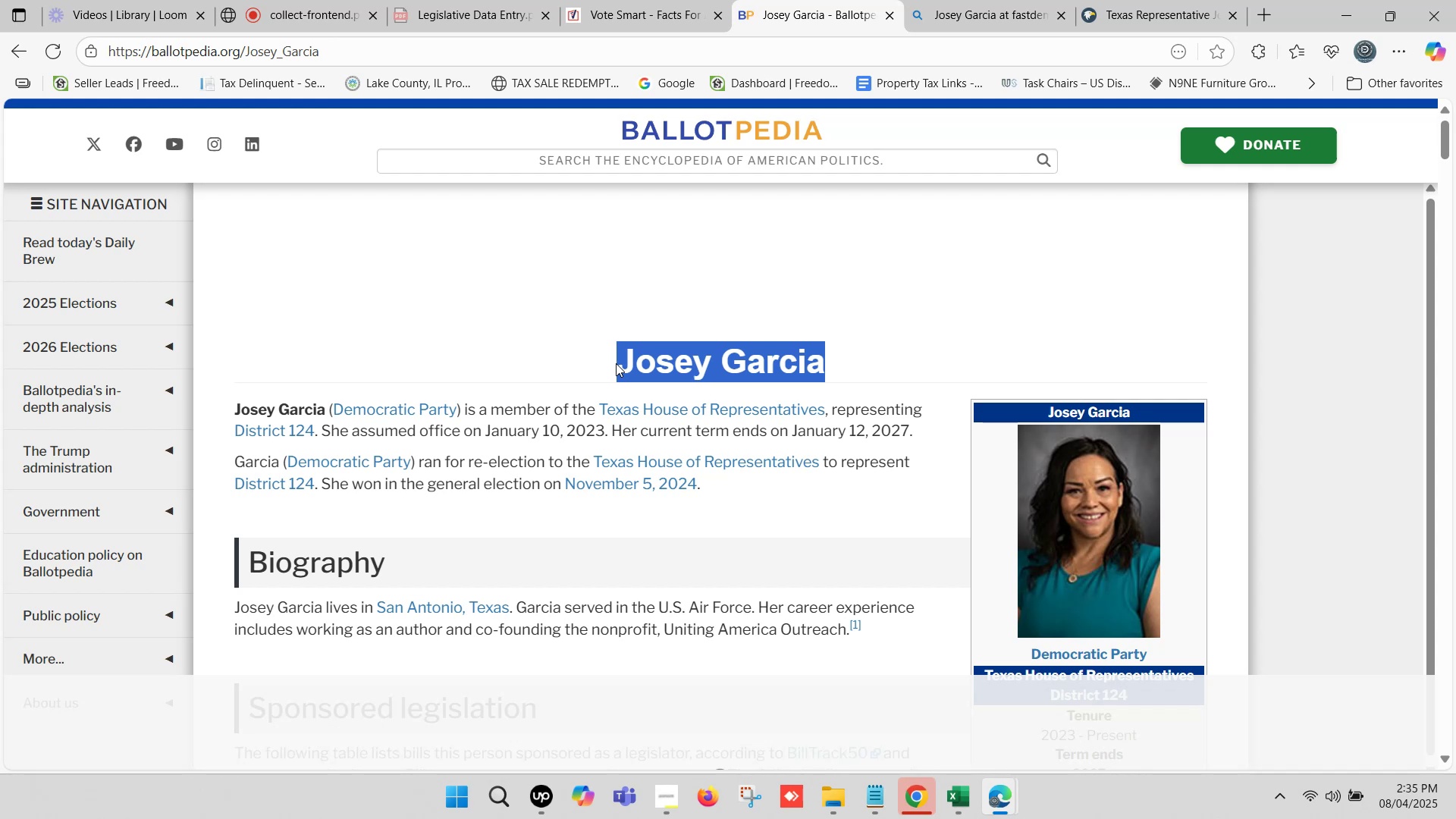 
key(Control+C)
 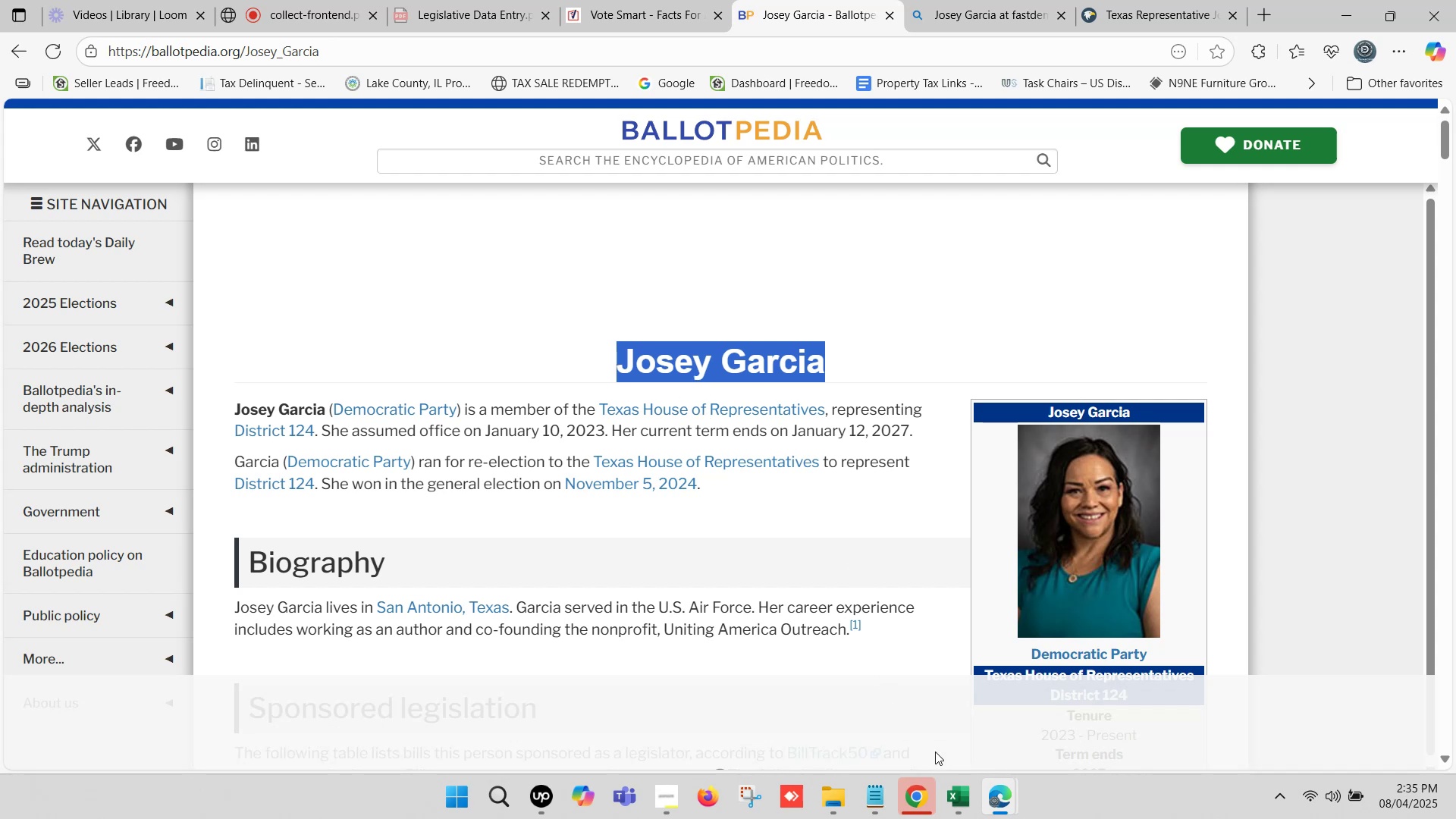 
left_click([958, 788])
 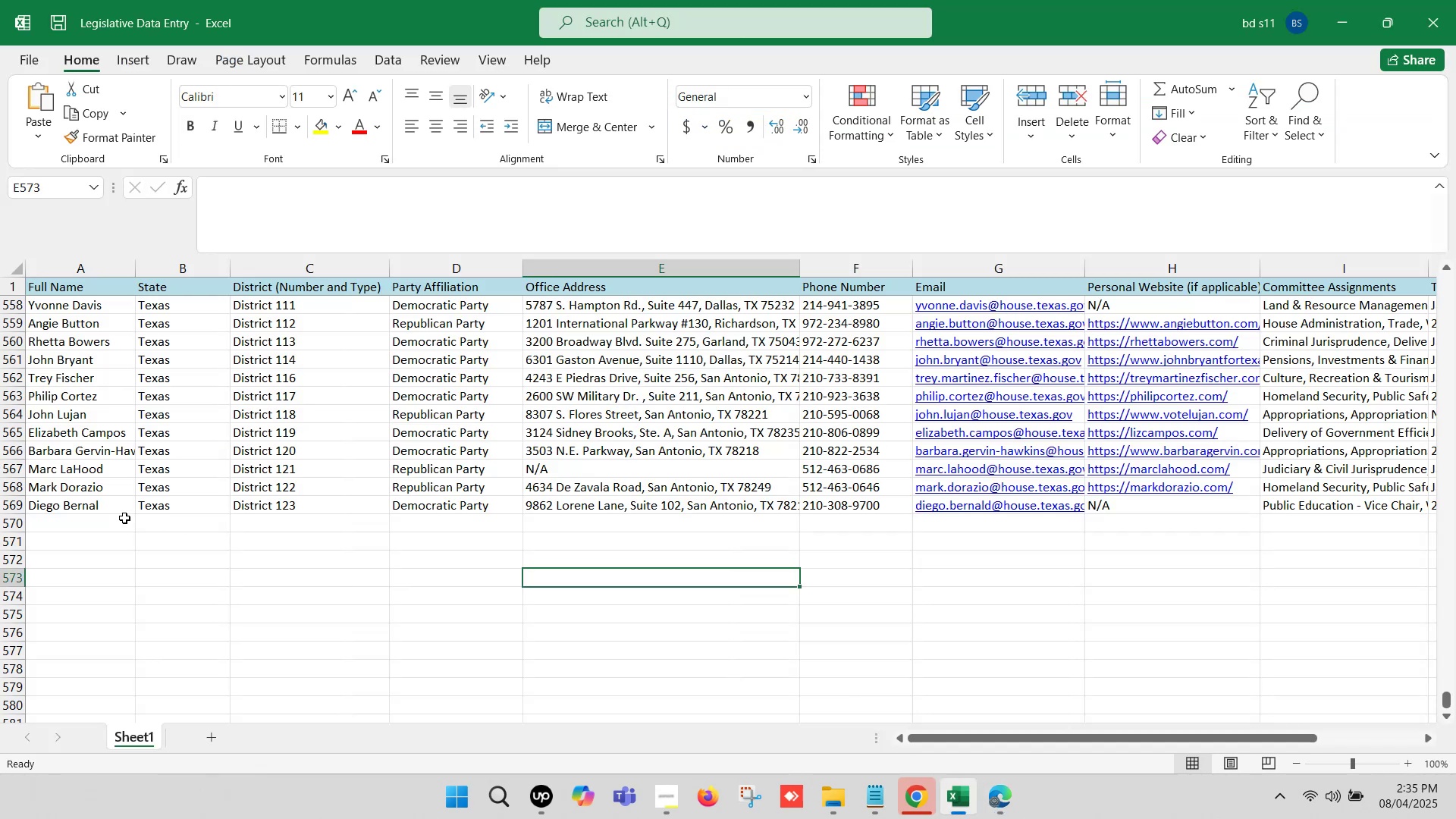 
double_click([101, 518])
 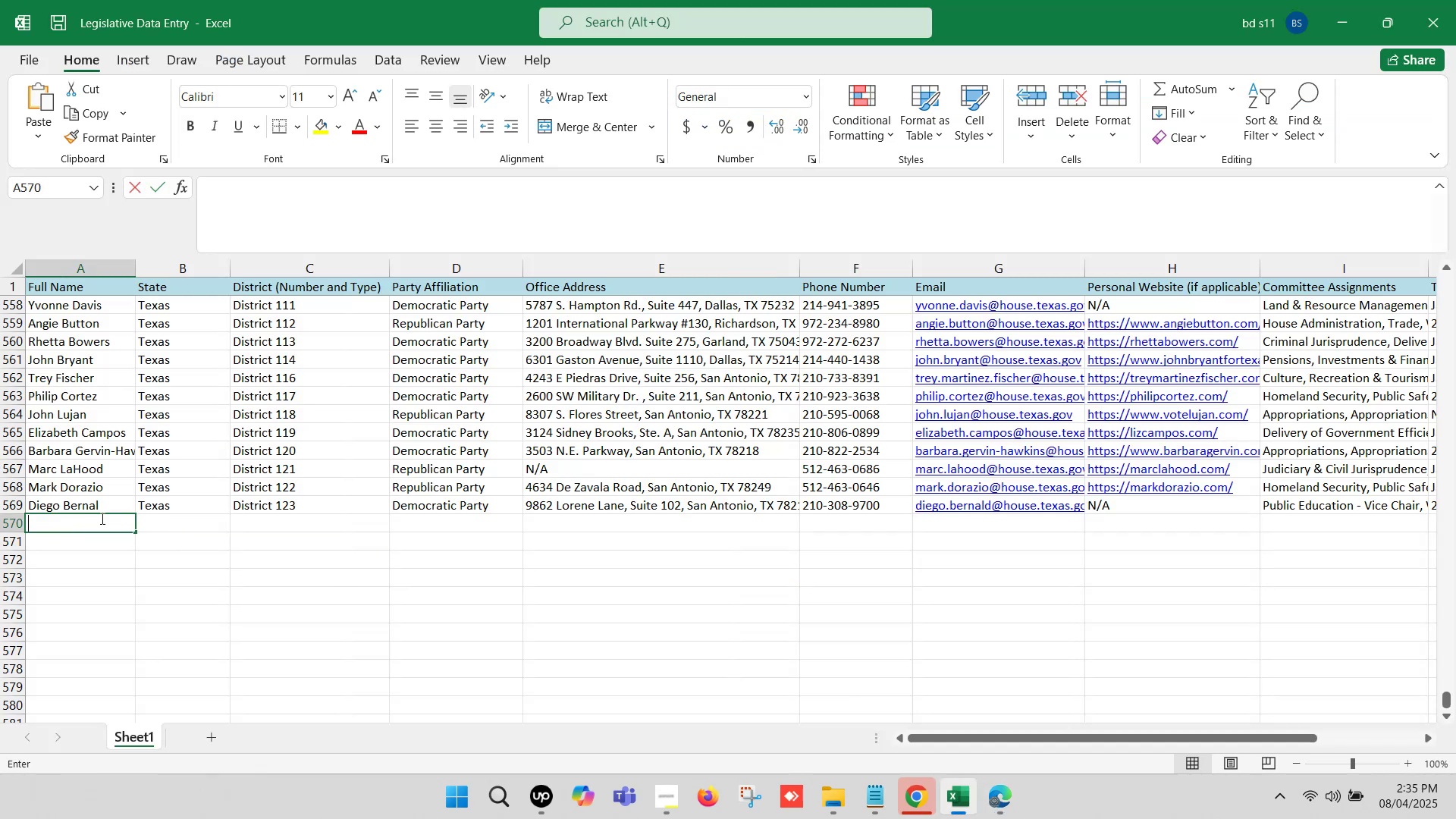 
key(Control+ControlLeft)
 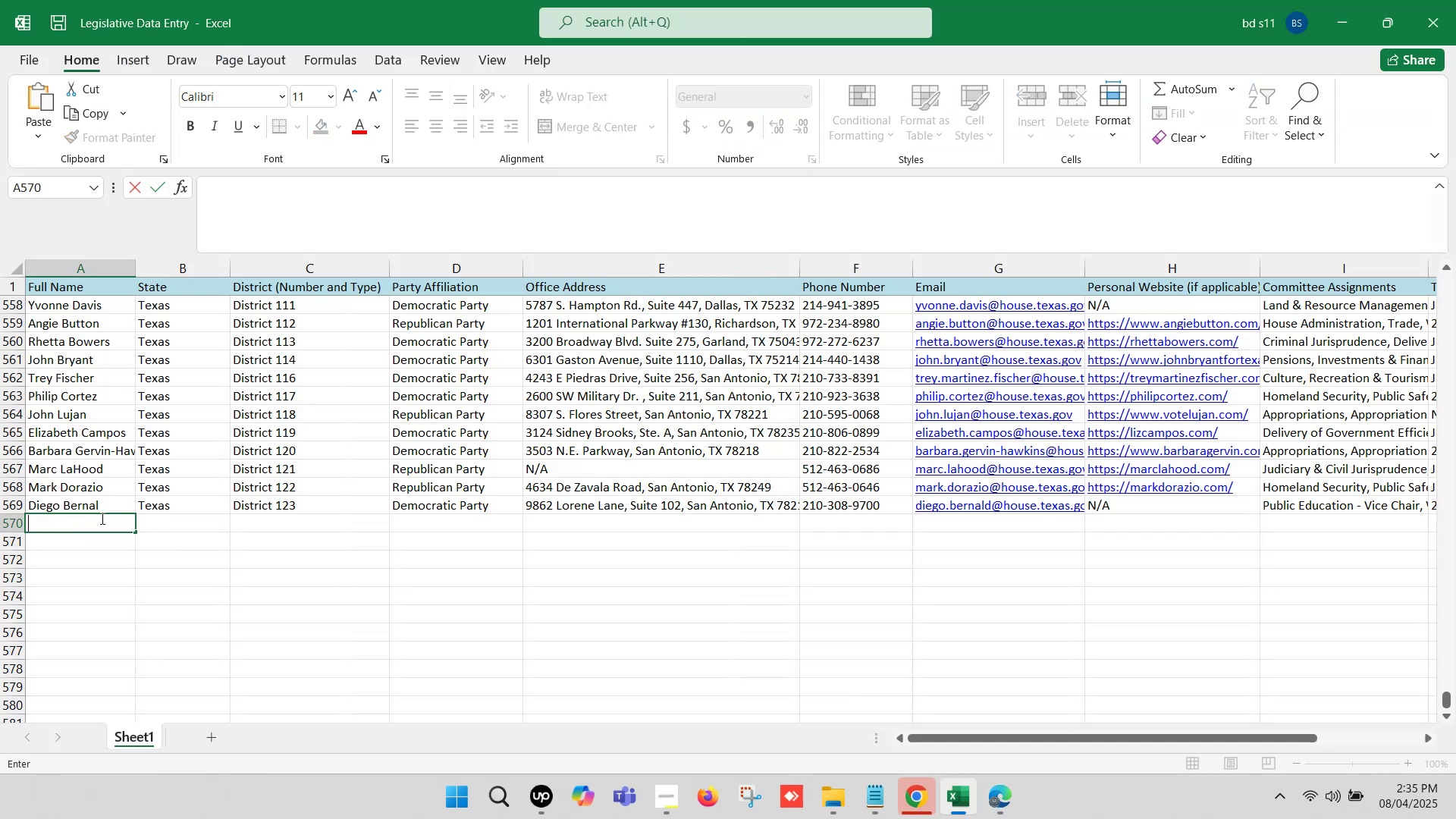 
key(Control+V)
 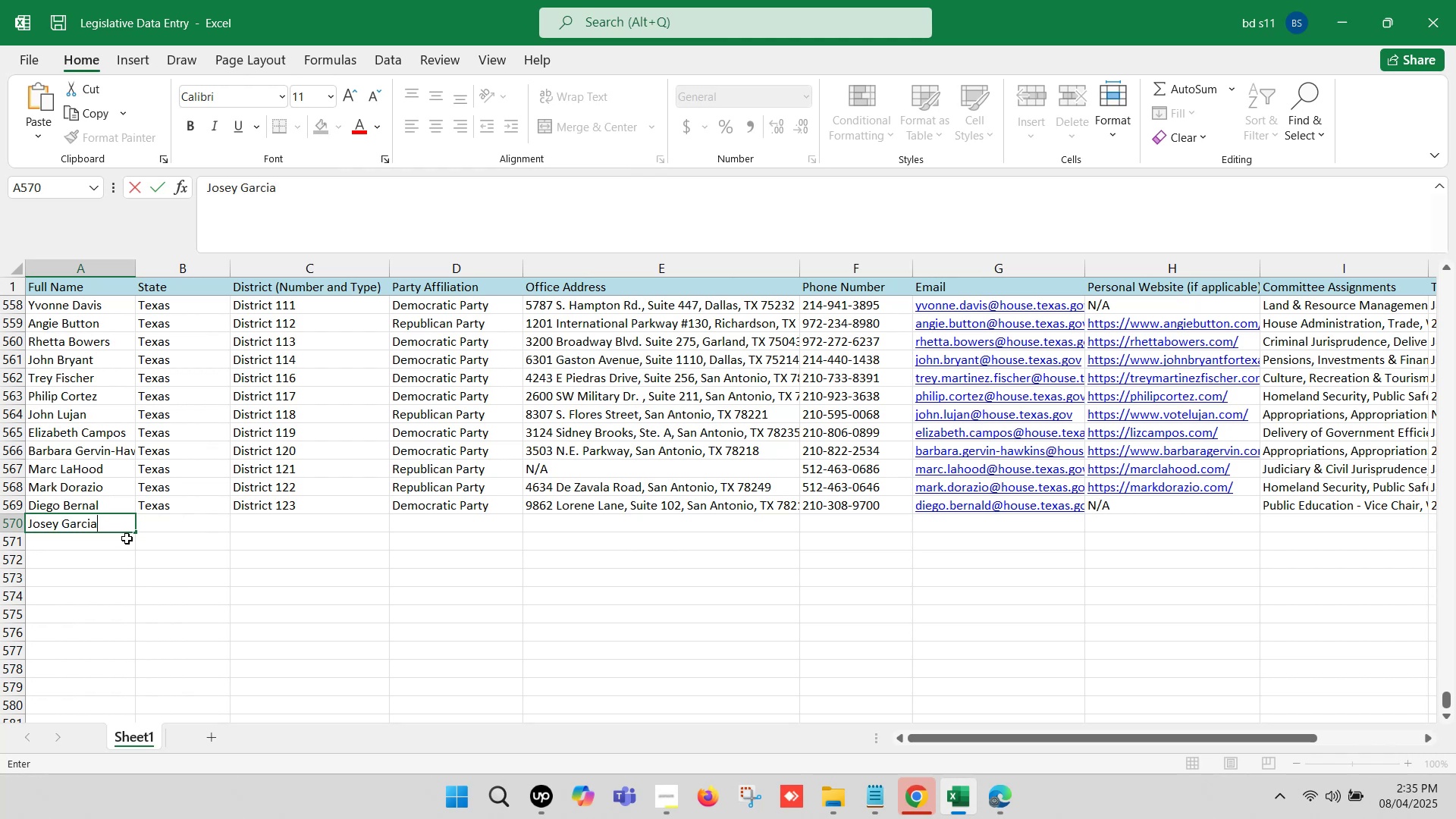 
left_click([130, 541])
 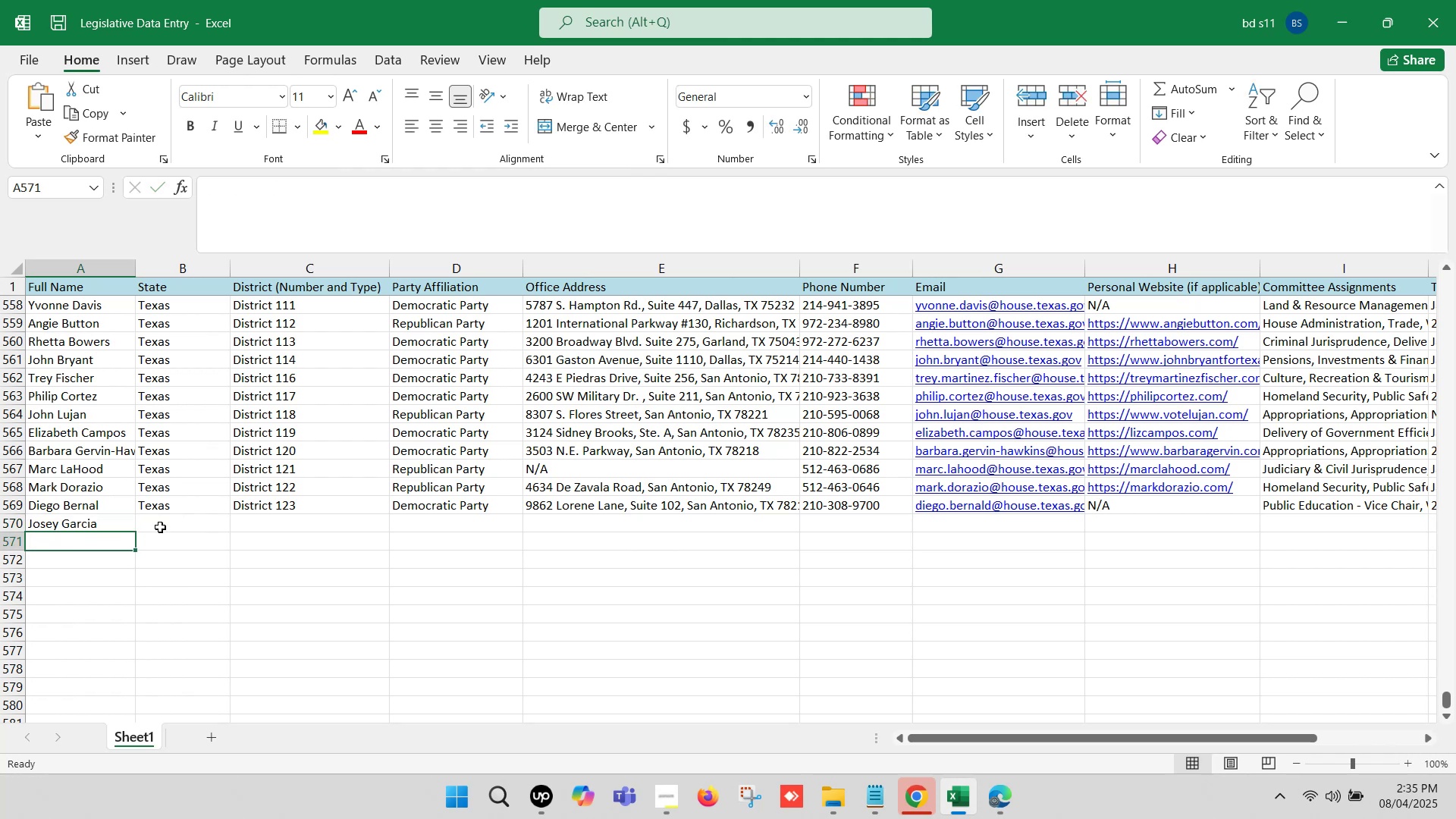 
left_click_drag(start_coordinate=[165, 523], to_coordinate=[275, 523])
 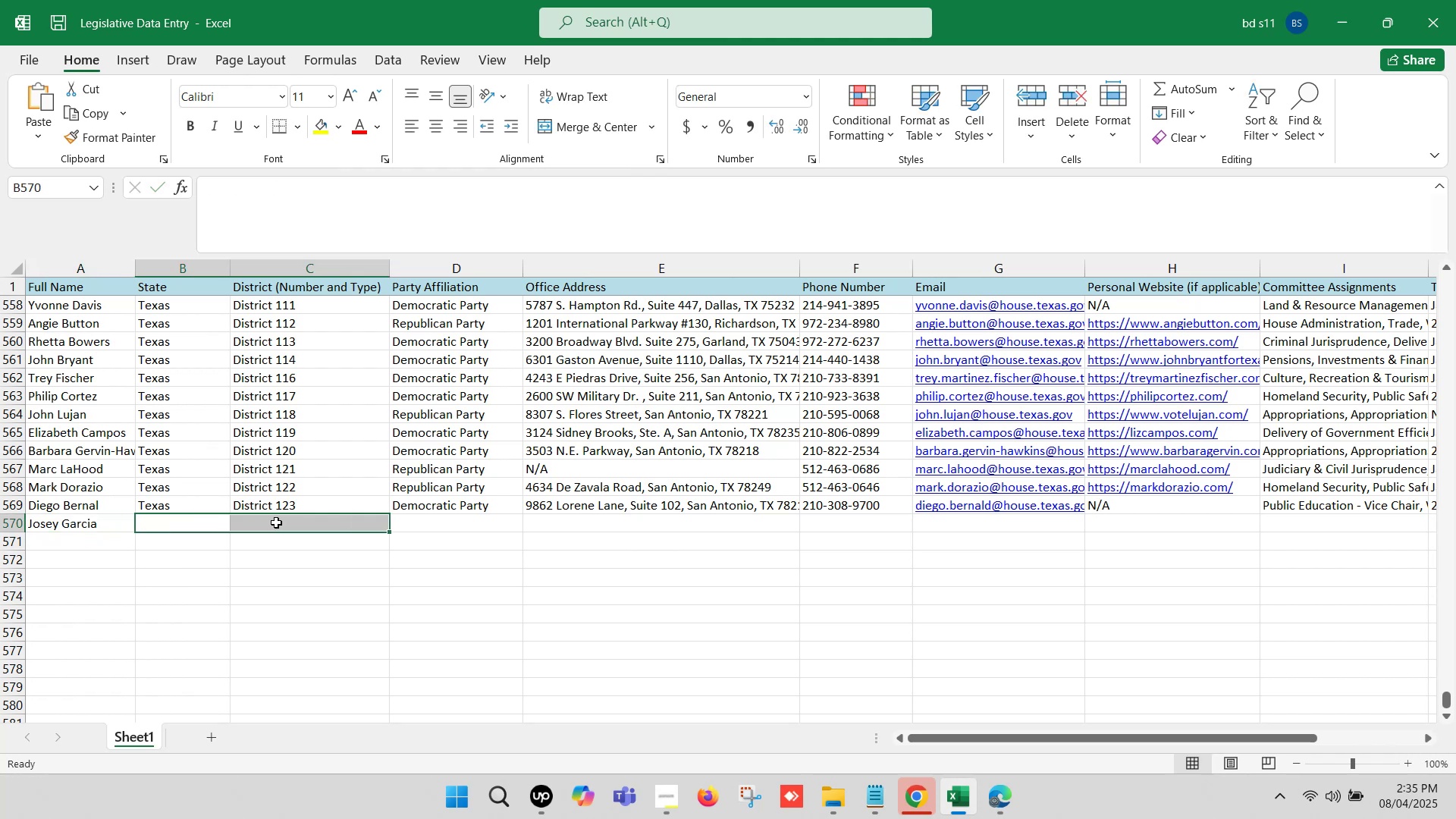 
key(Control+D)
 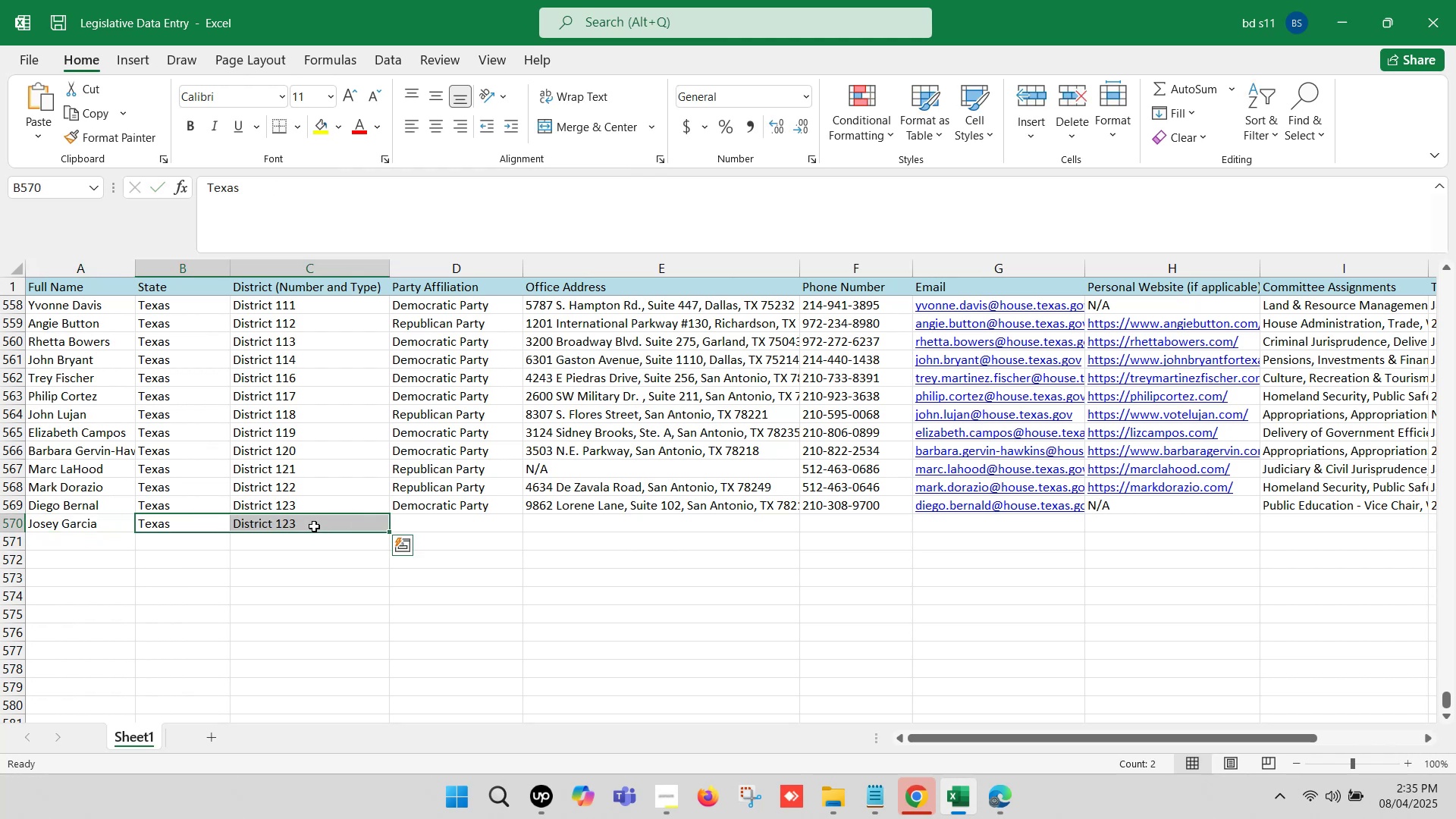 
double_click([313, 526])
 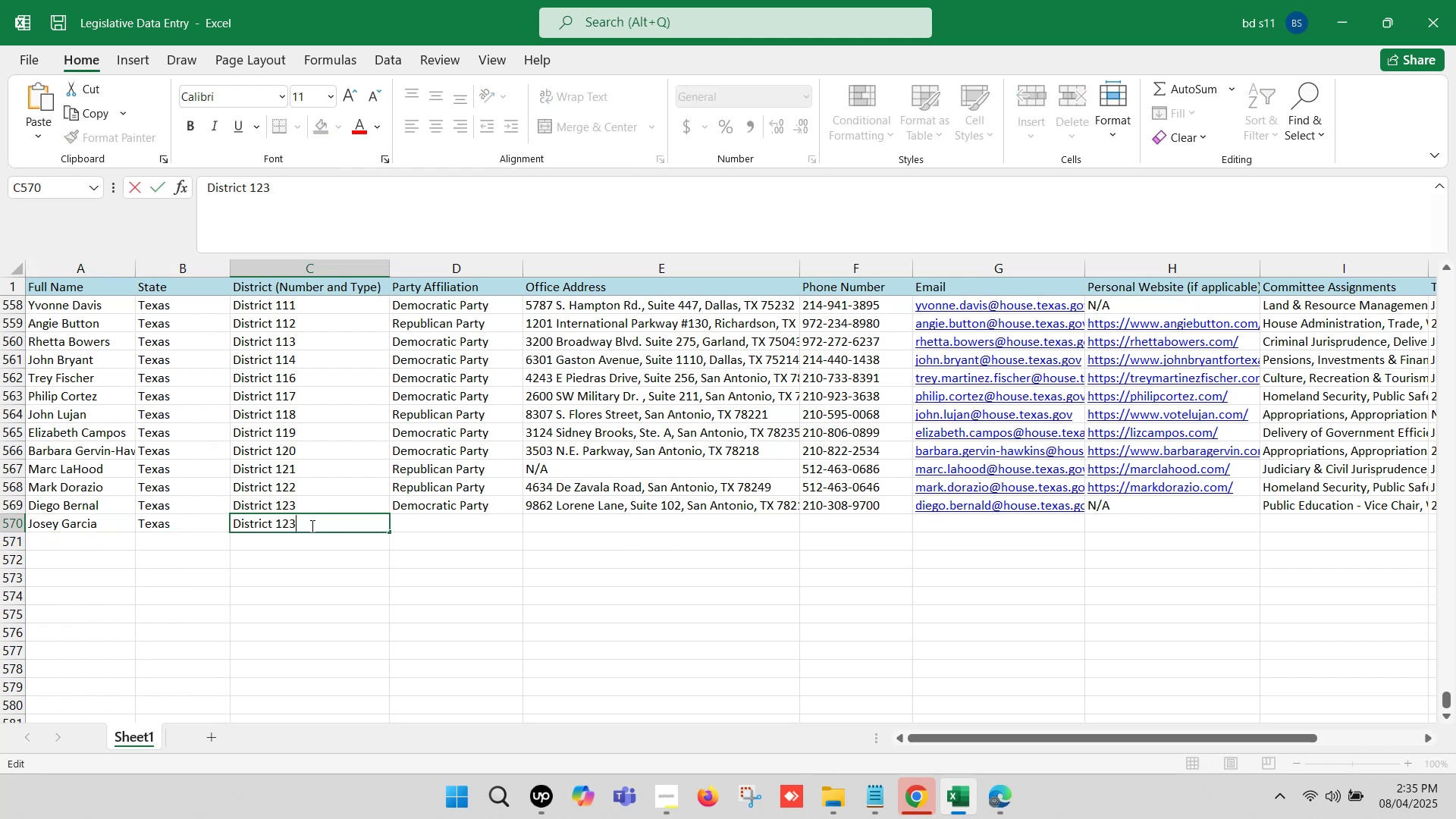 
key(Backspace)
 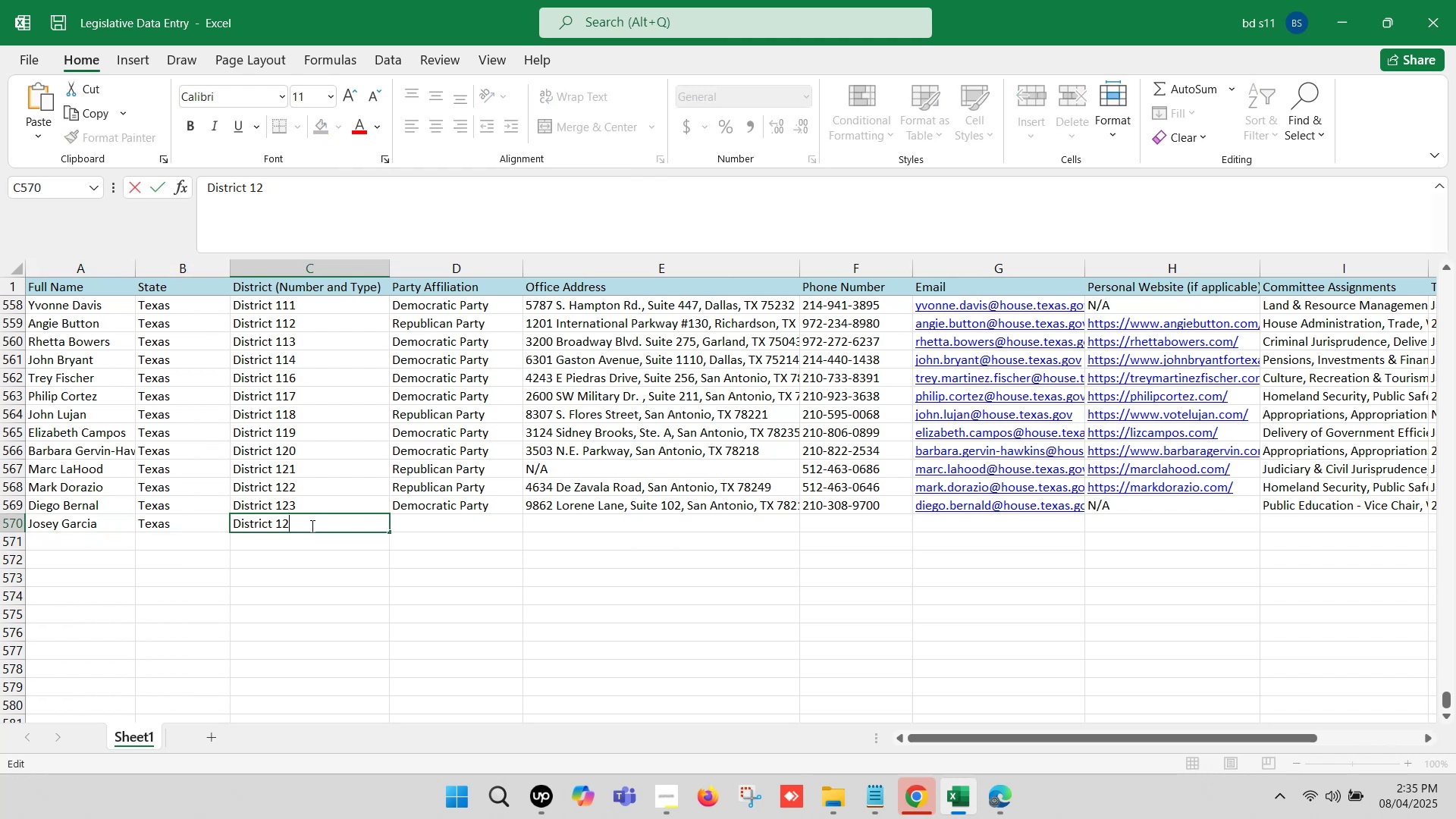 
key(4)
 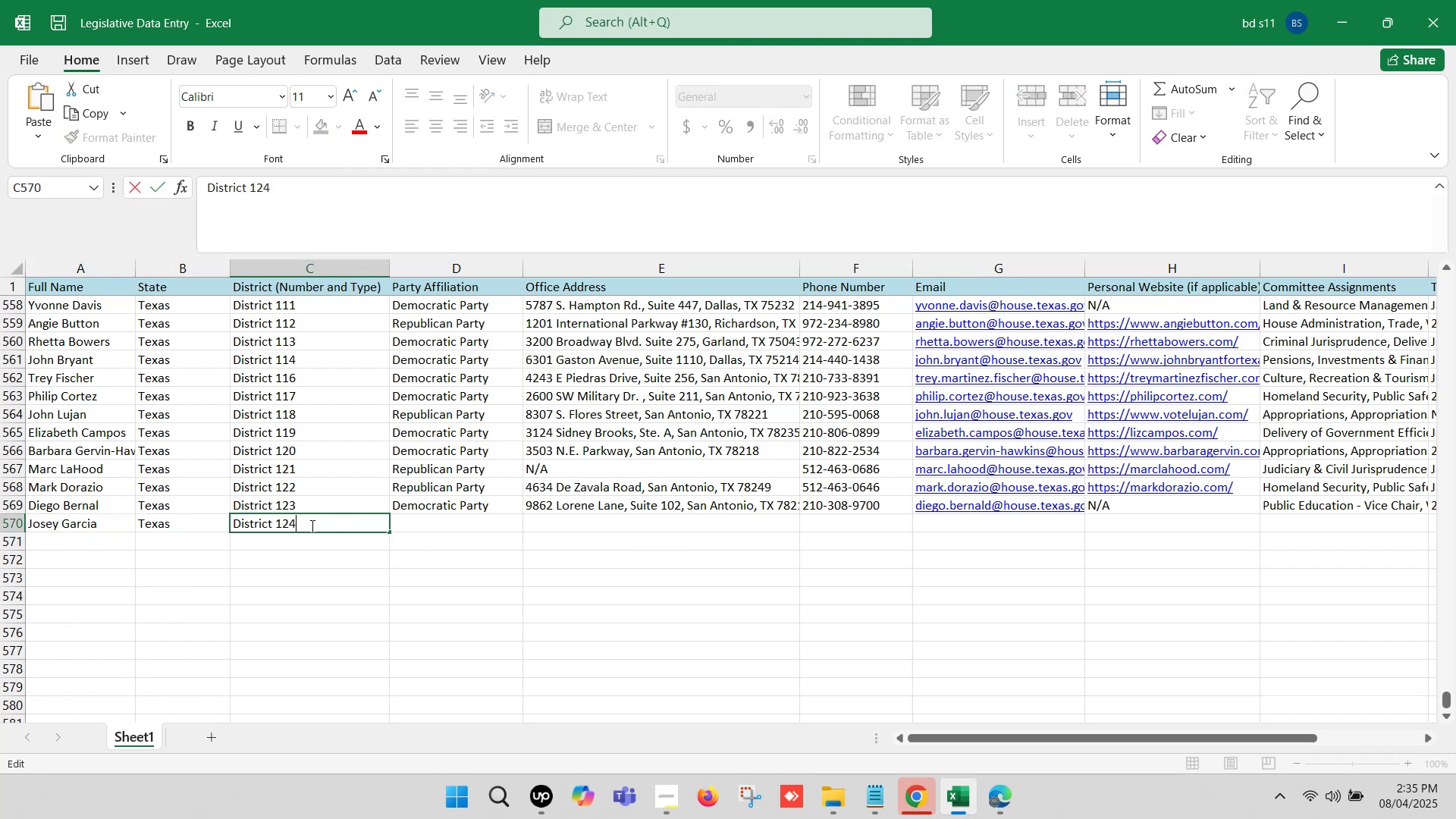 
left_click([313, 570])
 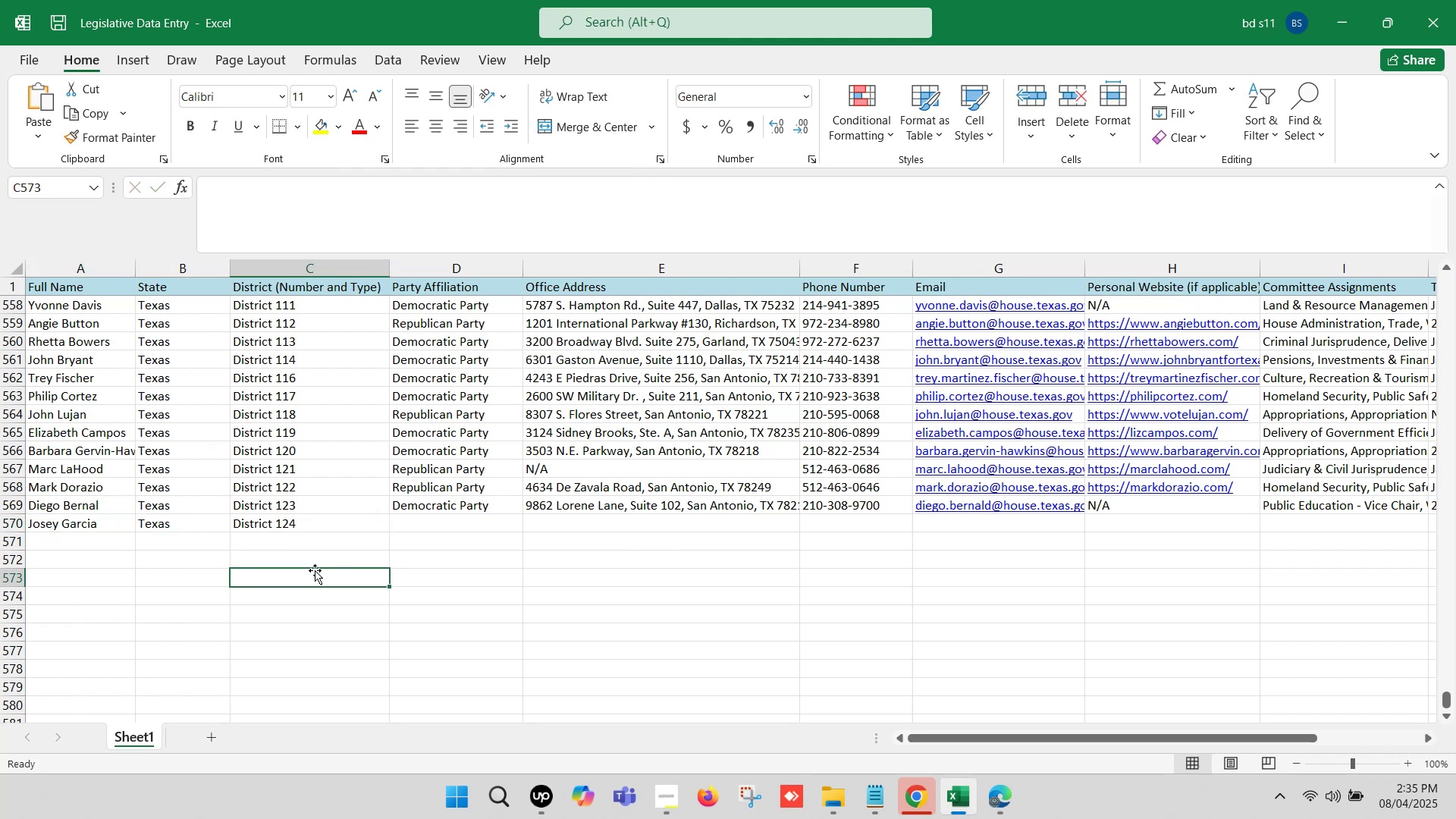 
key(Control+S)
 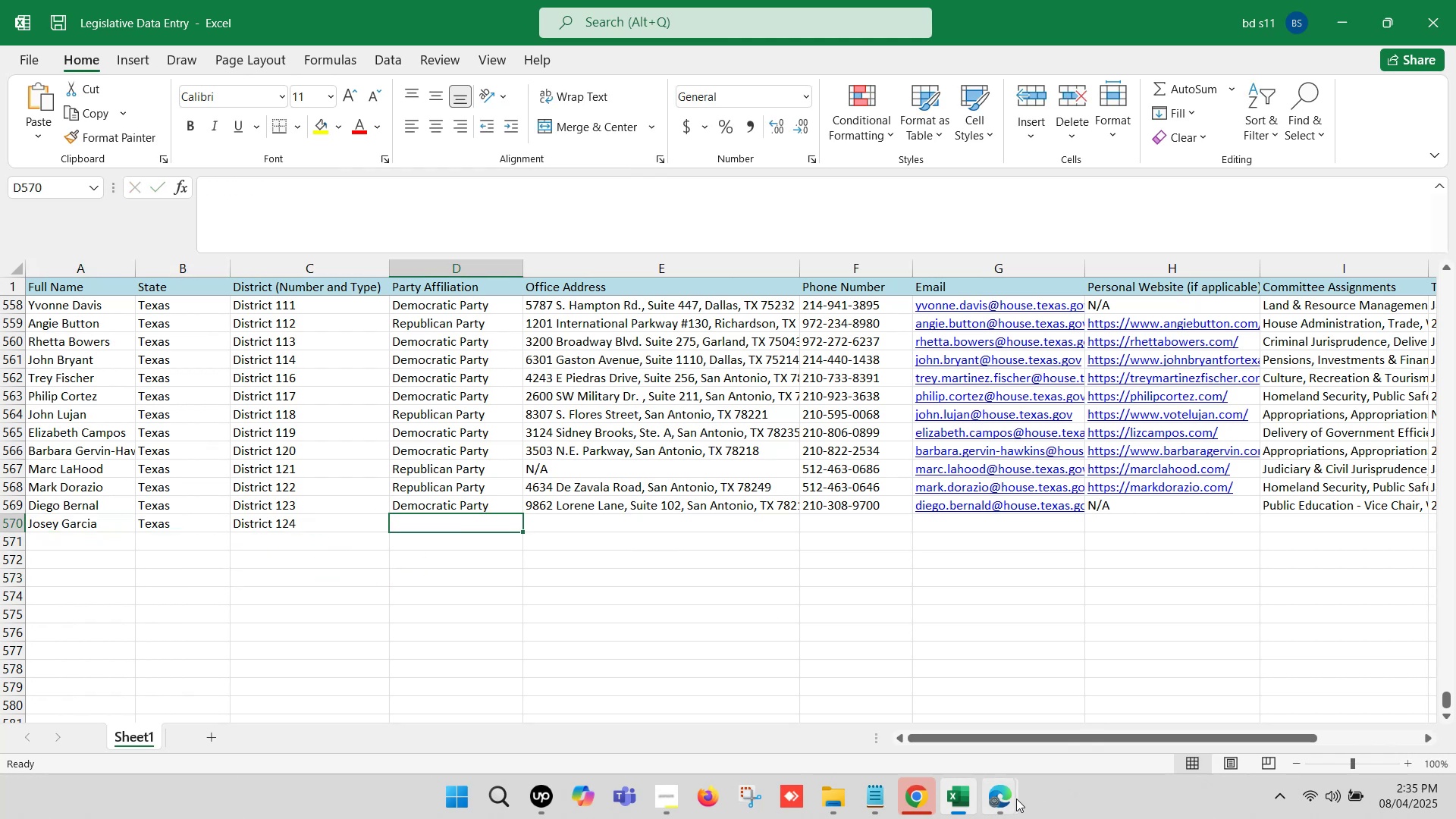 
double_click([891, 703])
 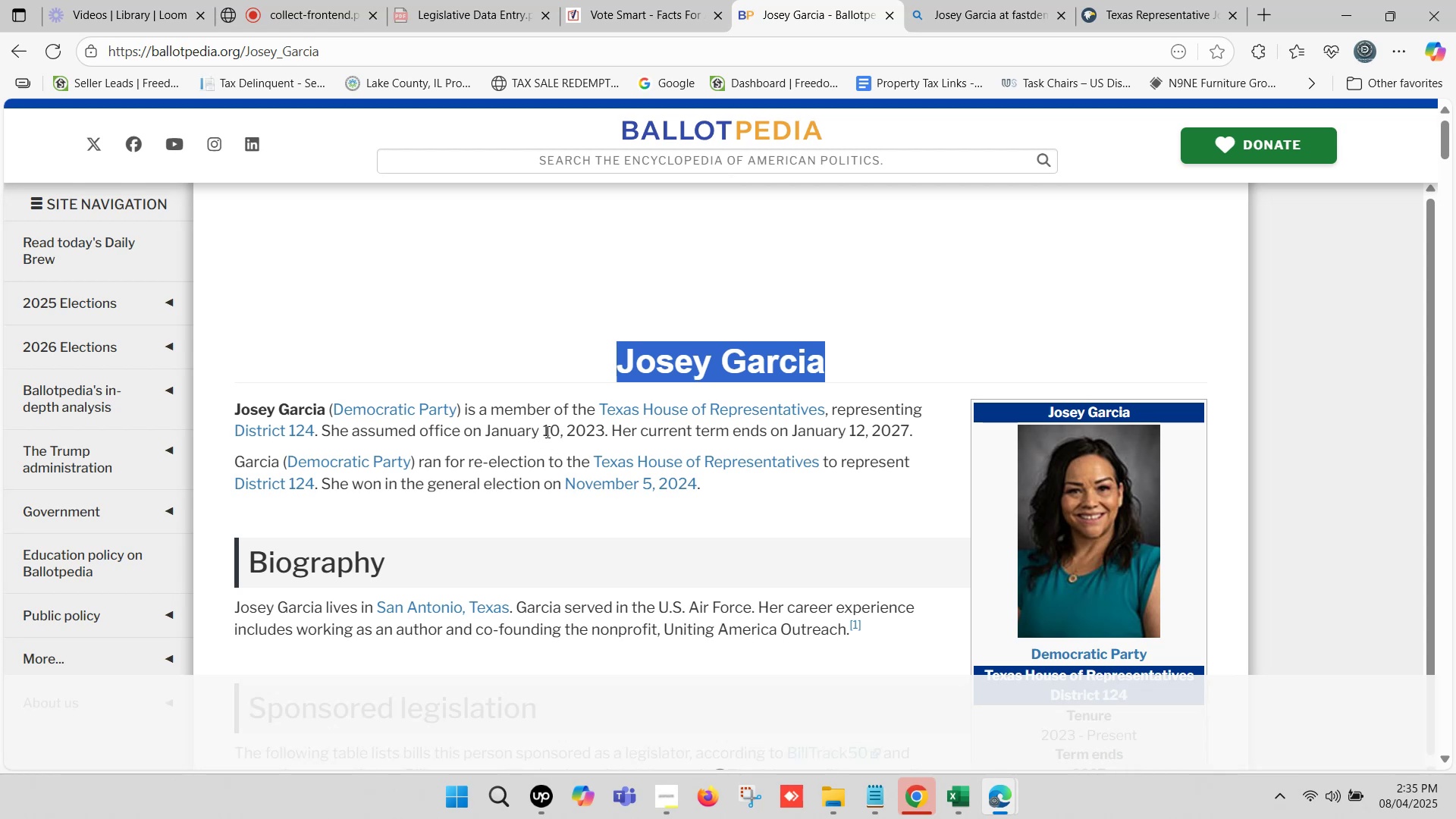 
left_click_drag(start_coordinate=[460, 409], to_coordinate=[336, 410])
 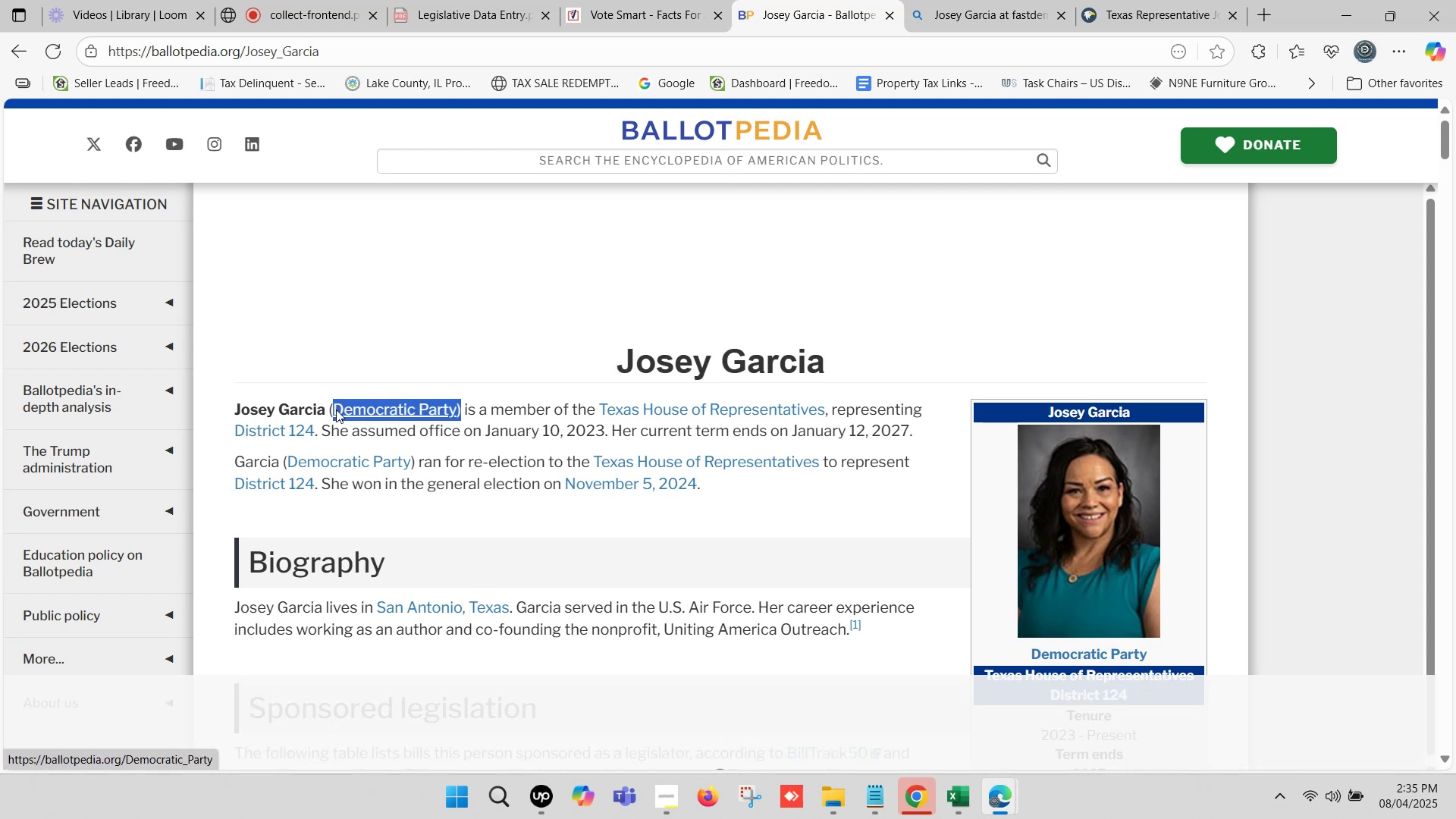 
key(Control+ControlLeft)
 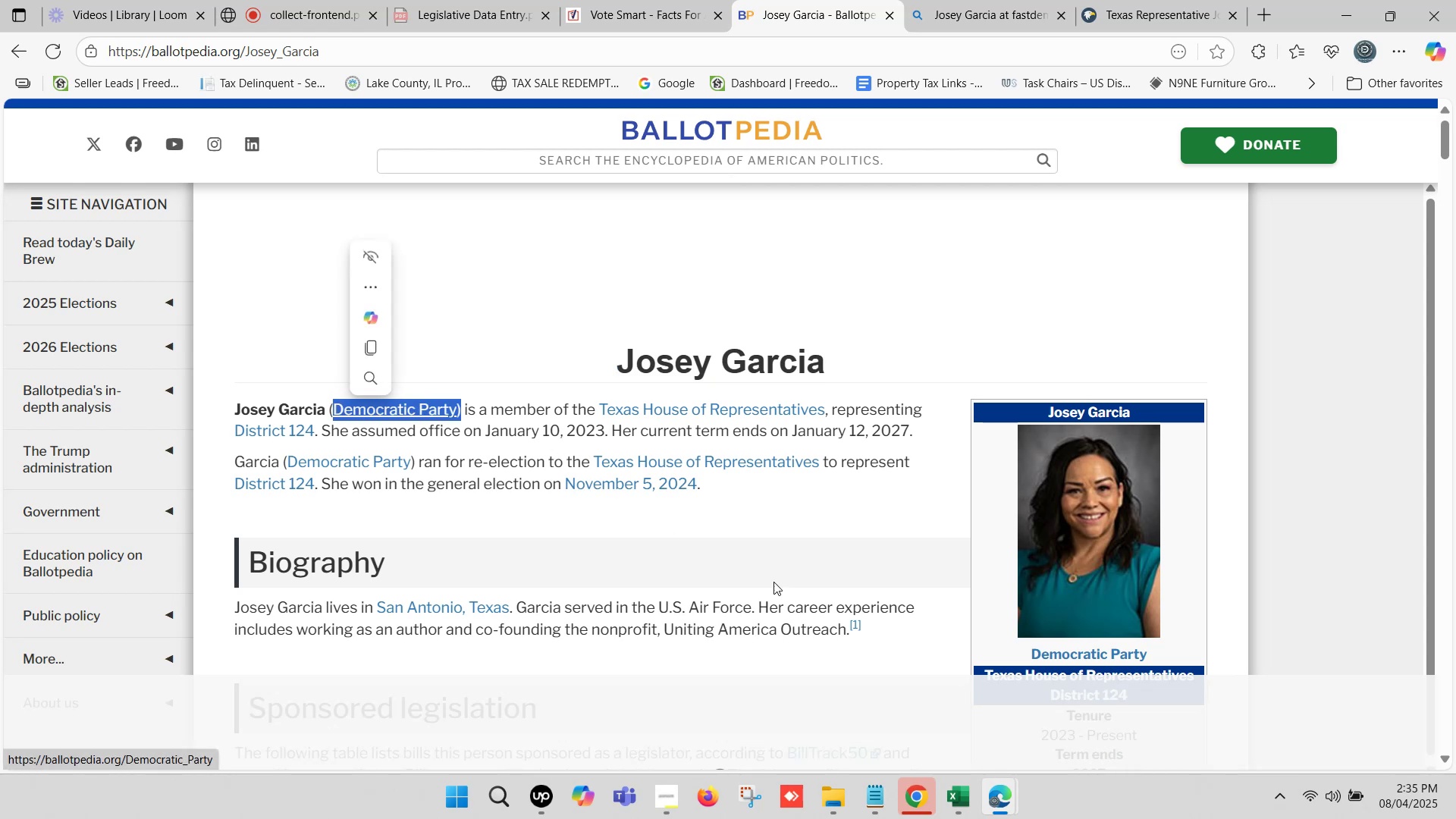 
key(Control+C)
 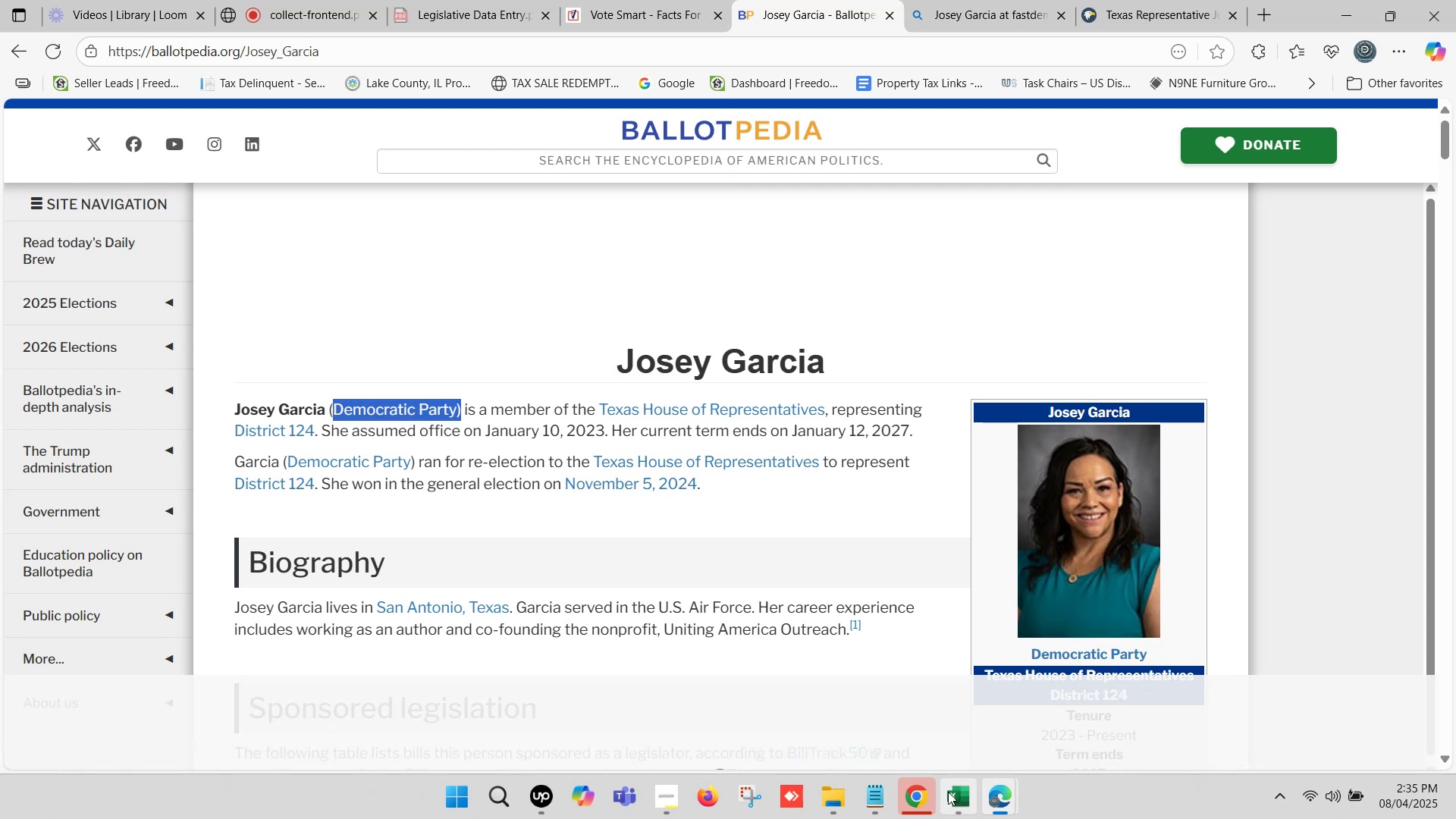 
left_click([944, 792])
 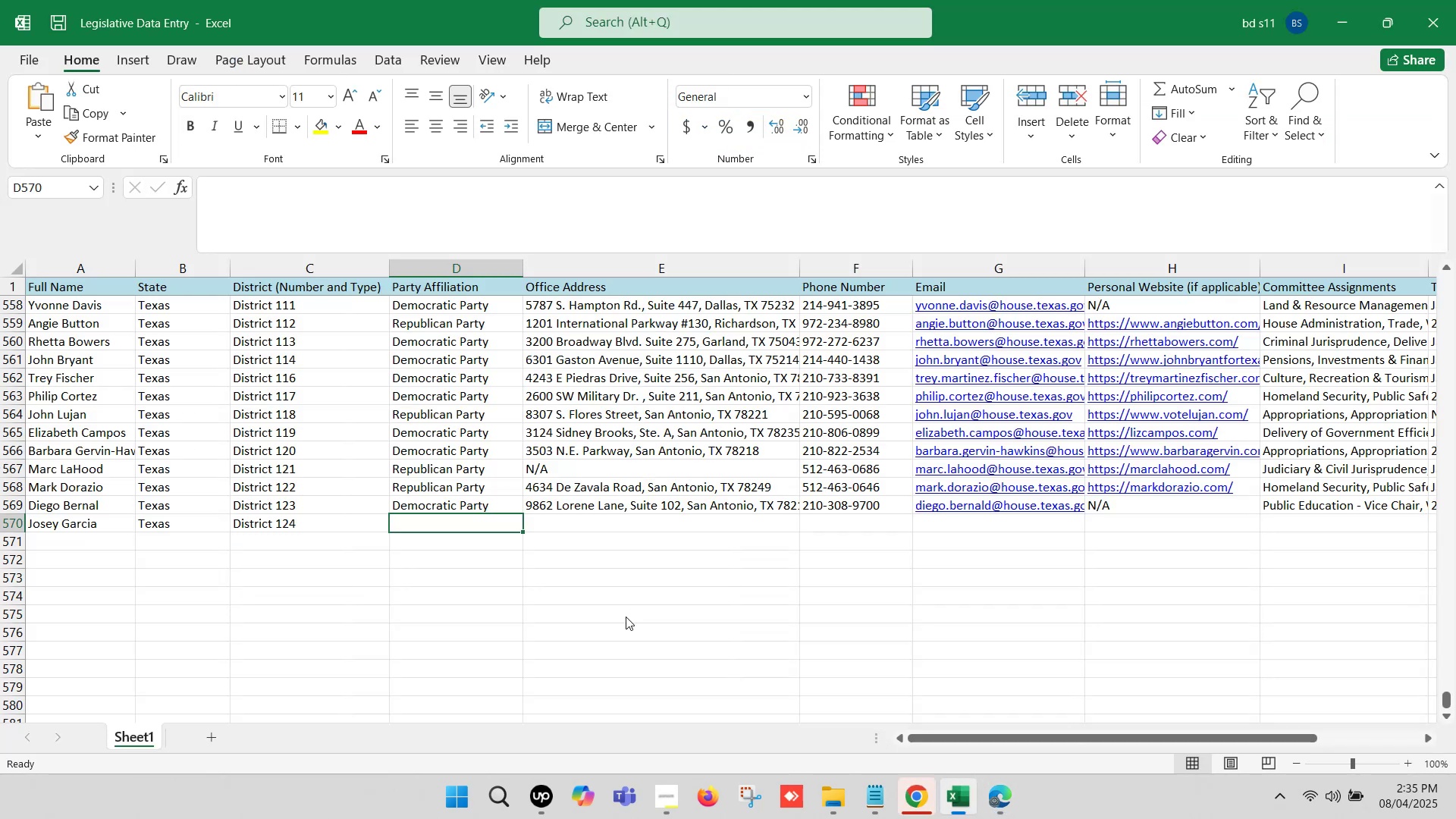 
double_click([454, 526])
 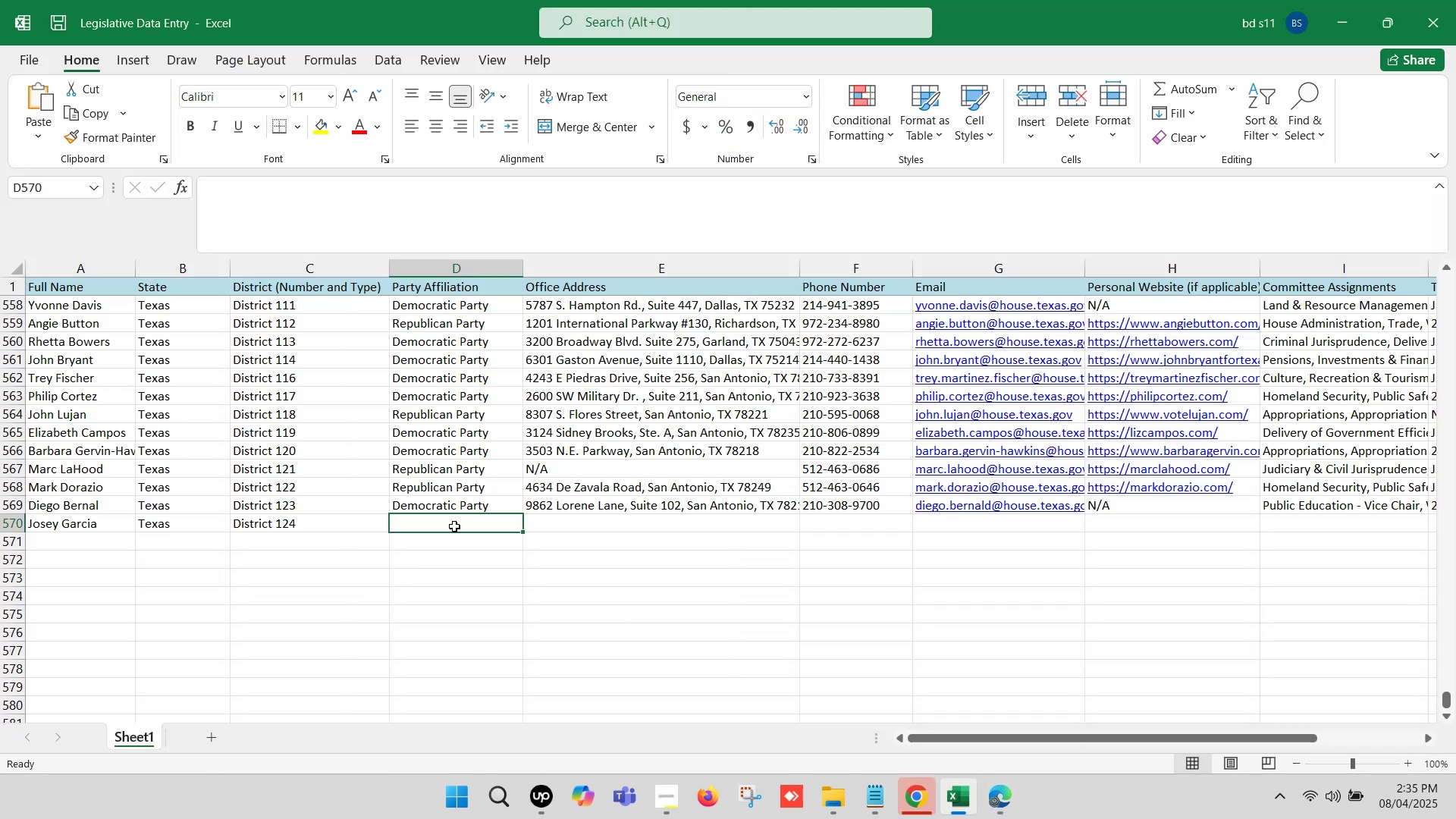 
key(Control+ControlLeft)
 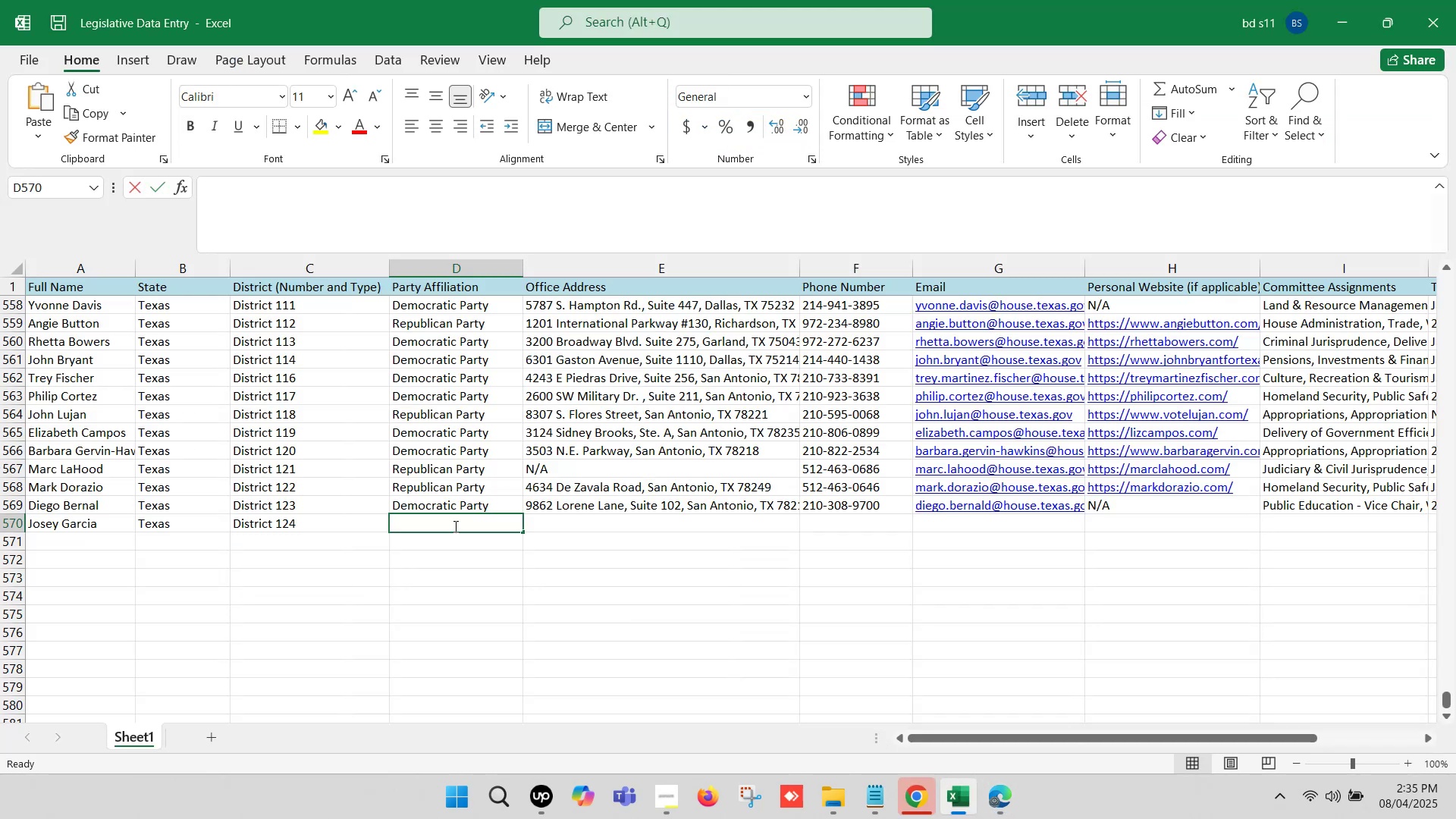 
key(Control+V)
 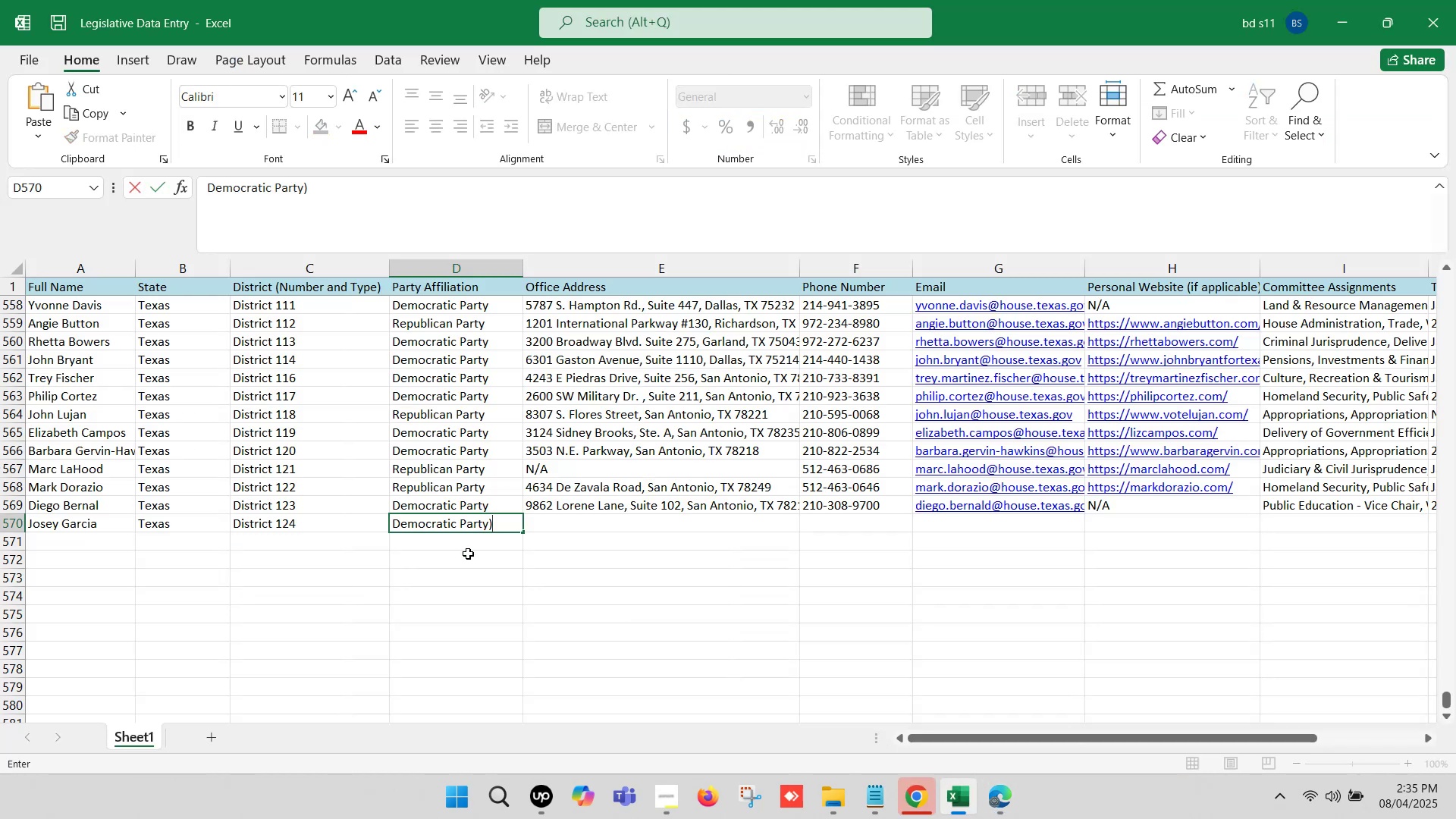 
key(Backspace)
 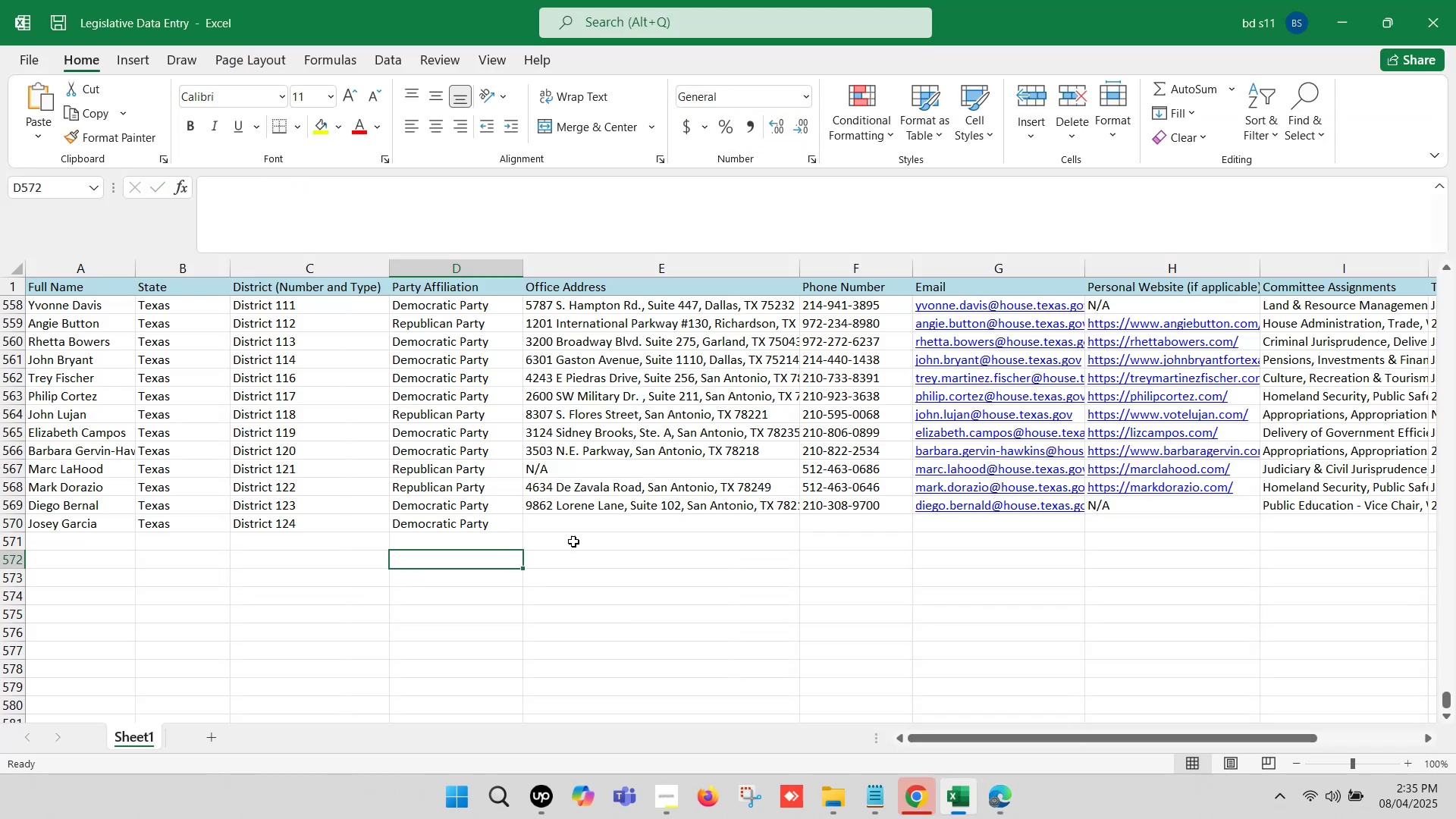 
double_click([590, 533])
 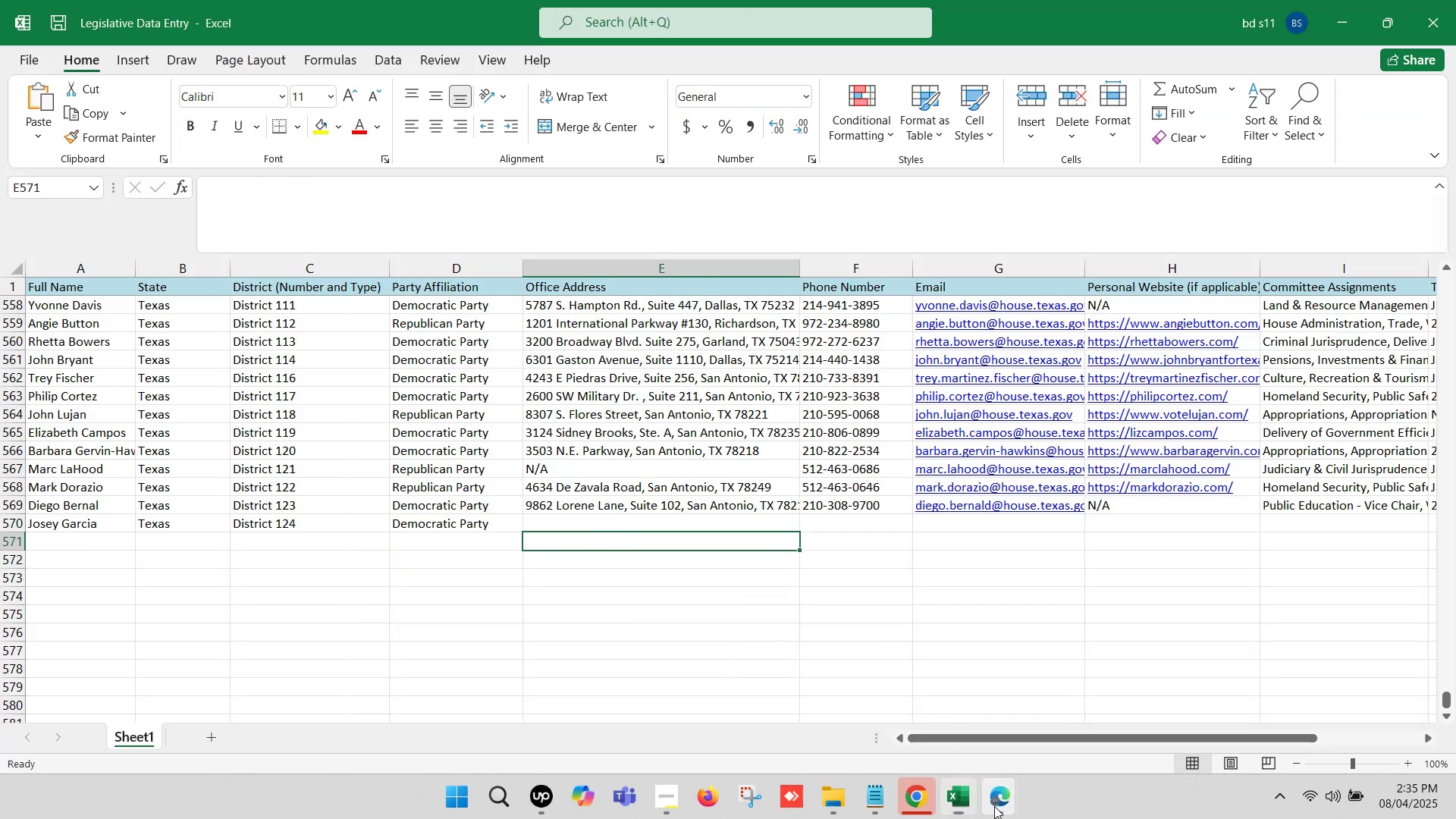 
double_click([905, 725])
 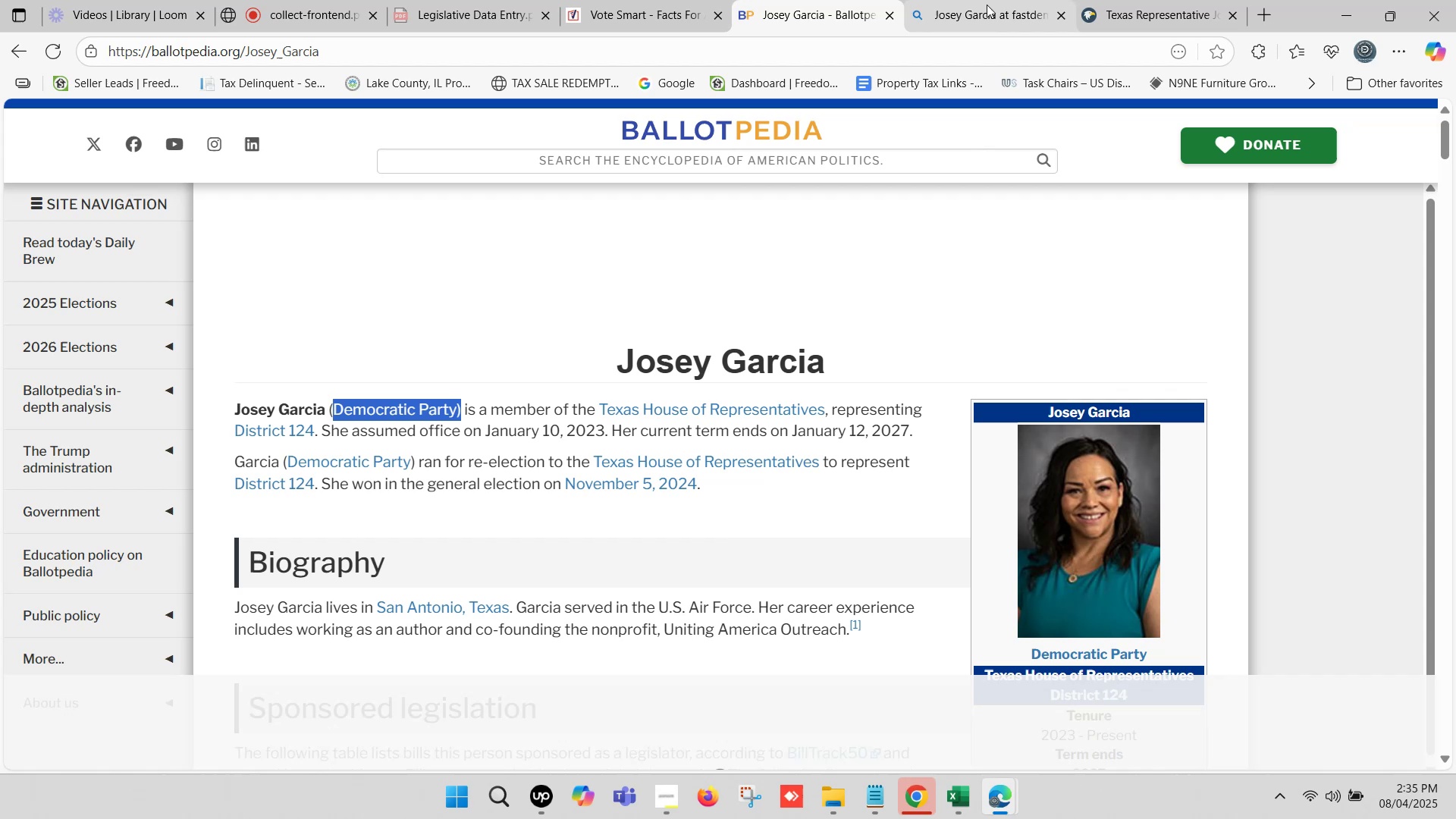 
left_click([1157, 0])
 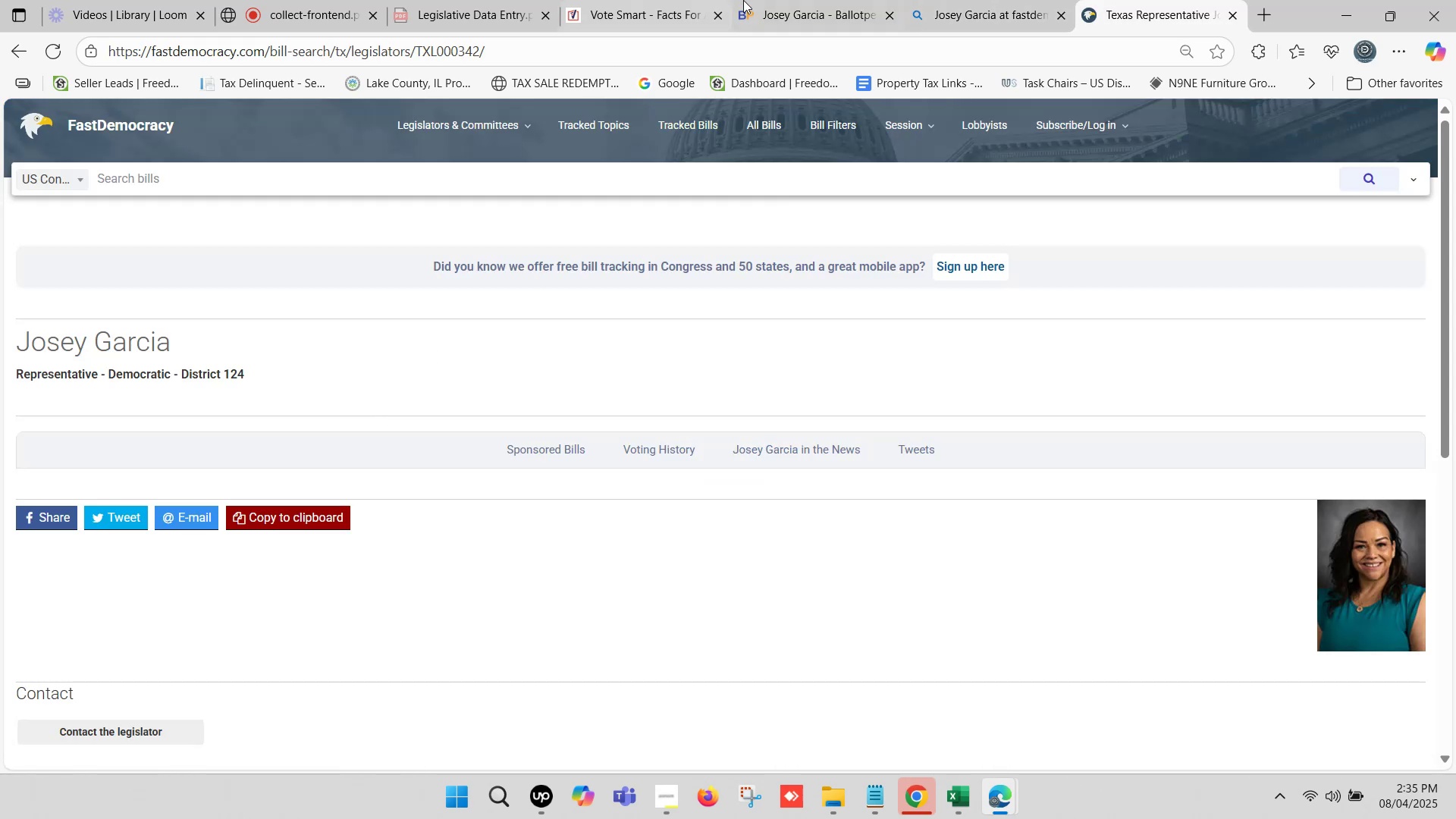 
scroll: coordinate [1024, 344], scroll_direction: down, amount: 6.0
 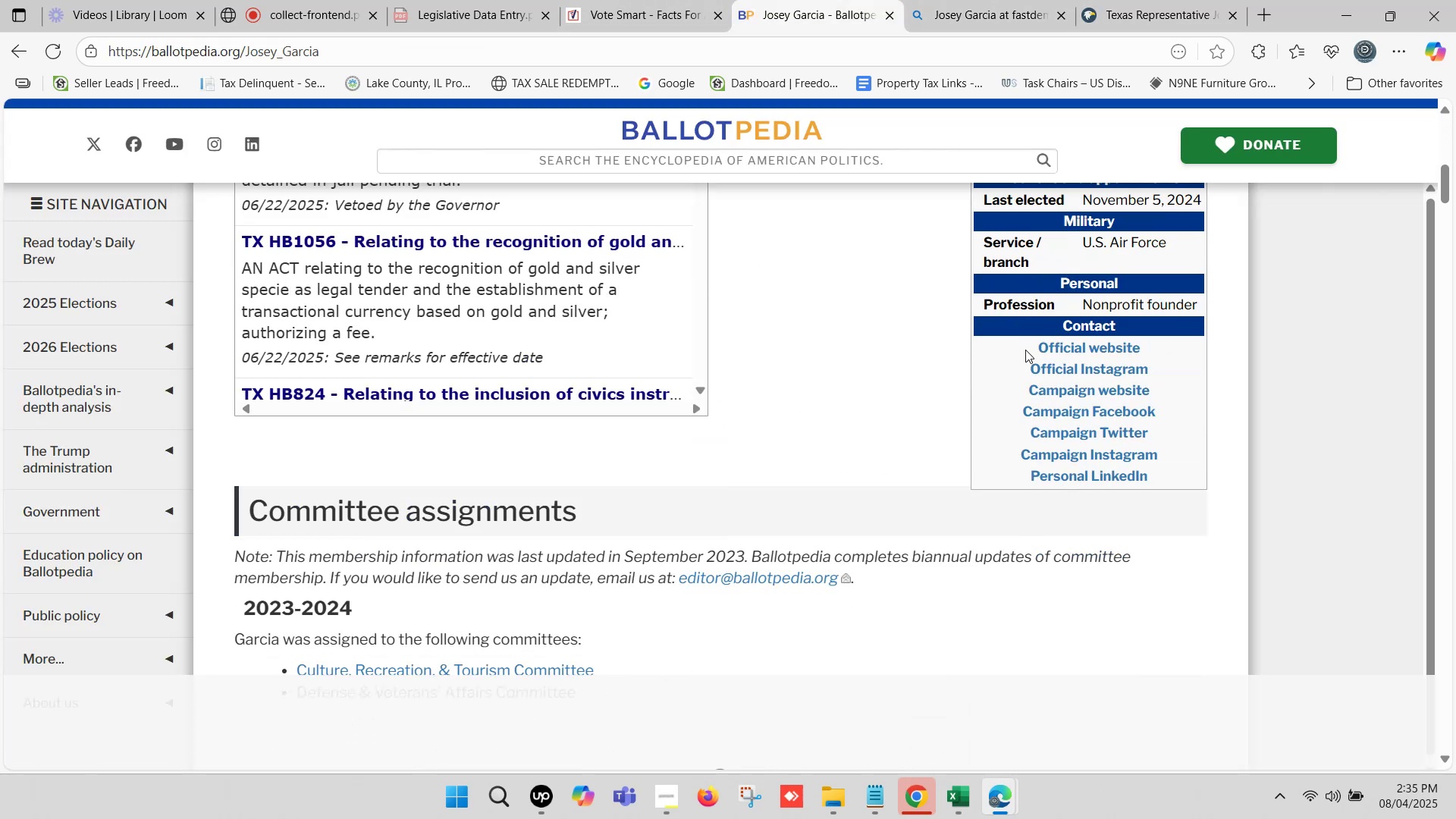 
hold_key(key=ControlLeft, duration=1.47)
left_click([1074, 349])
 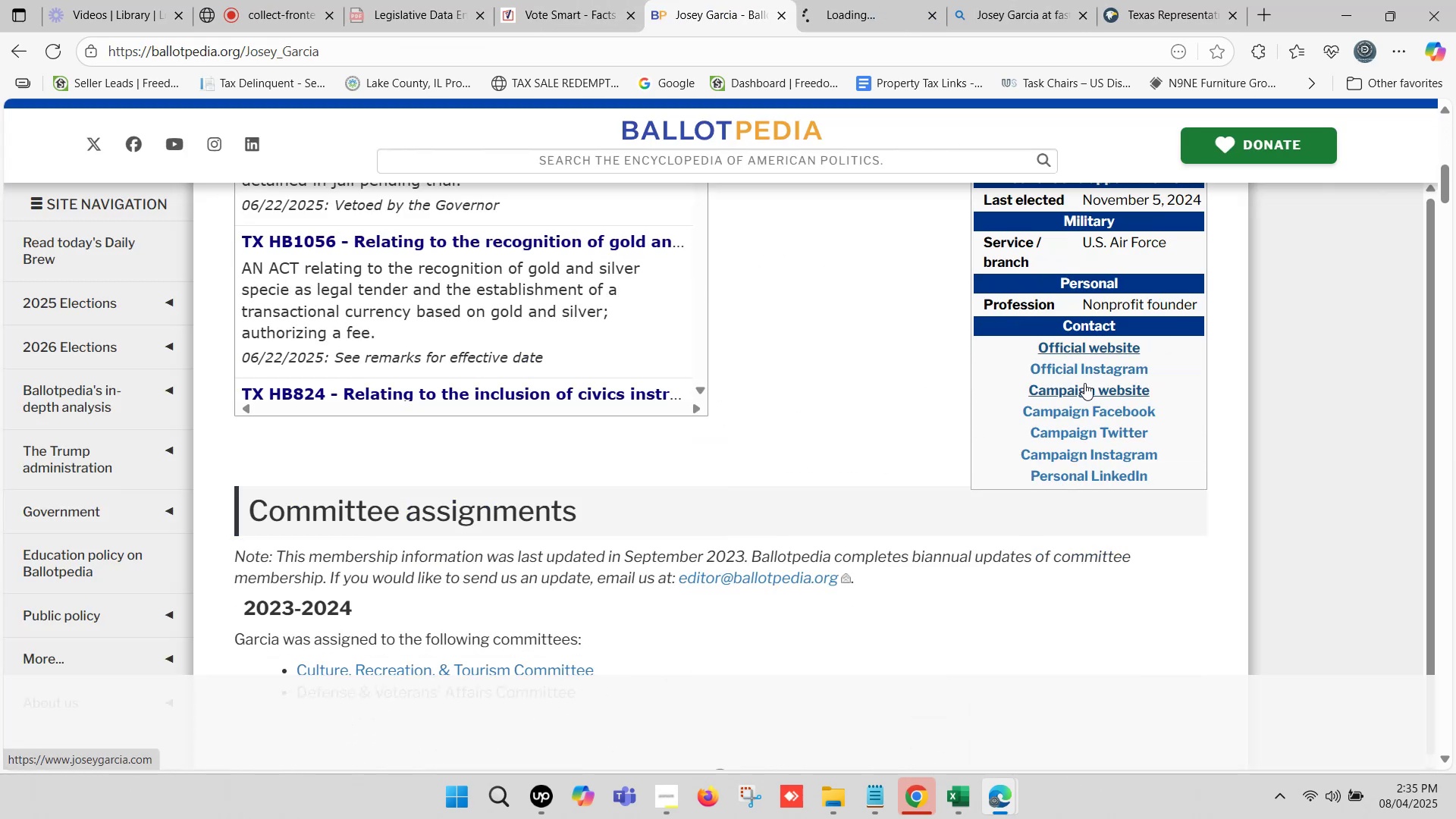 
left_click([1080, 385])
 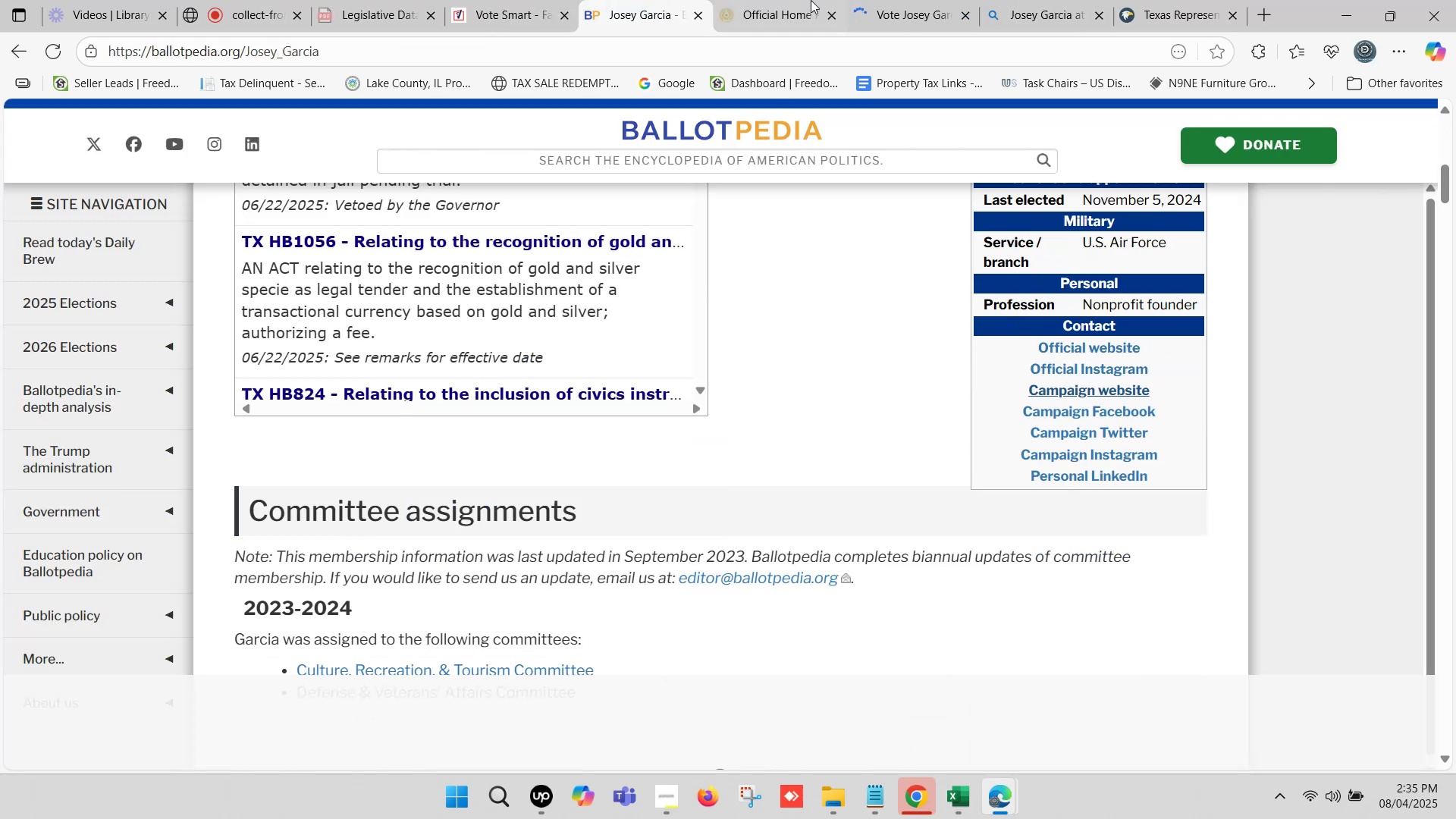 
left_click([749, 0])
 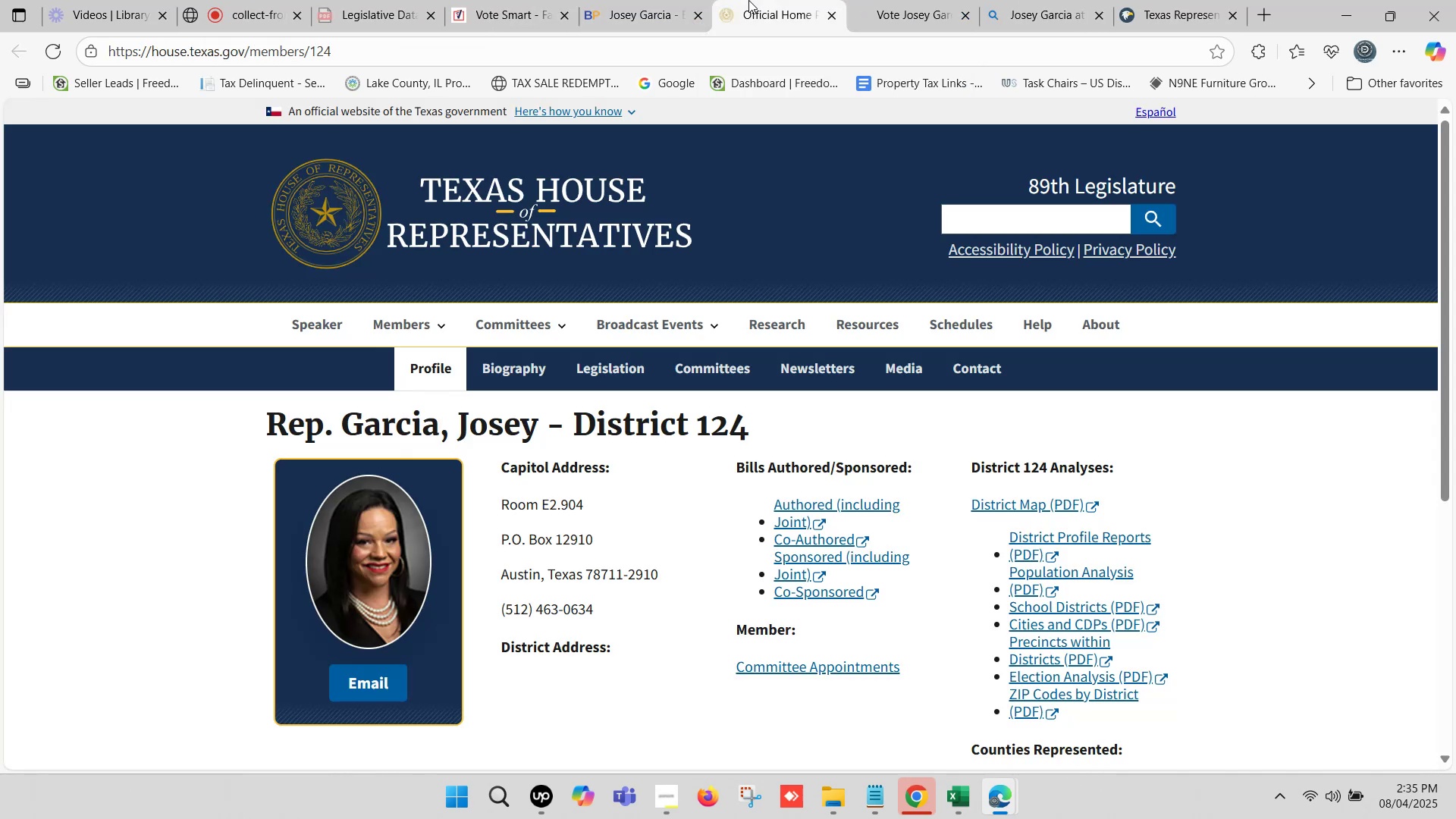 
scroll: coordinate [694, 366], scroll_direction: down, amount: 3.0
 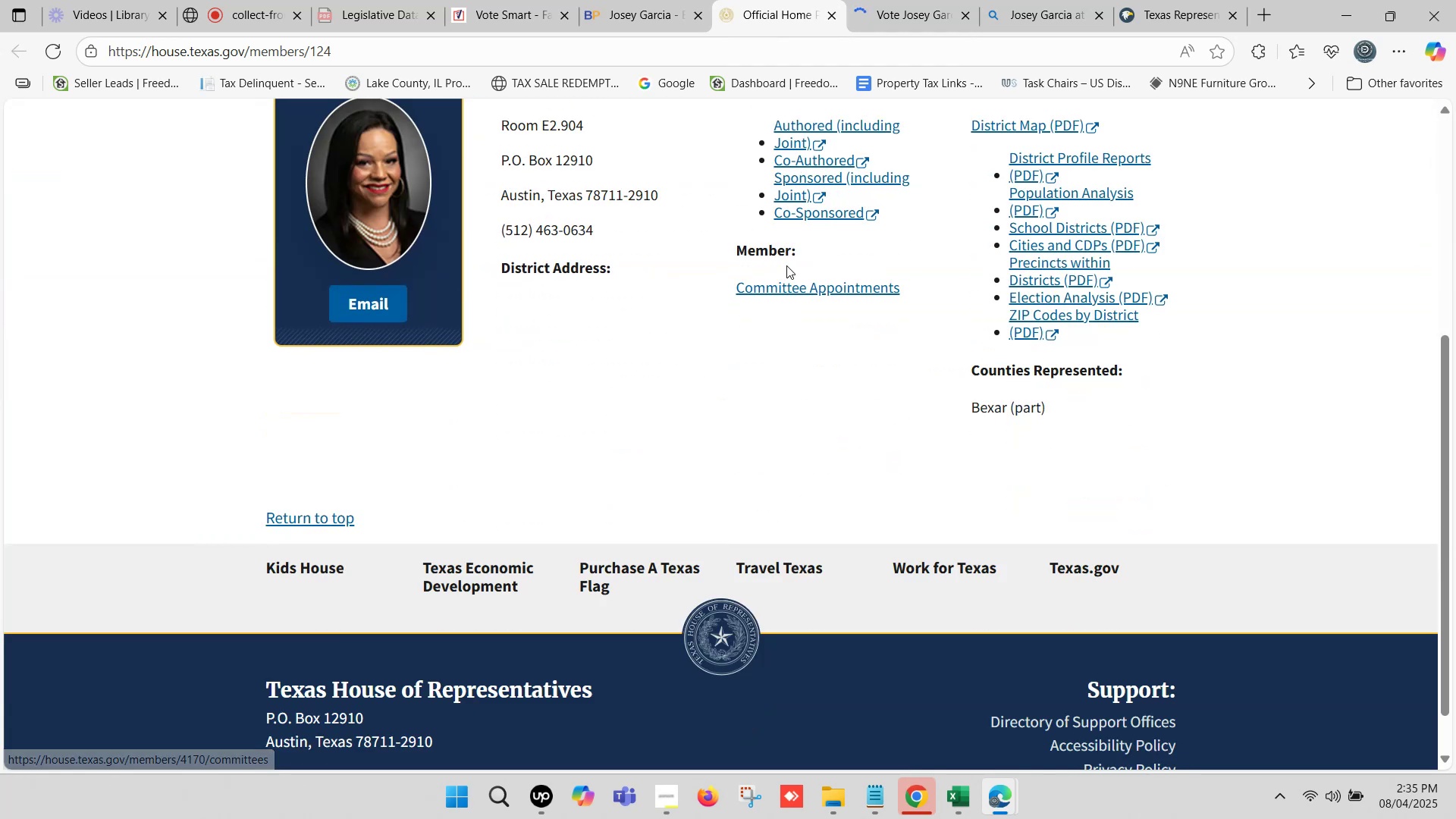 
scroll: coordinate [778, 309], scroll_direction: up, amount: 2.0
 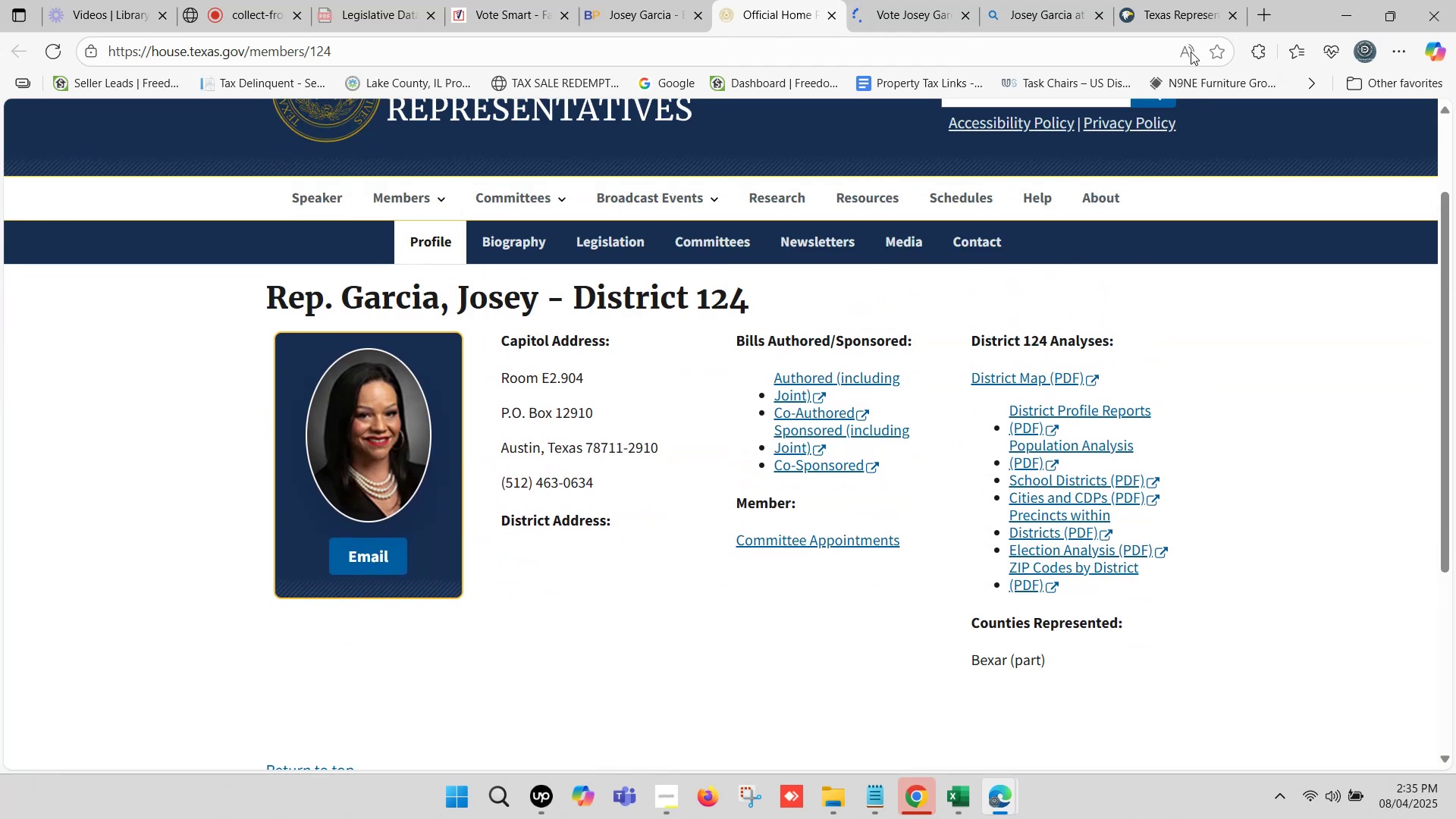 
left_click([1178, 0])
 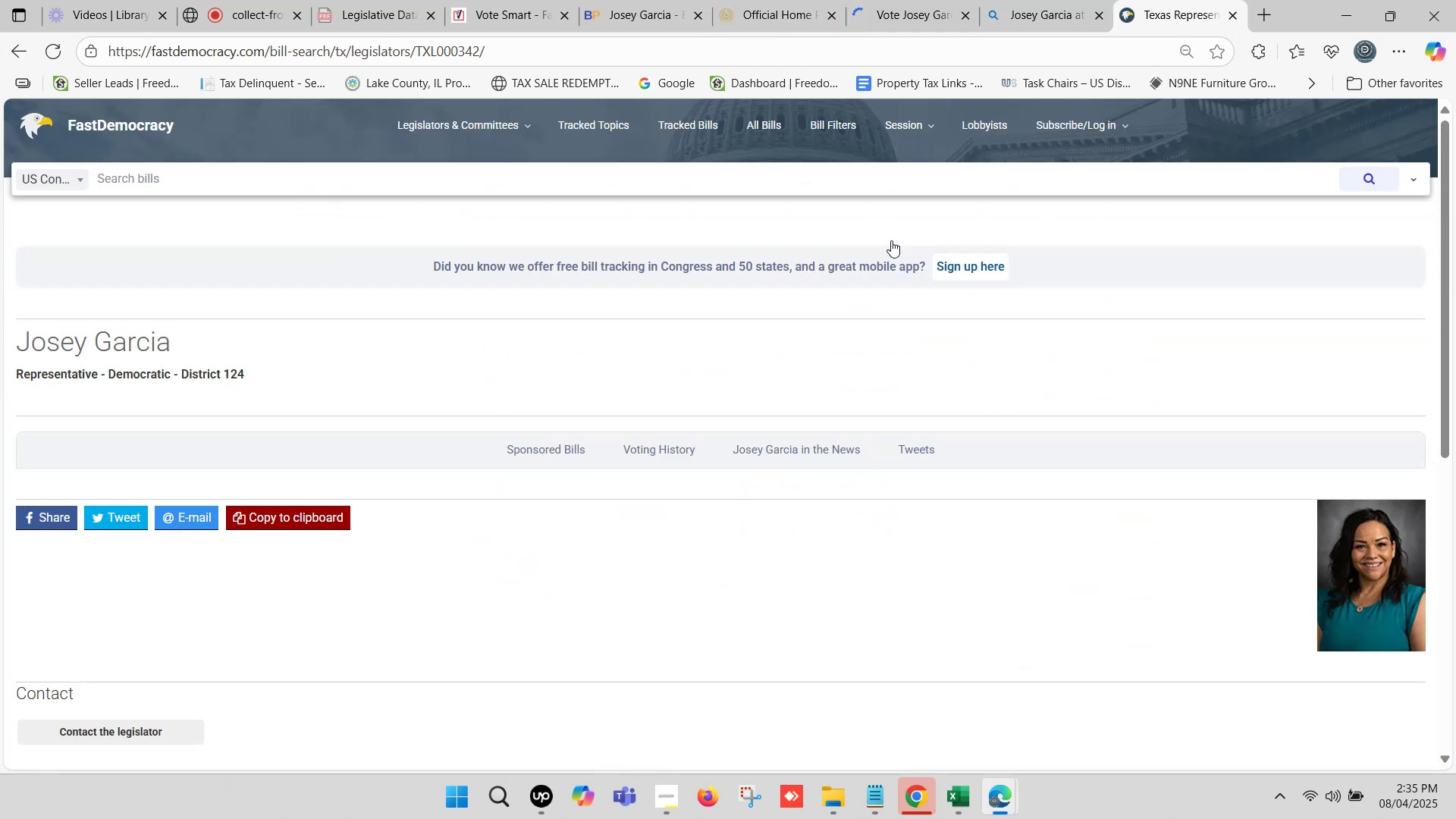 
scroll: coordinate [573, 397], scroll_direction: down, amount: 4.0
 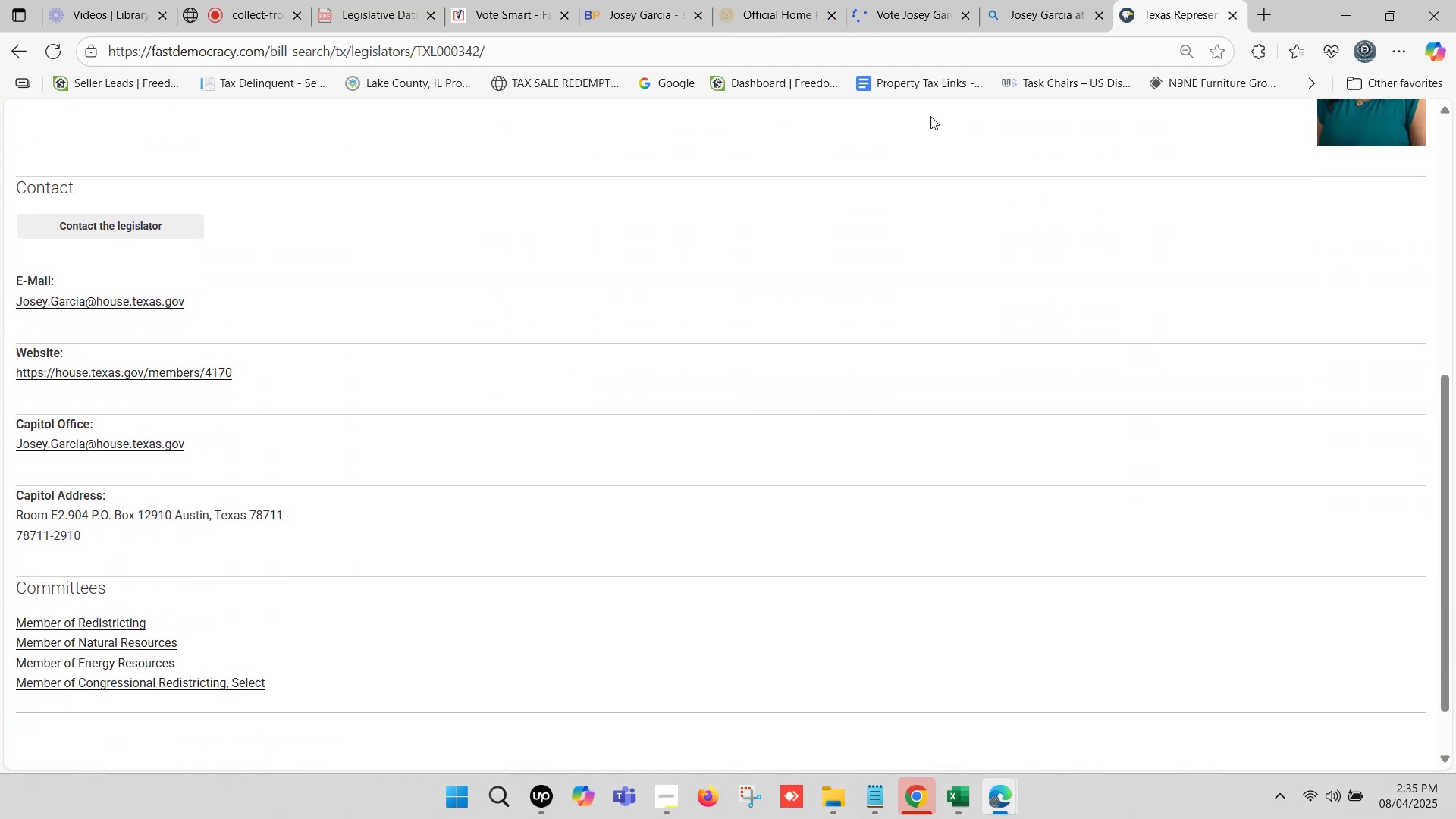 
left_click([956, 800])
 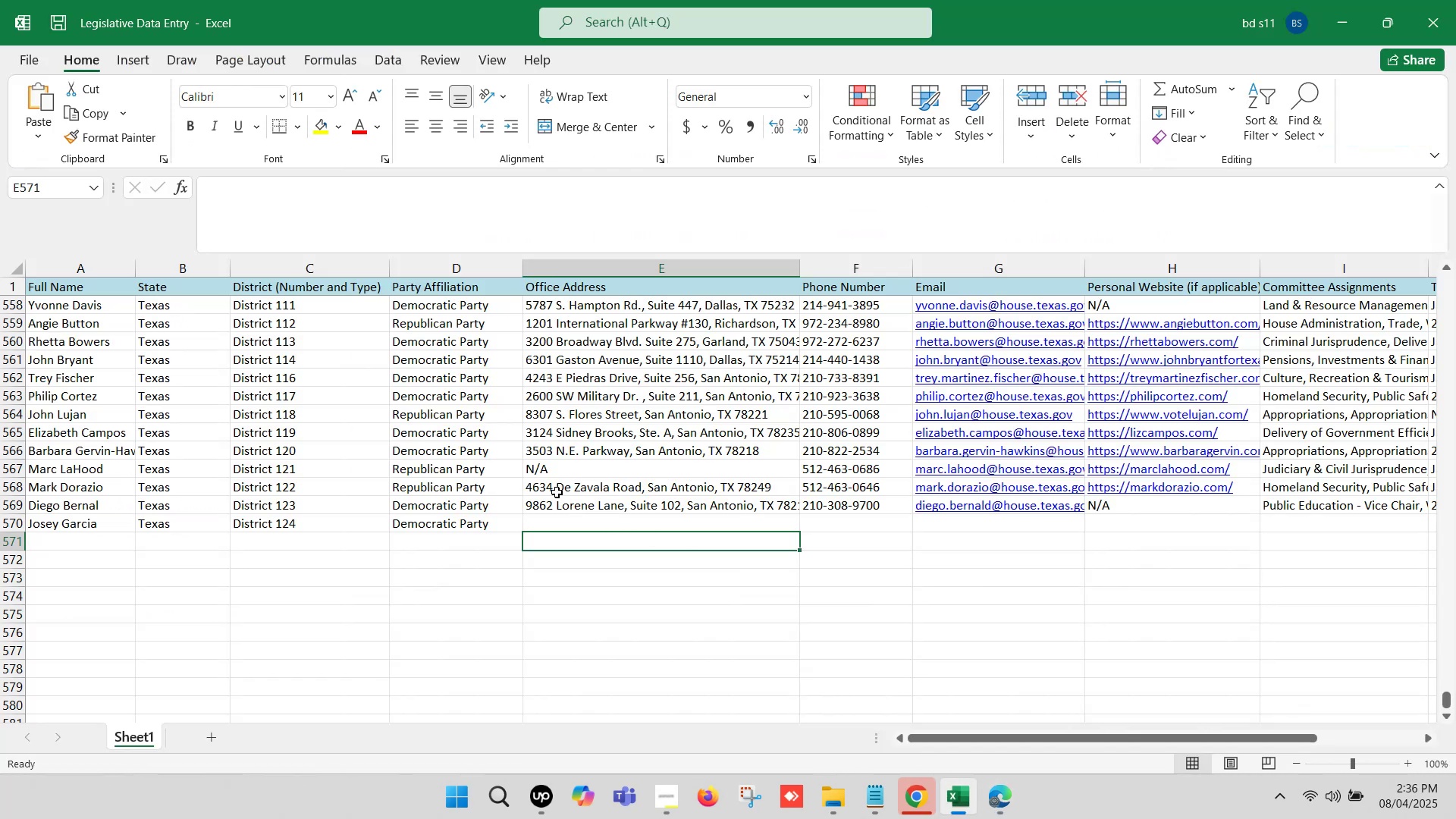 
left_click([555, 472])
 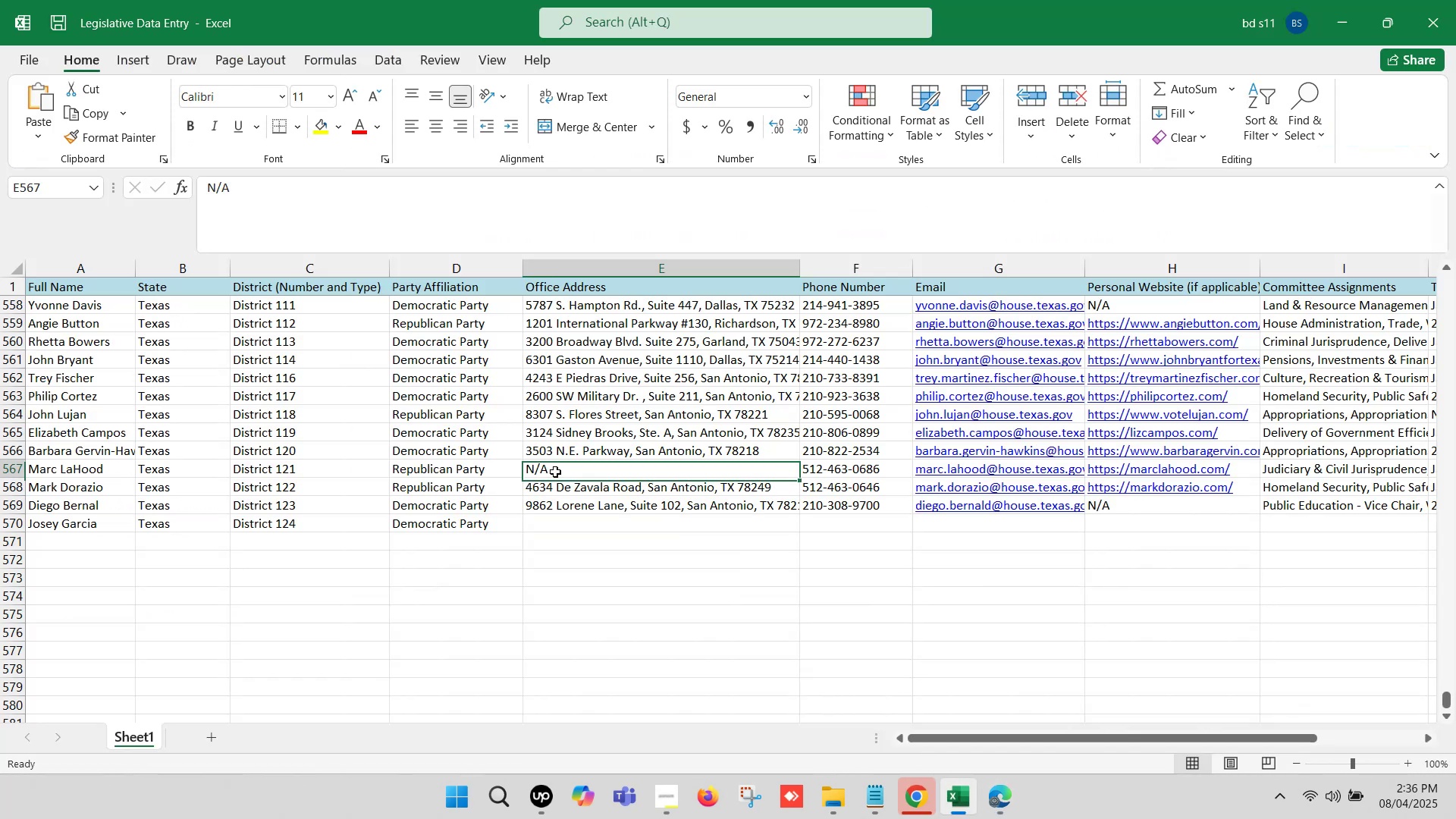 
key(Control+ControlLeft)
 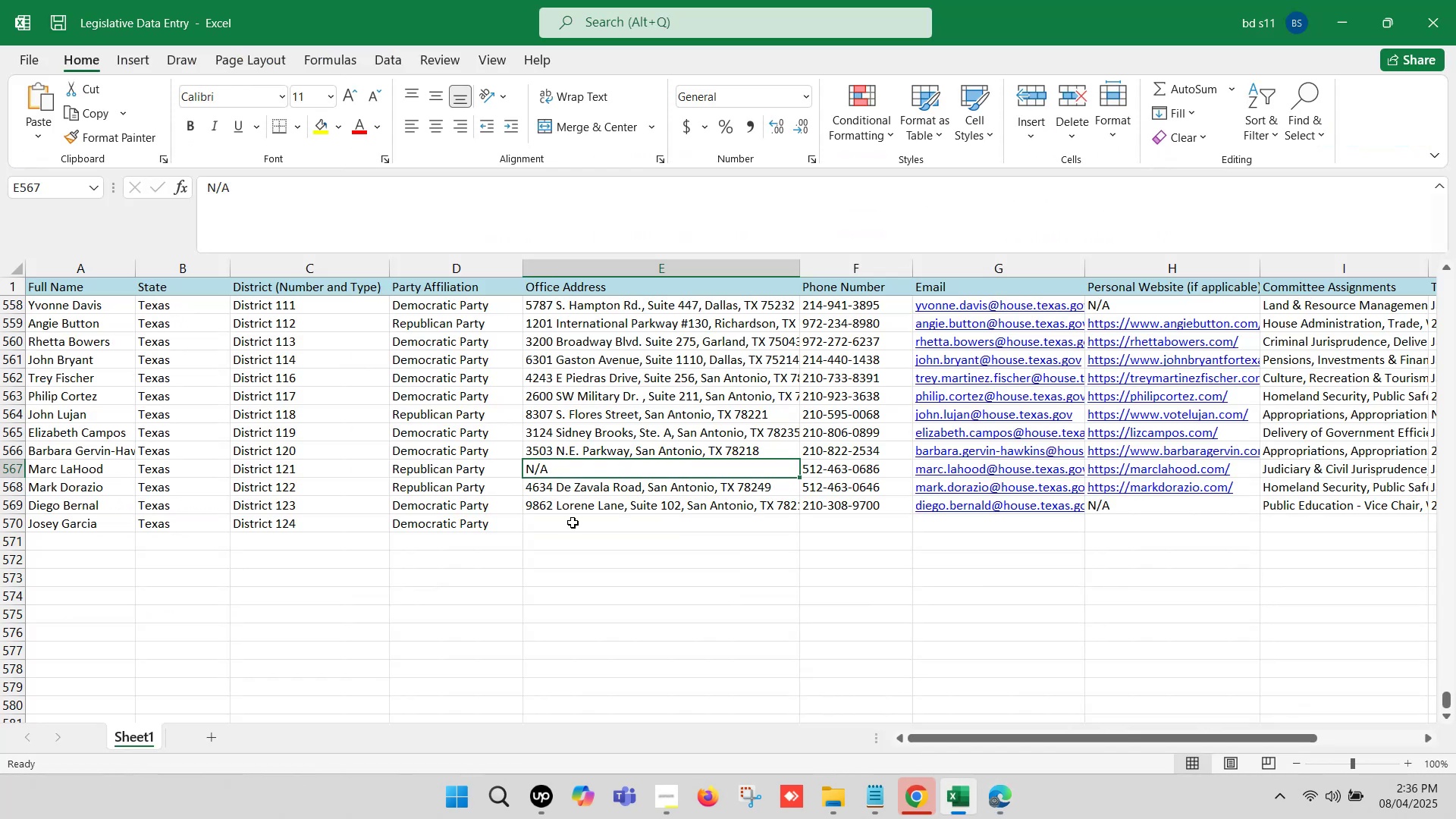 
key(Control+C)
 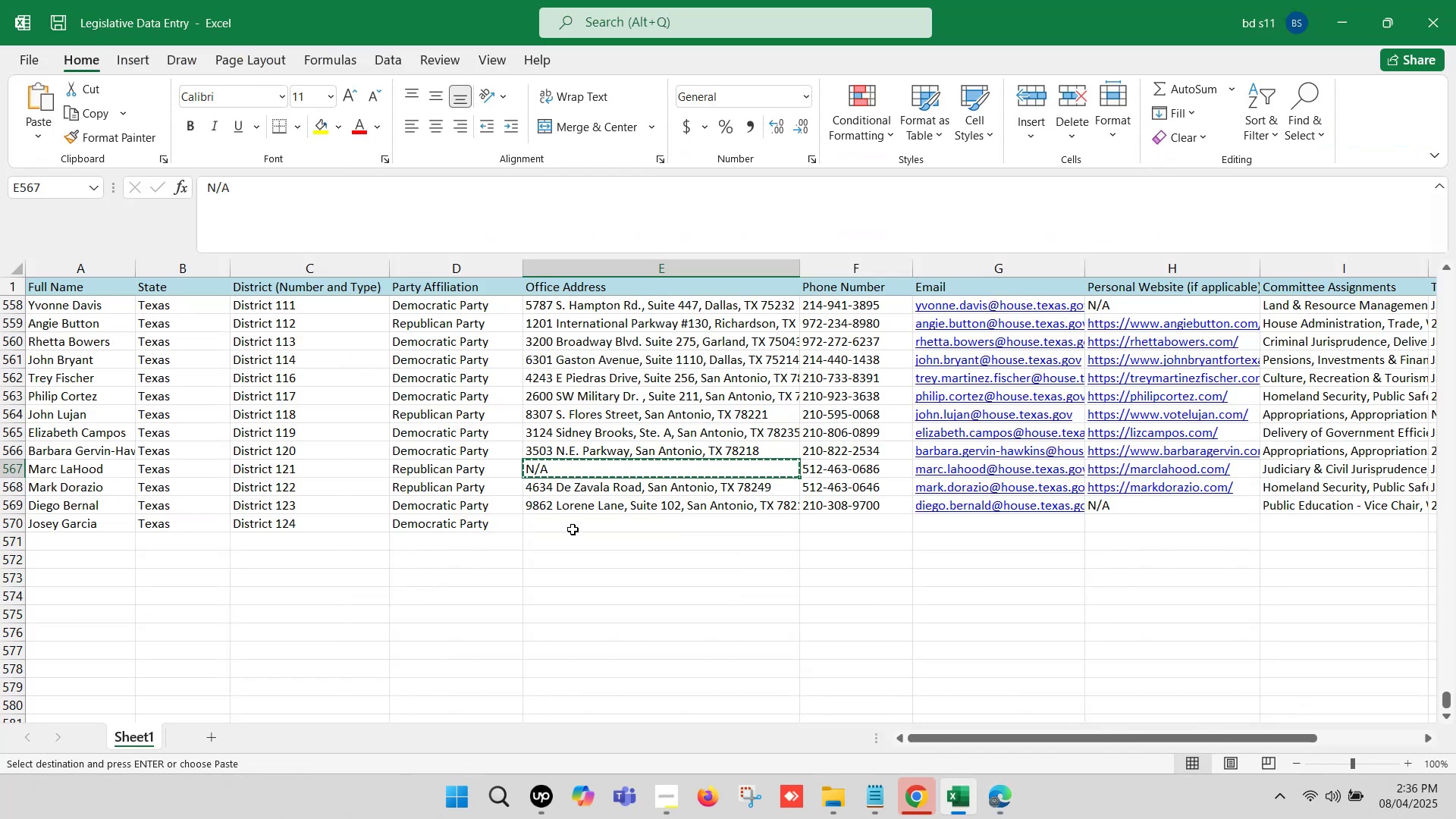 
left_click([573, 529])
 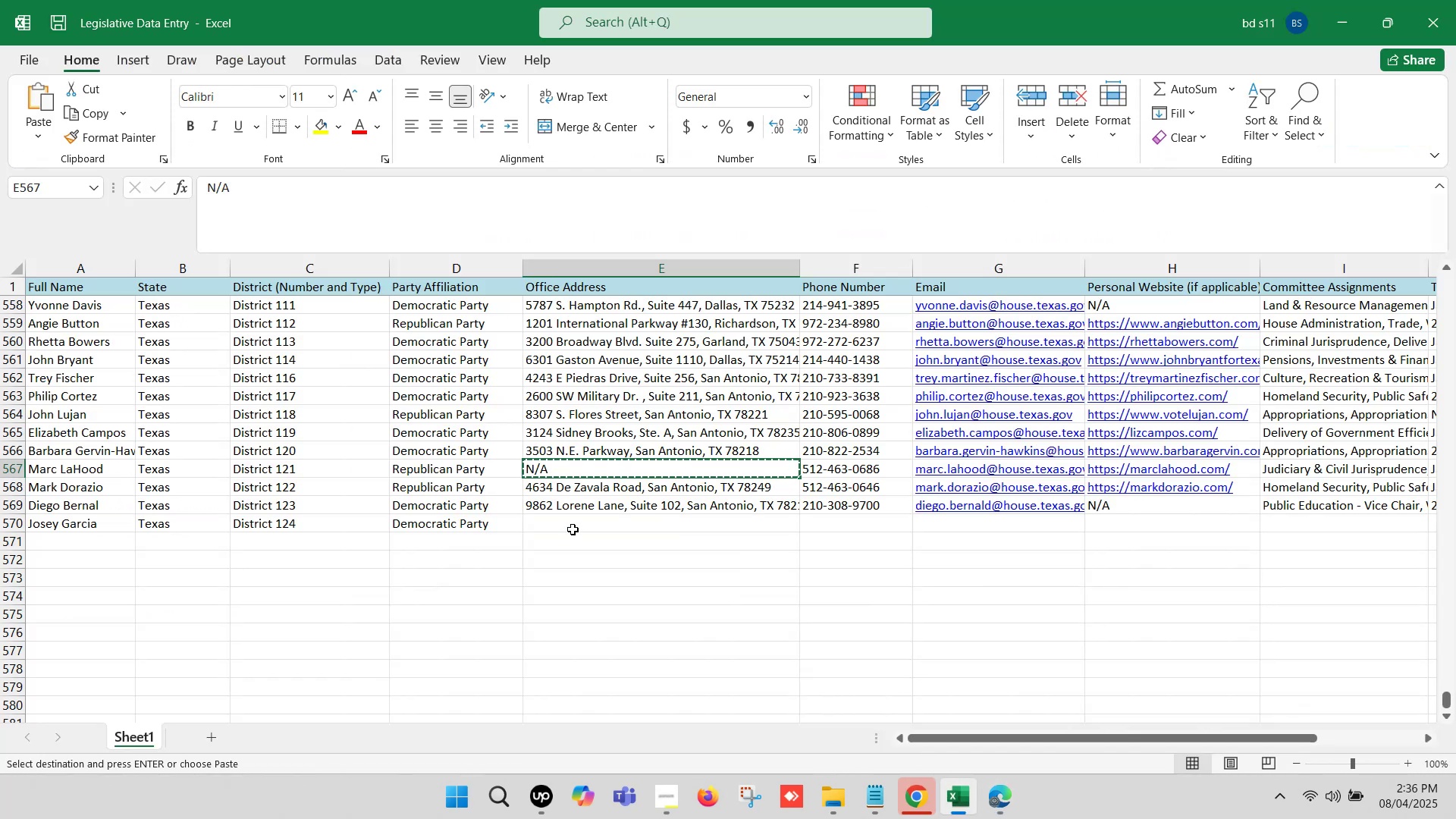 
key(Control+ControlLeft)
 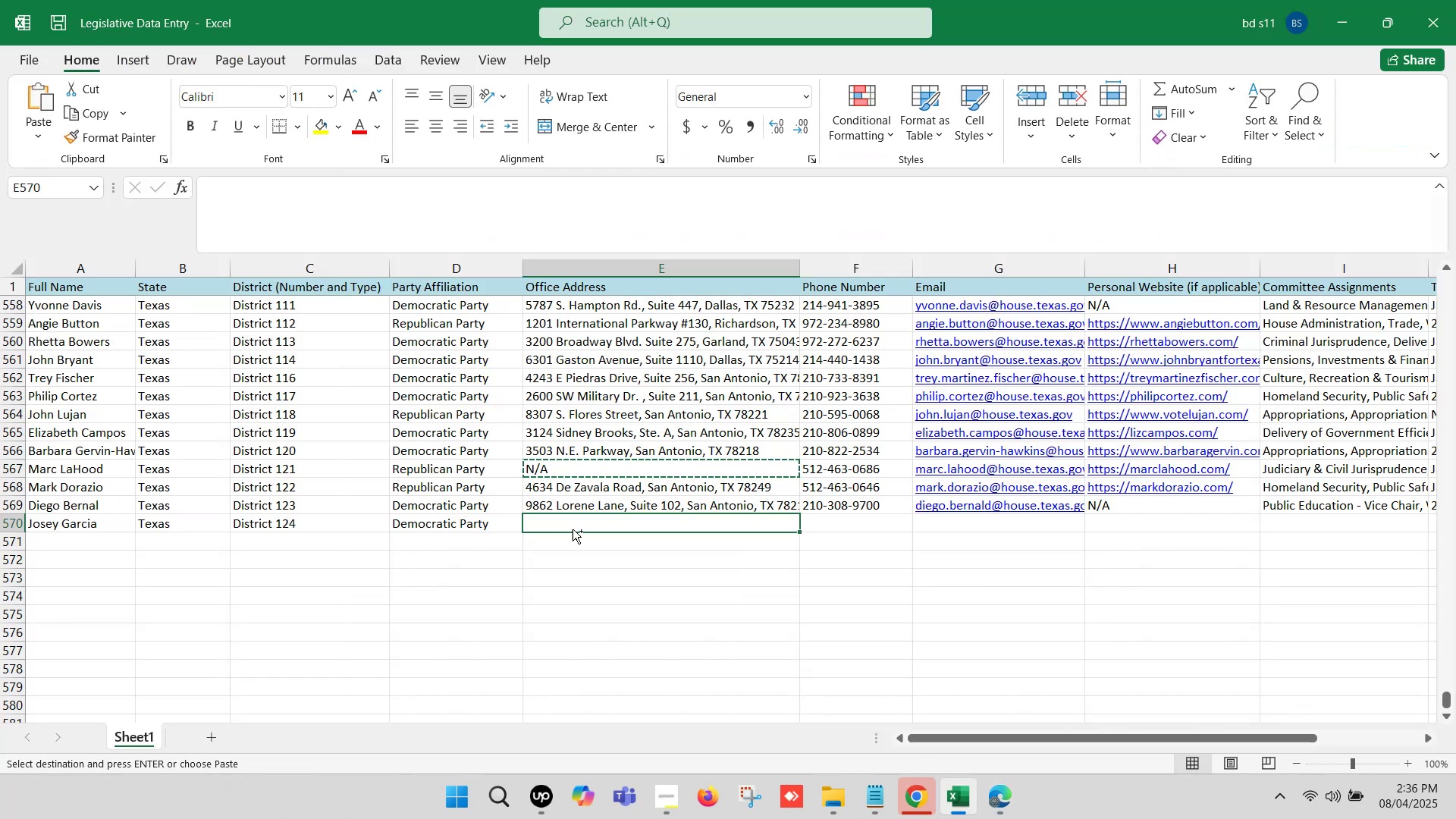 
key(Control+V)
 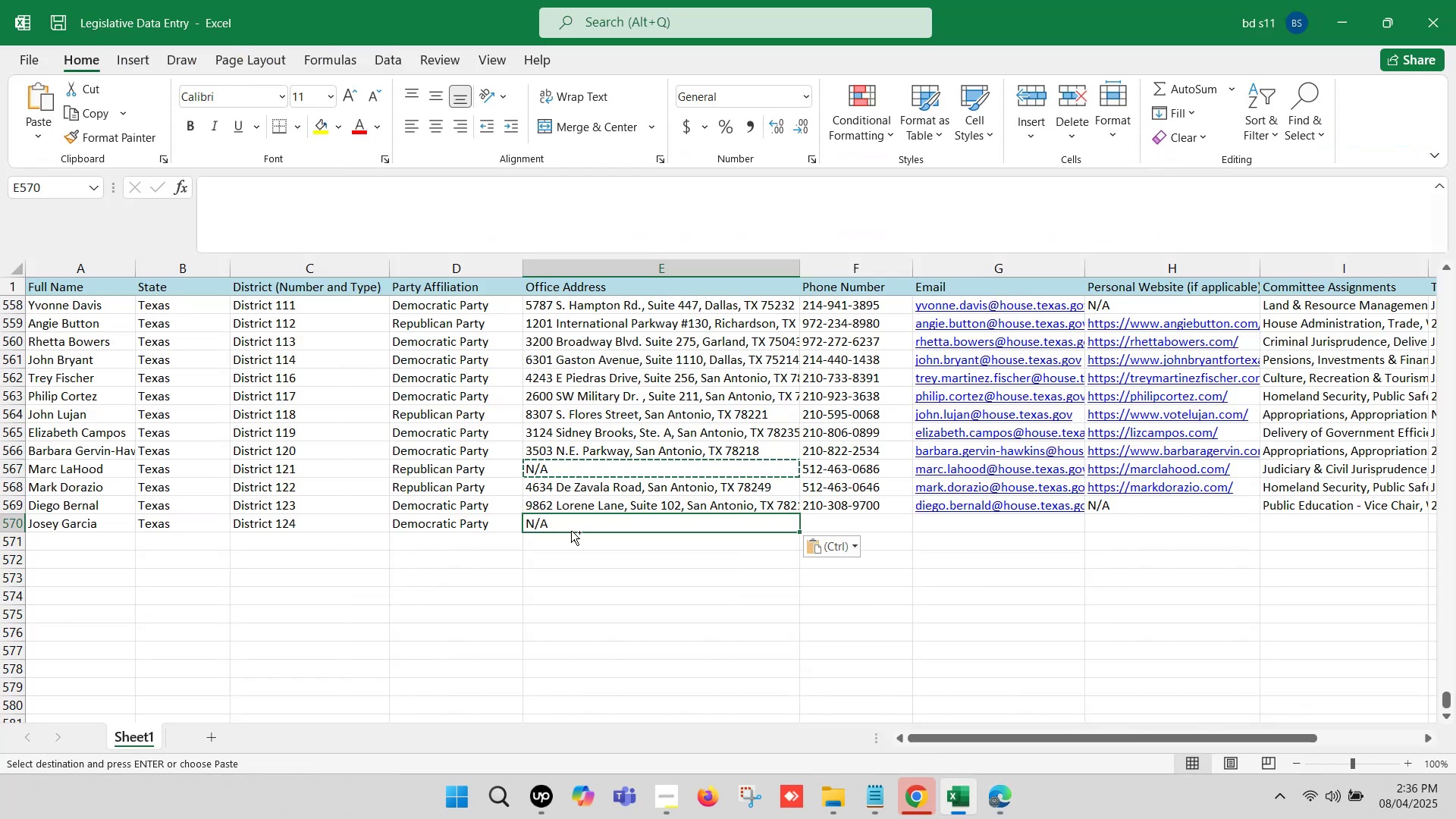 
left_click([571, 541])
 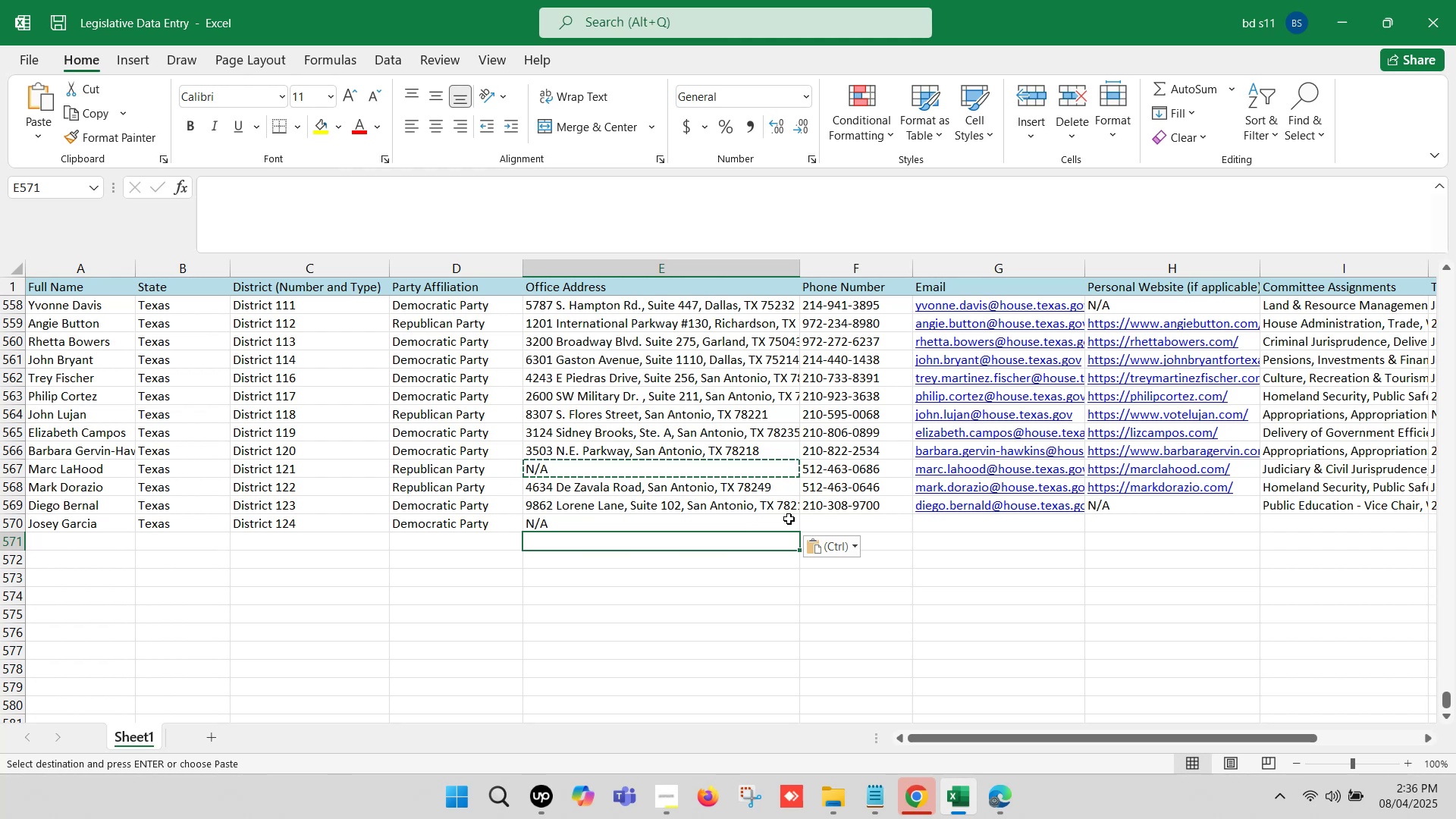 
left_click([832, 520])
 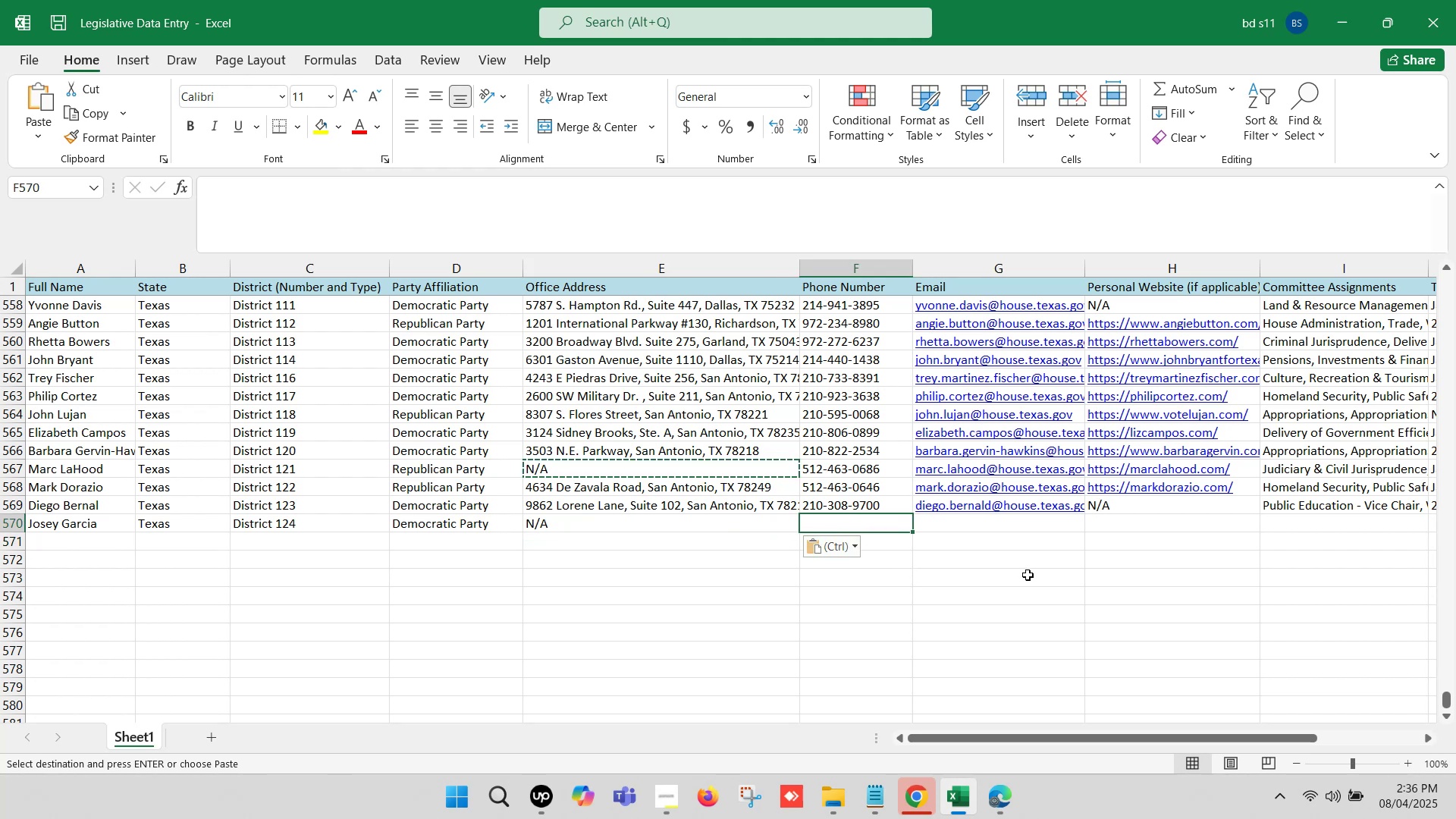 
left_click([952, 532])
 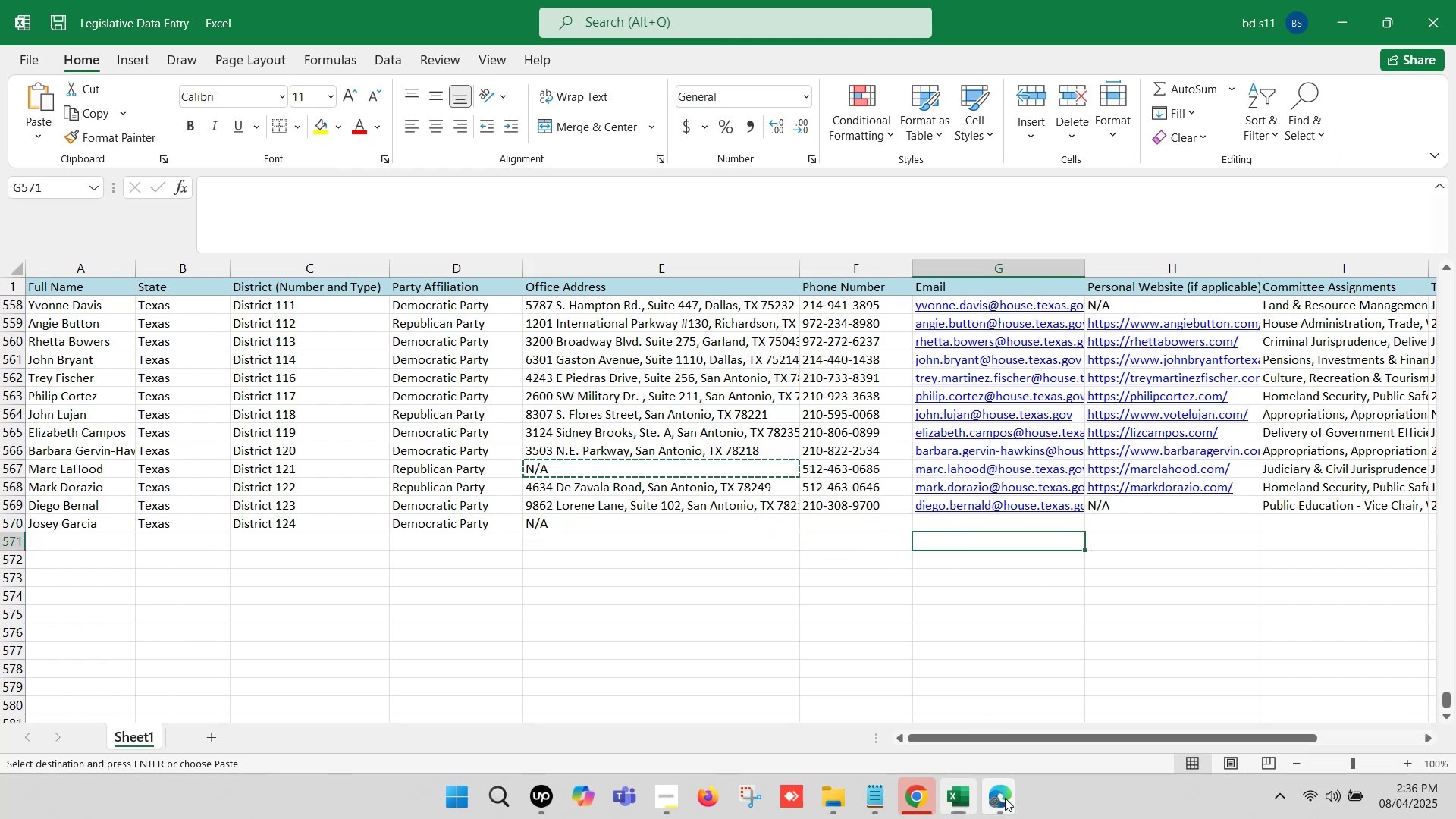 
double_click([912, 712])
 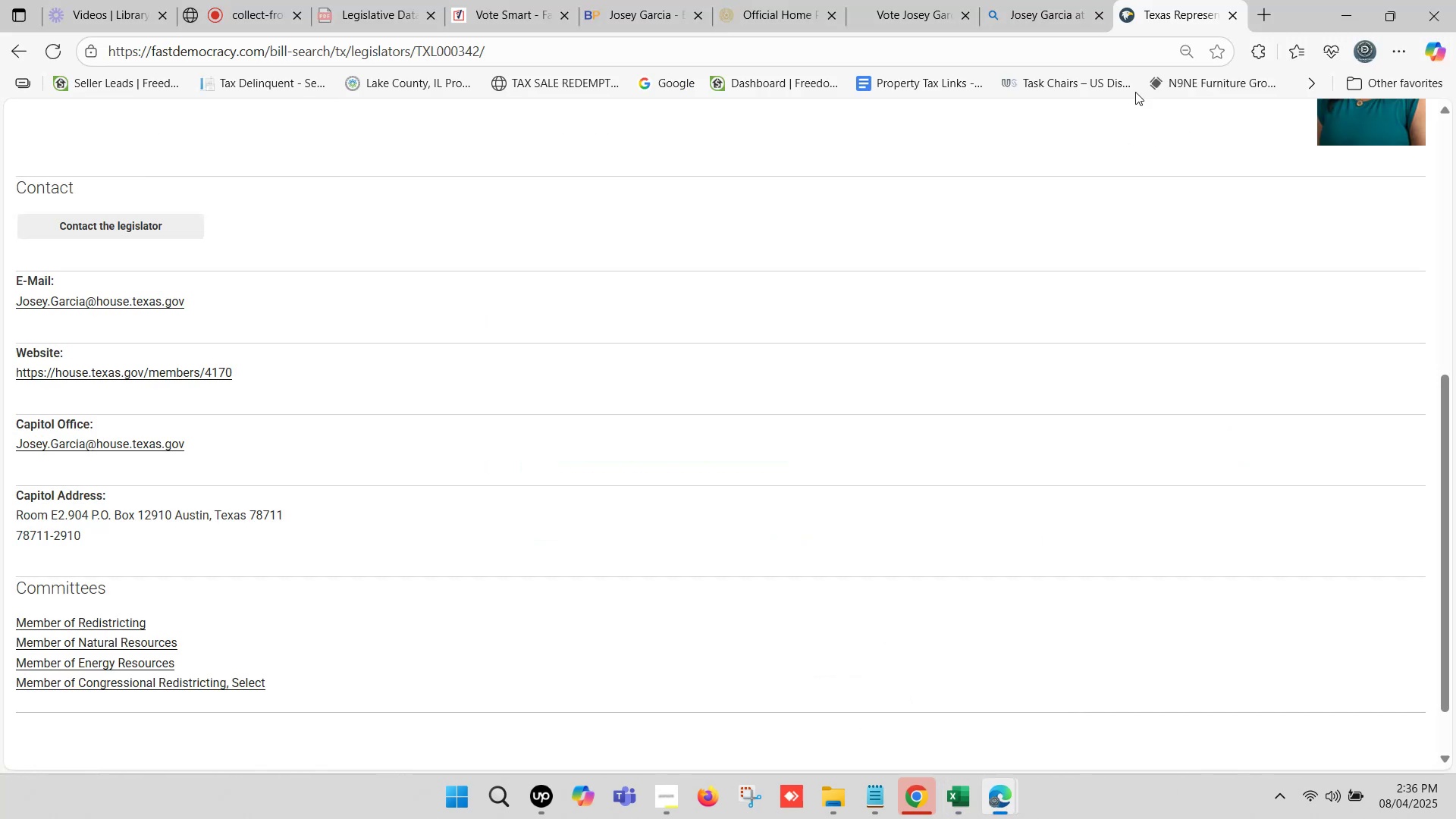 
scroll: coordinate [384, 313], scroll_direction: up, amount: 1.0
 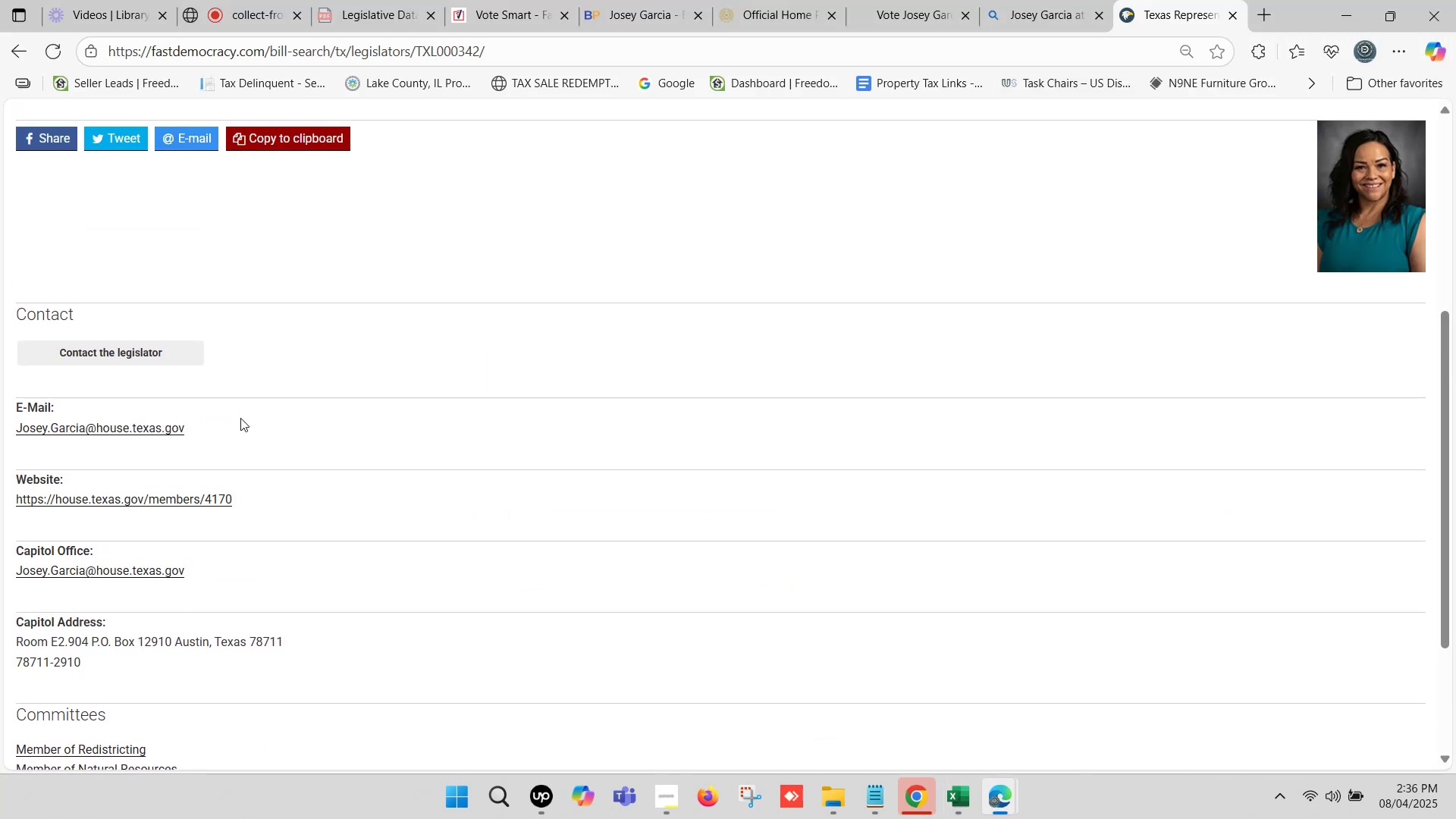 
left_click_drag(start_coordinate=[216, 431], to_coordinate=[18, 433])
 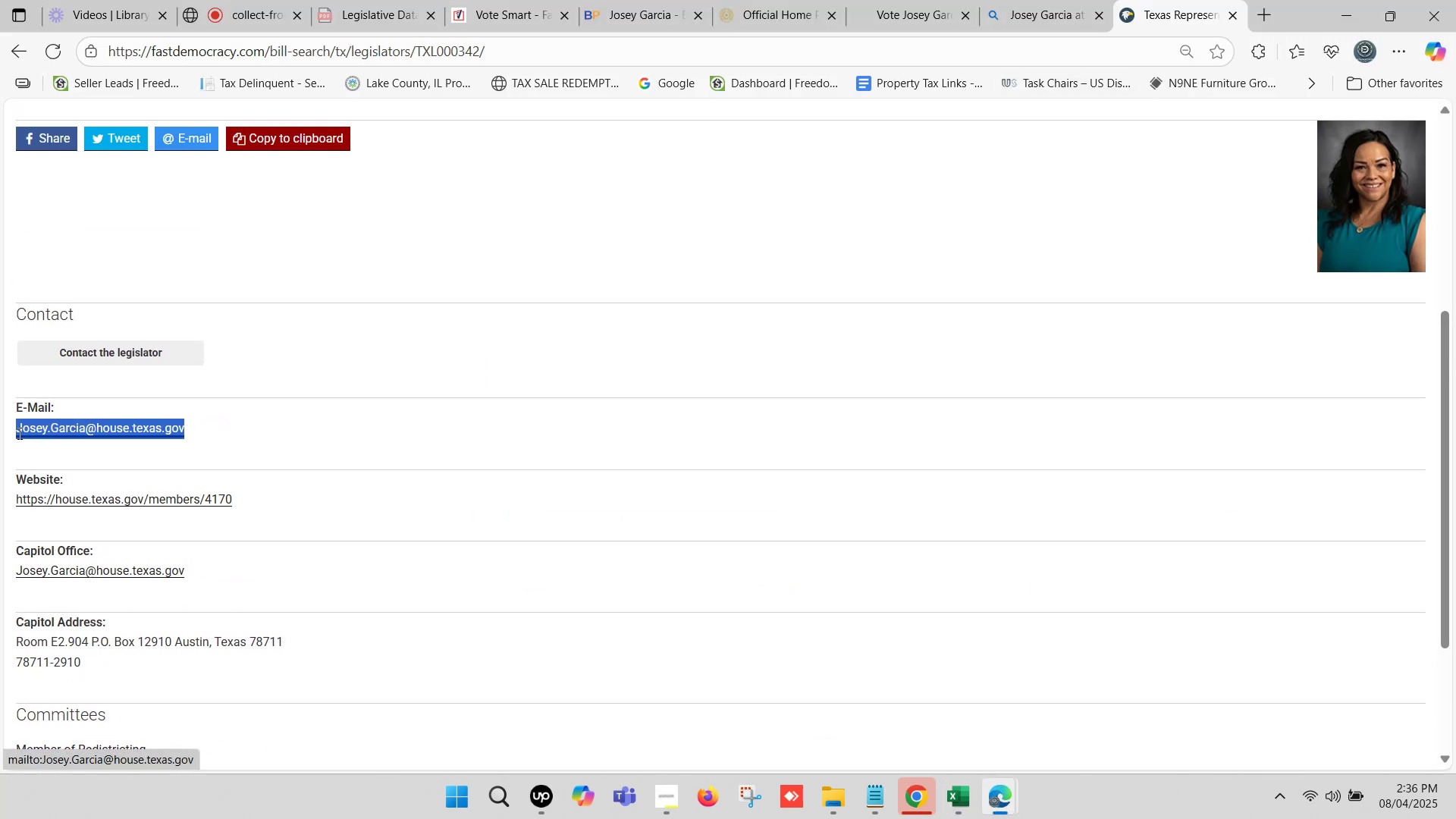 
key(Control+C)
 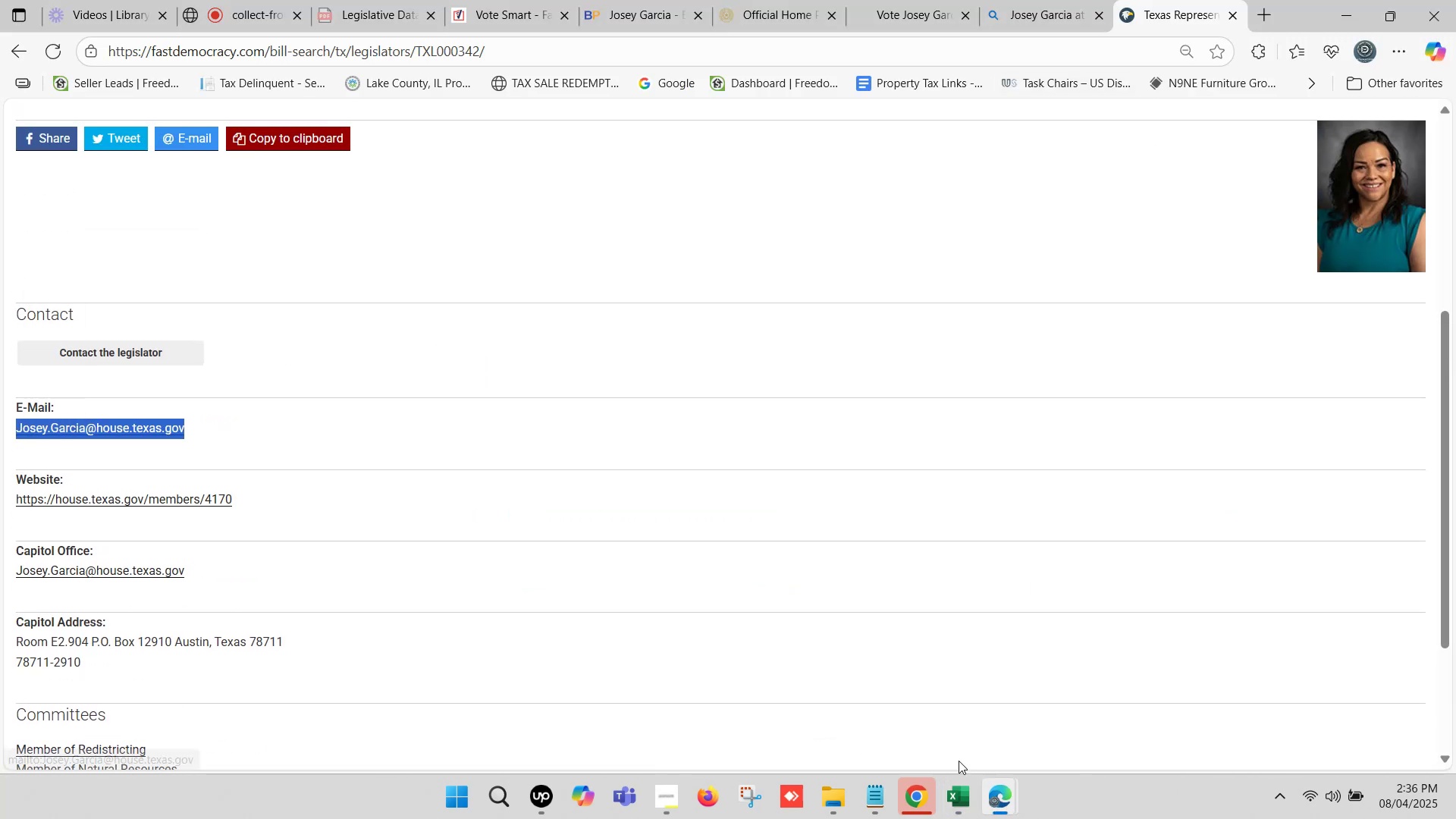 
left_click([962, 802])
 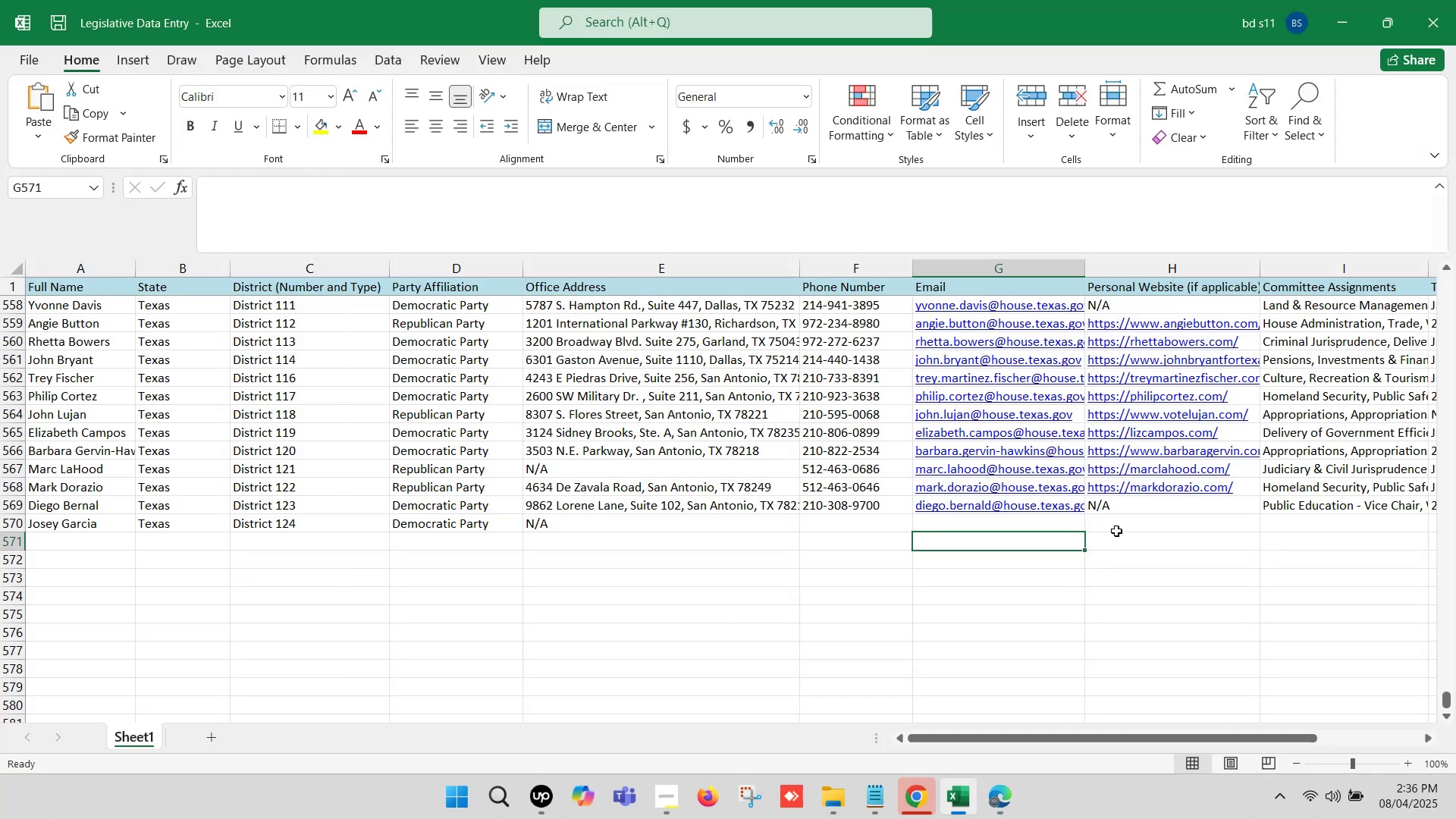 
left_click([1115, 518])
 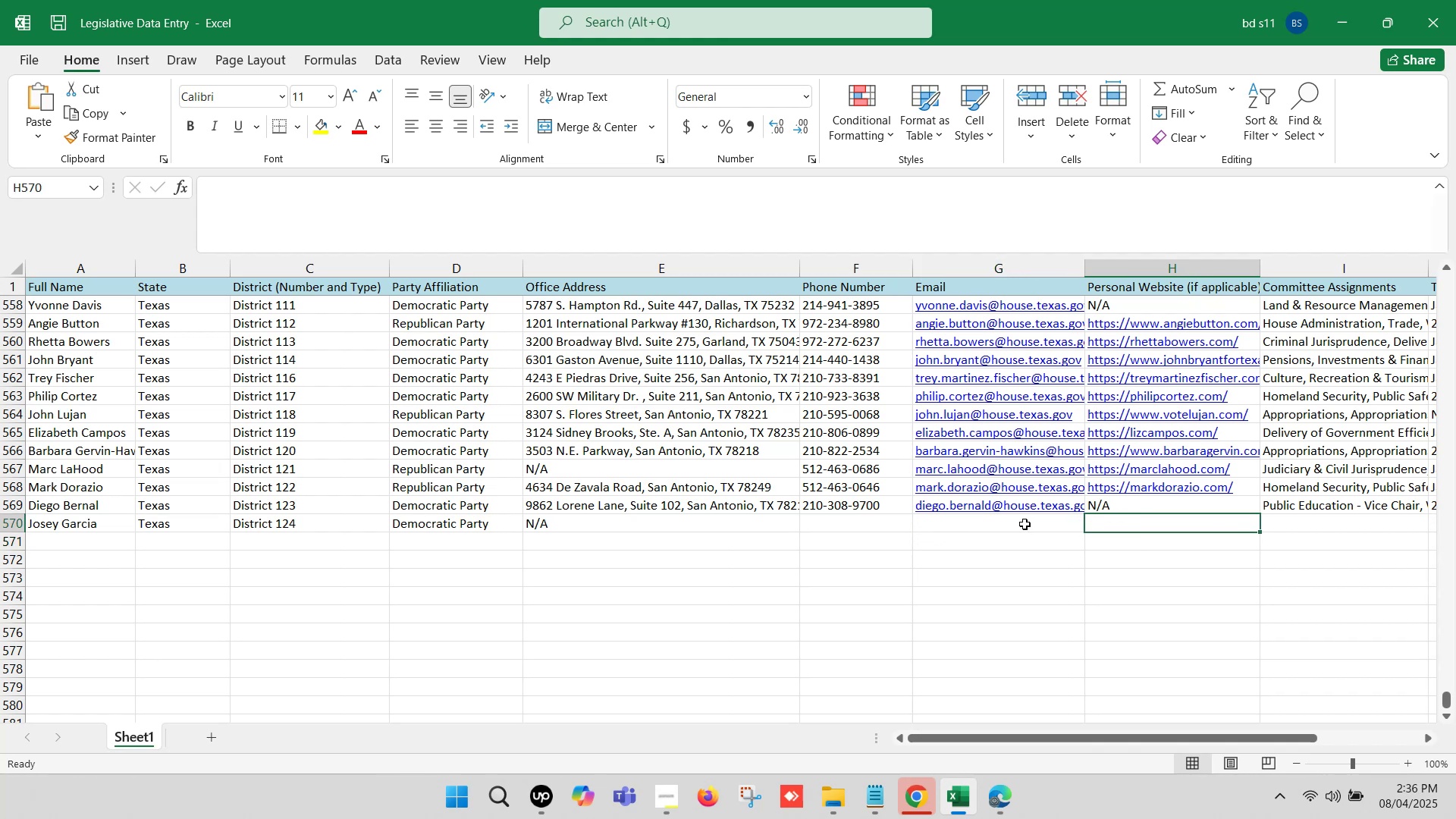 
double_click([1025, 524])
 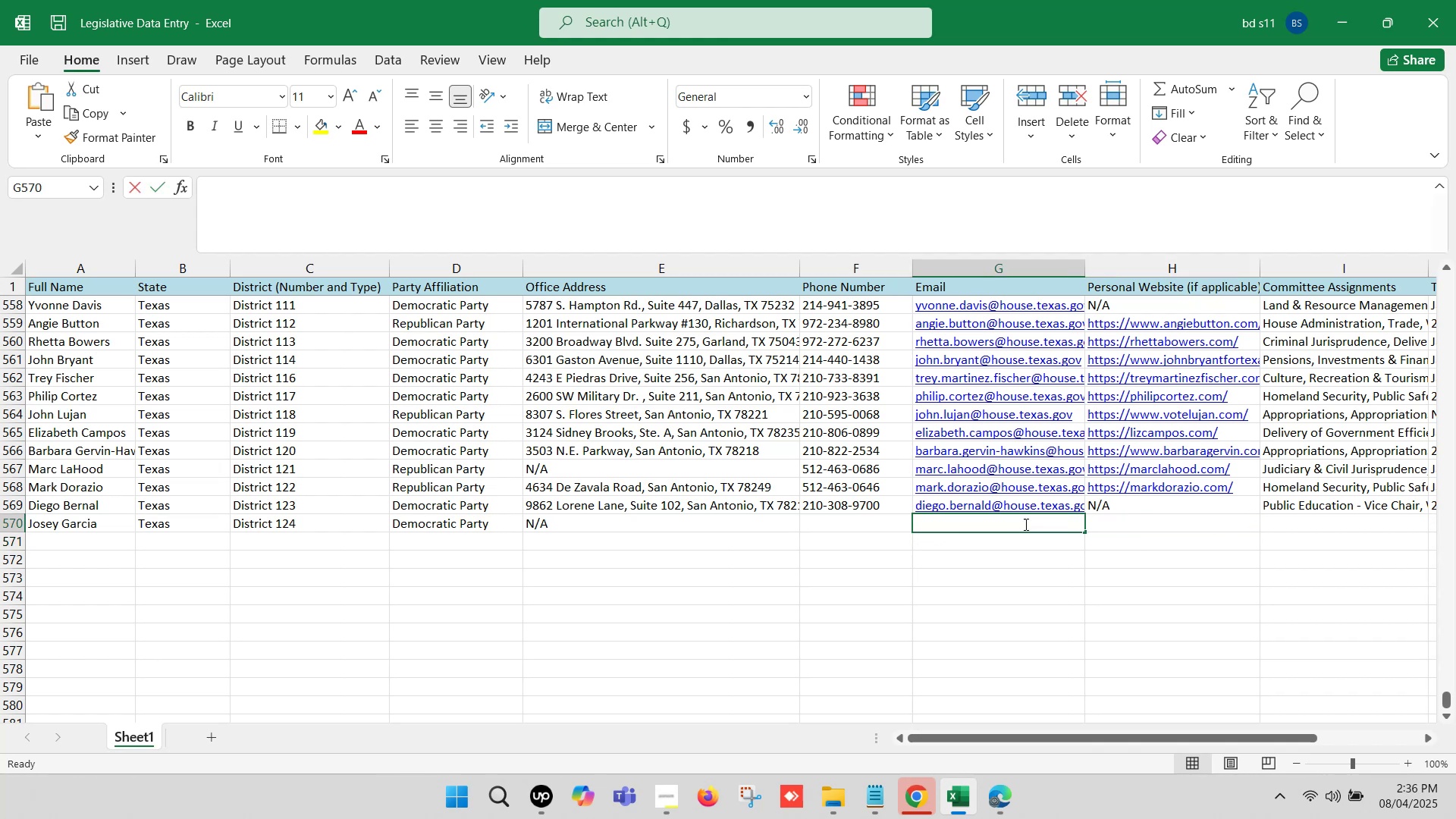 
key(Control+V)
 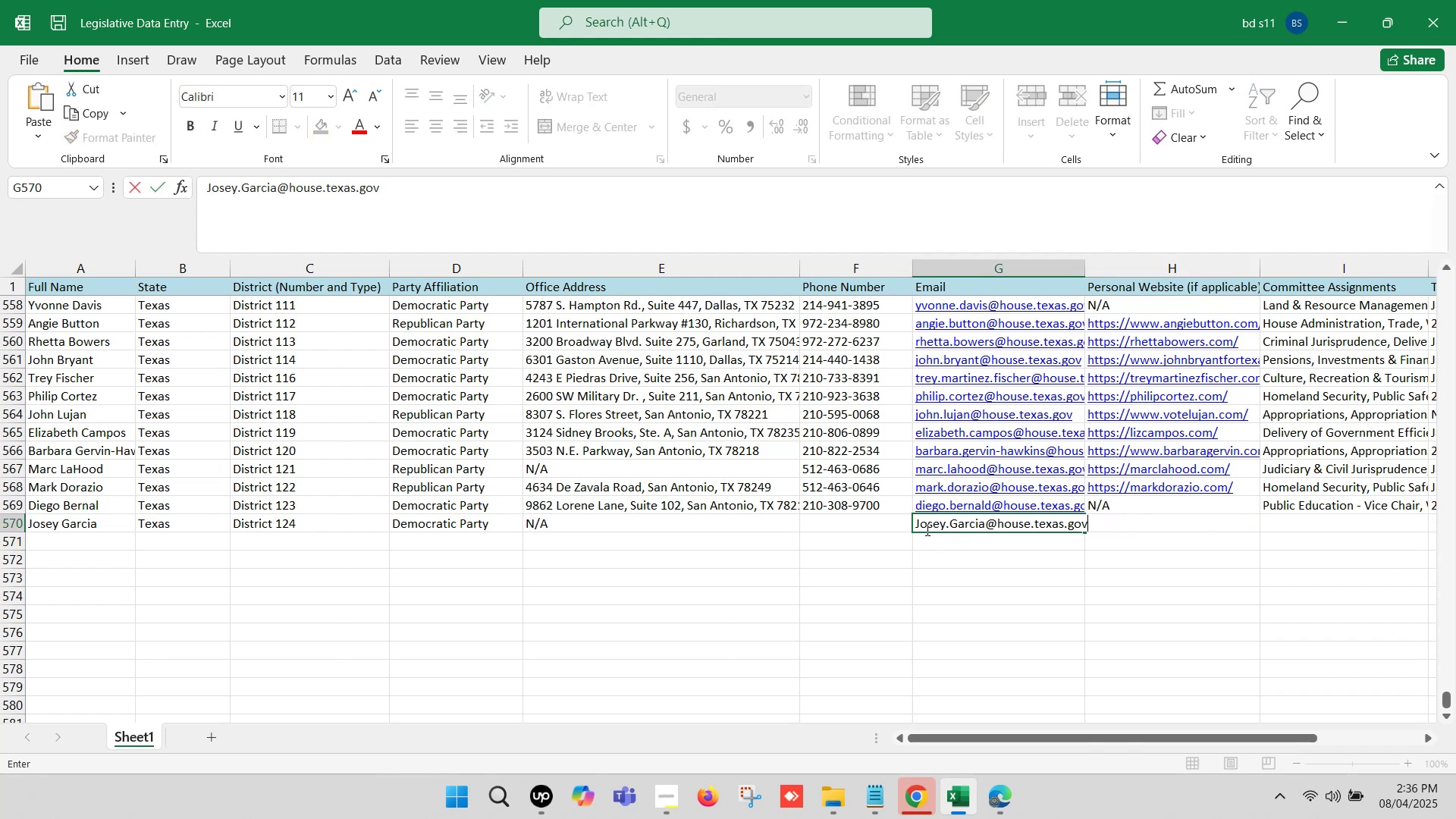 
left_click([924, 526])
 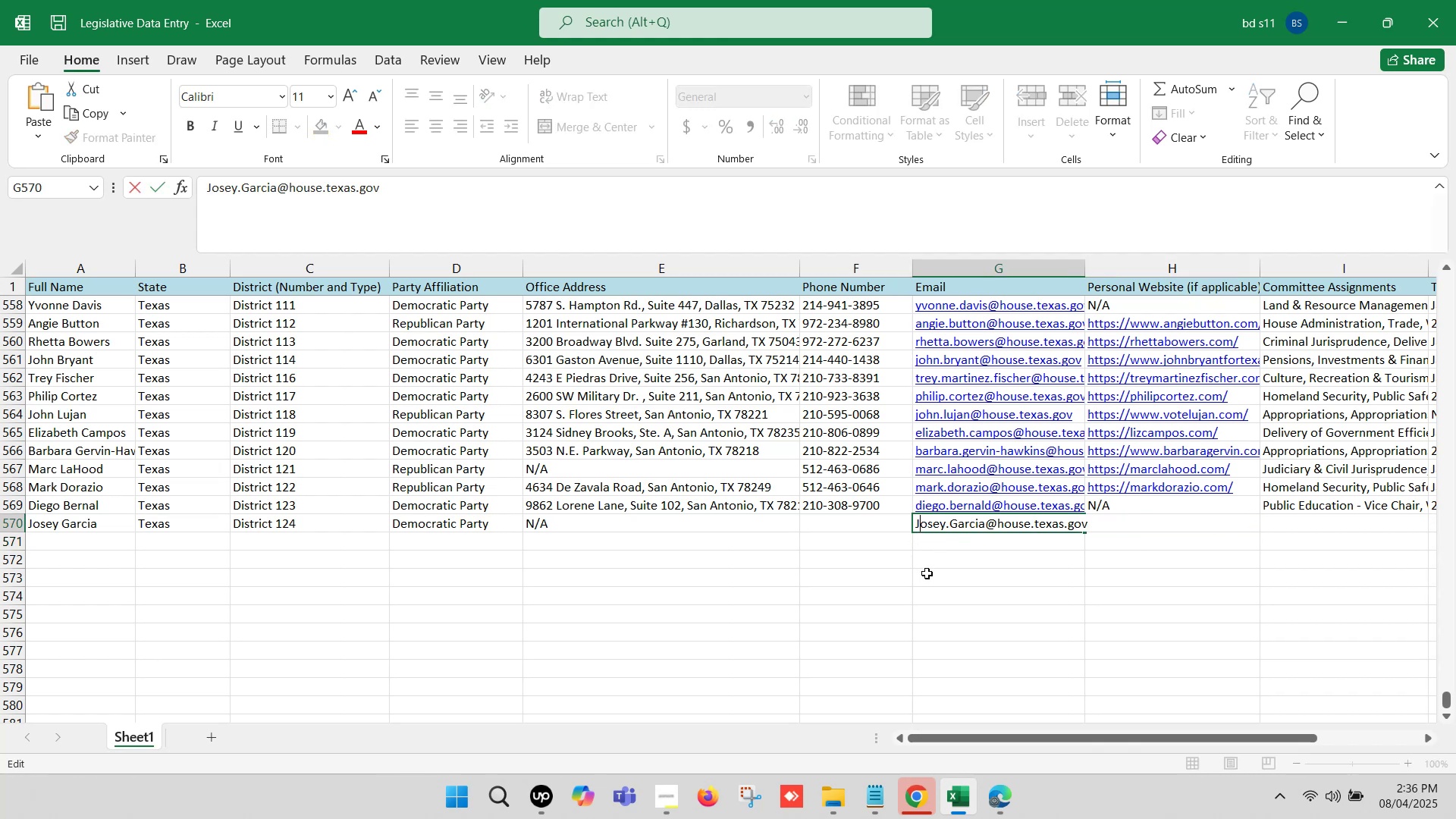 
key(Backspace)
 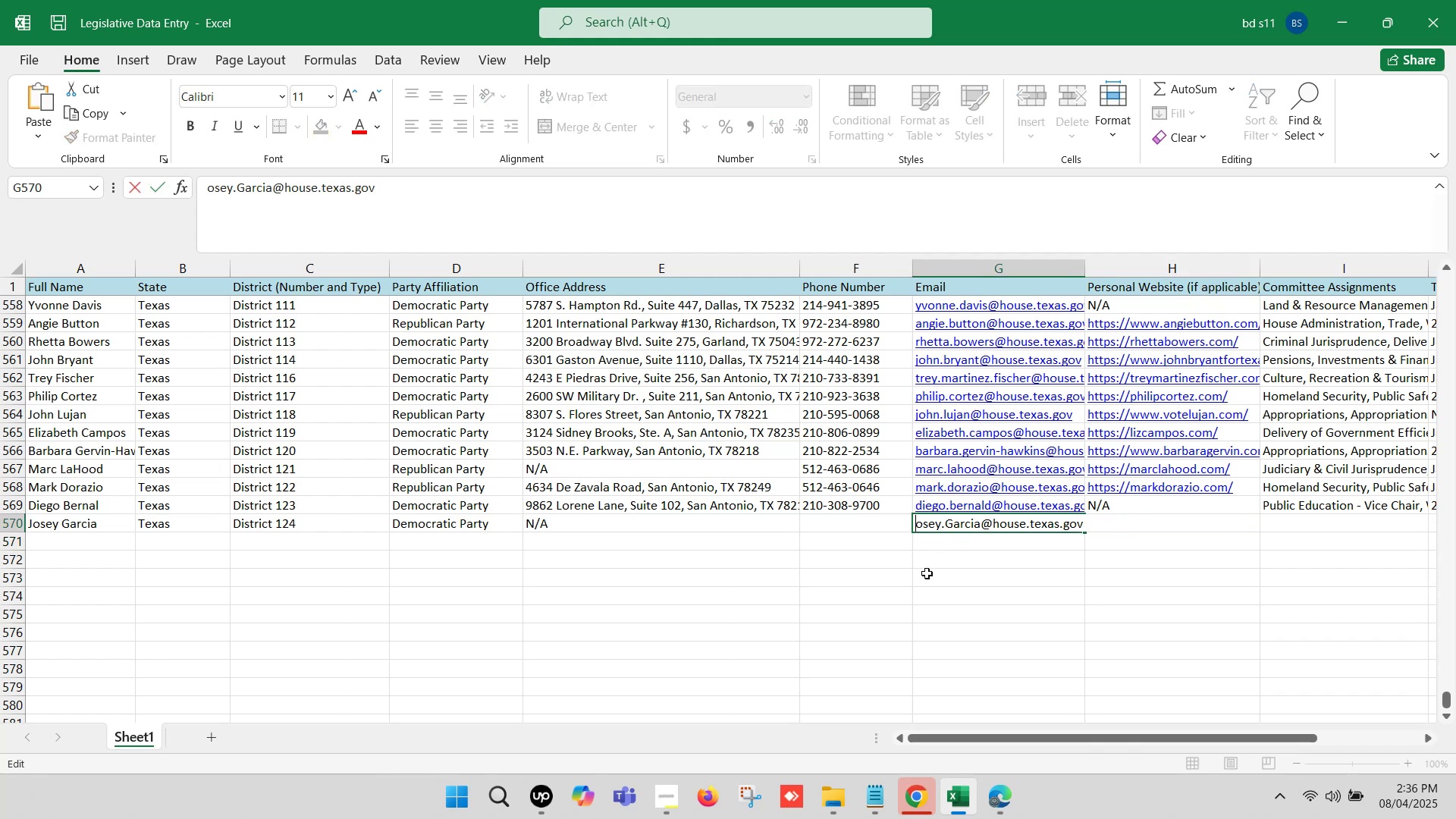 
key(J)
 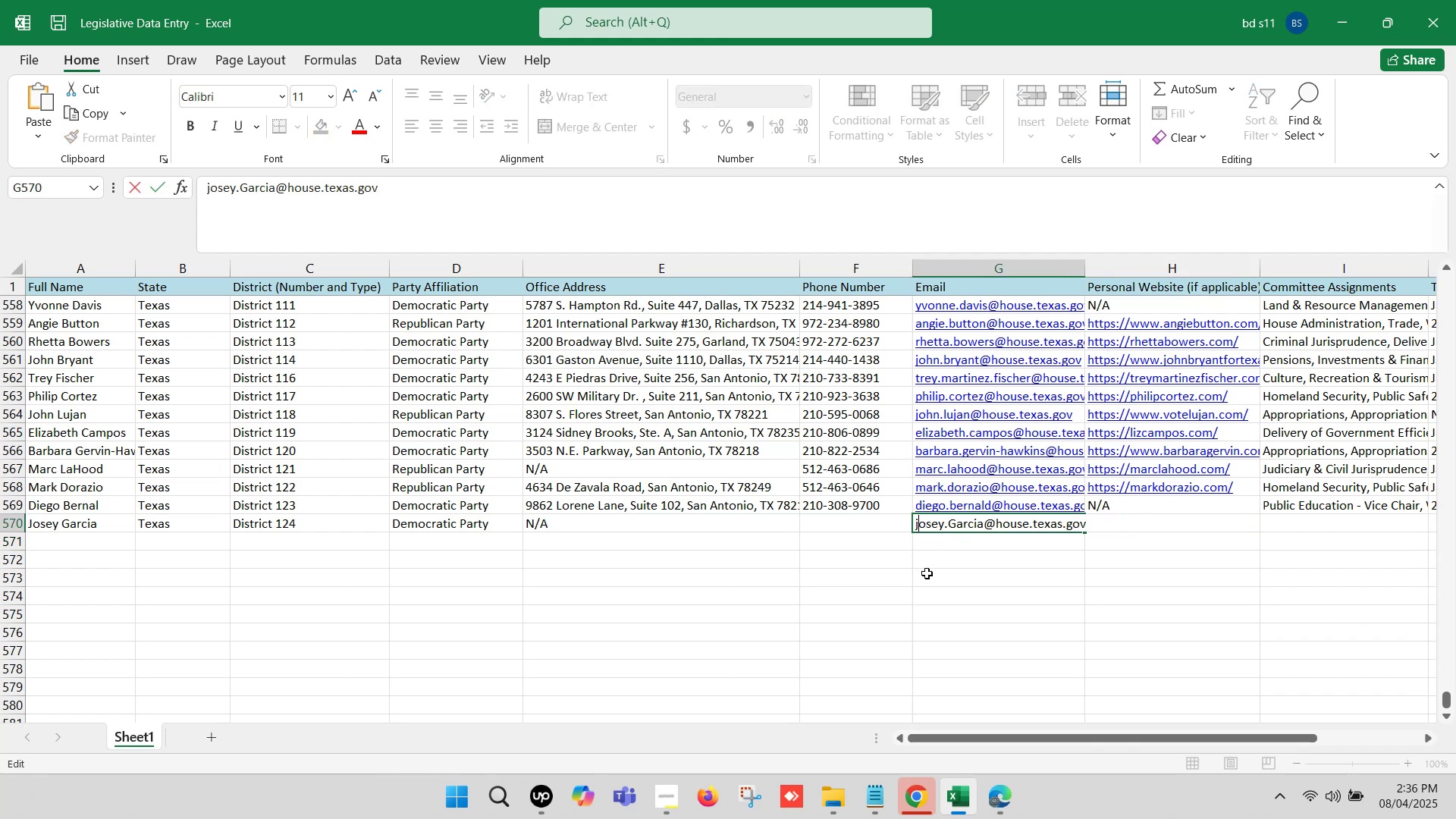 
key(ArrowRight)
 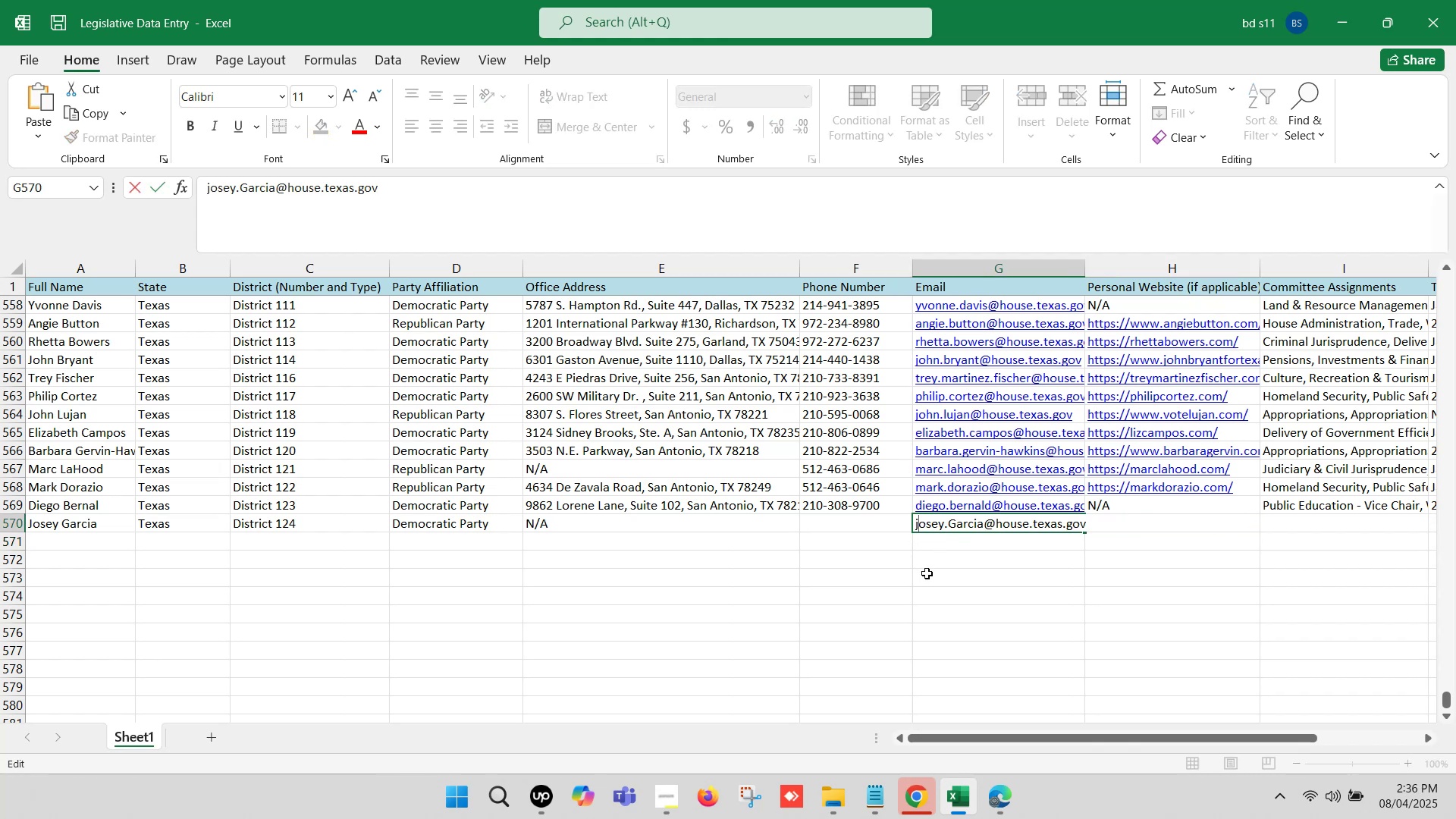 
key(ArrowRight)
 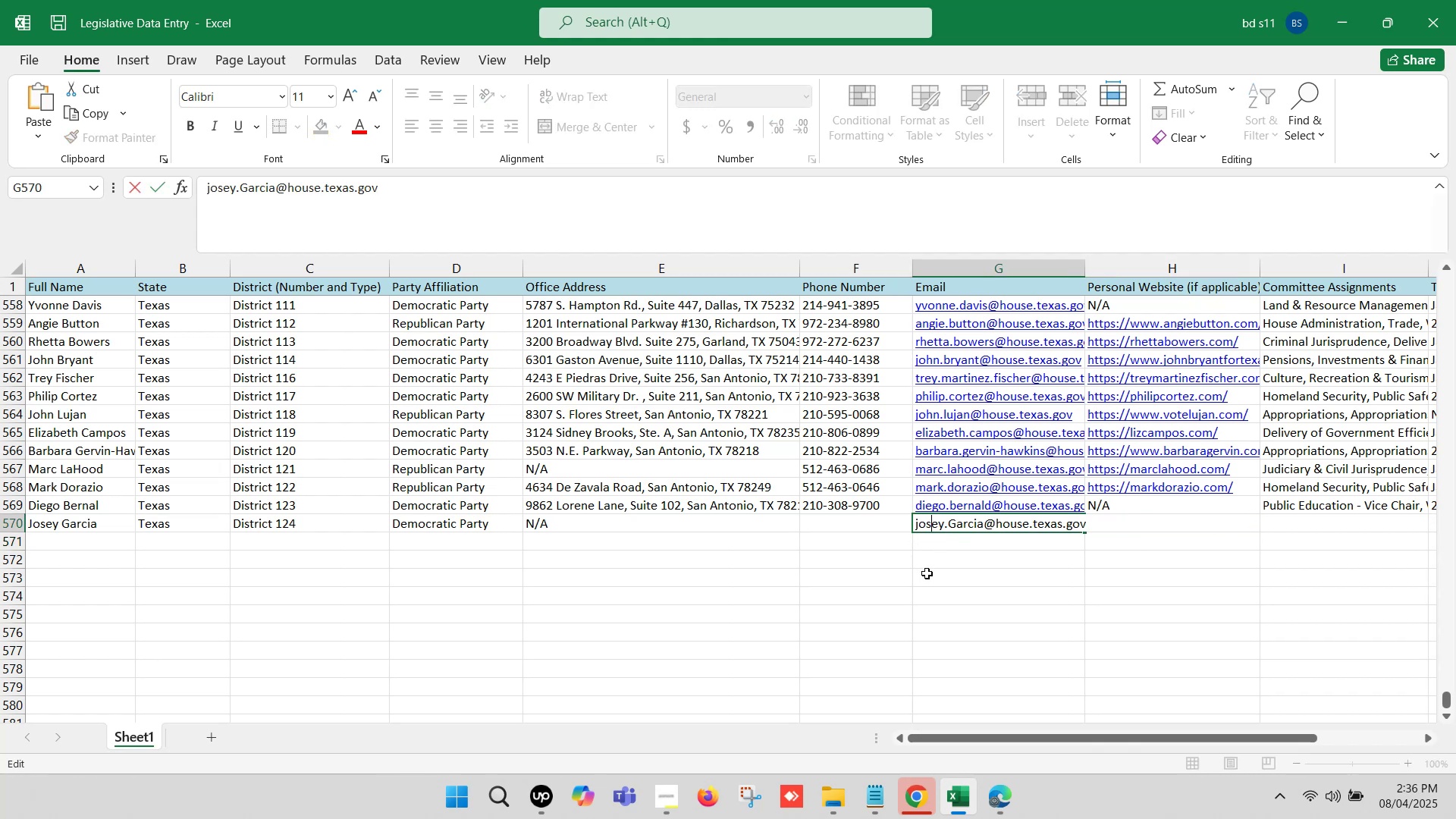 
key(ArrowRight)
 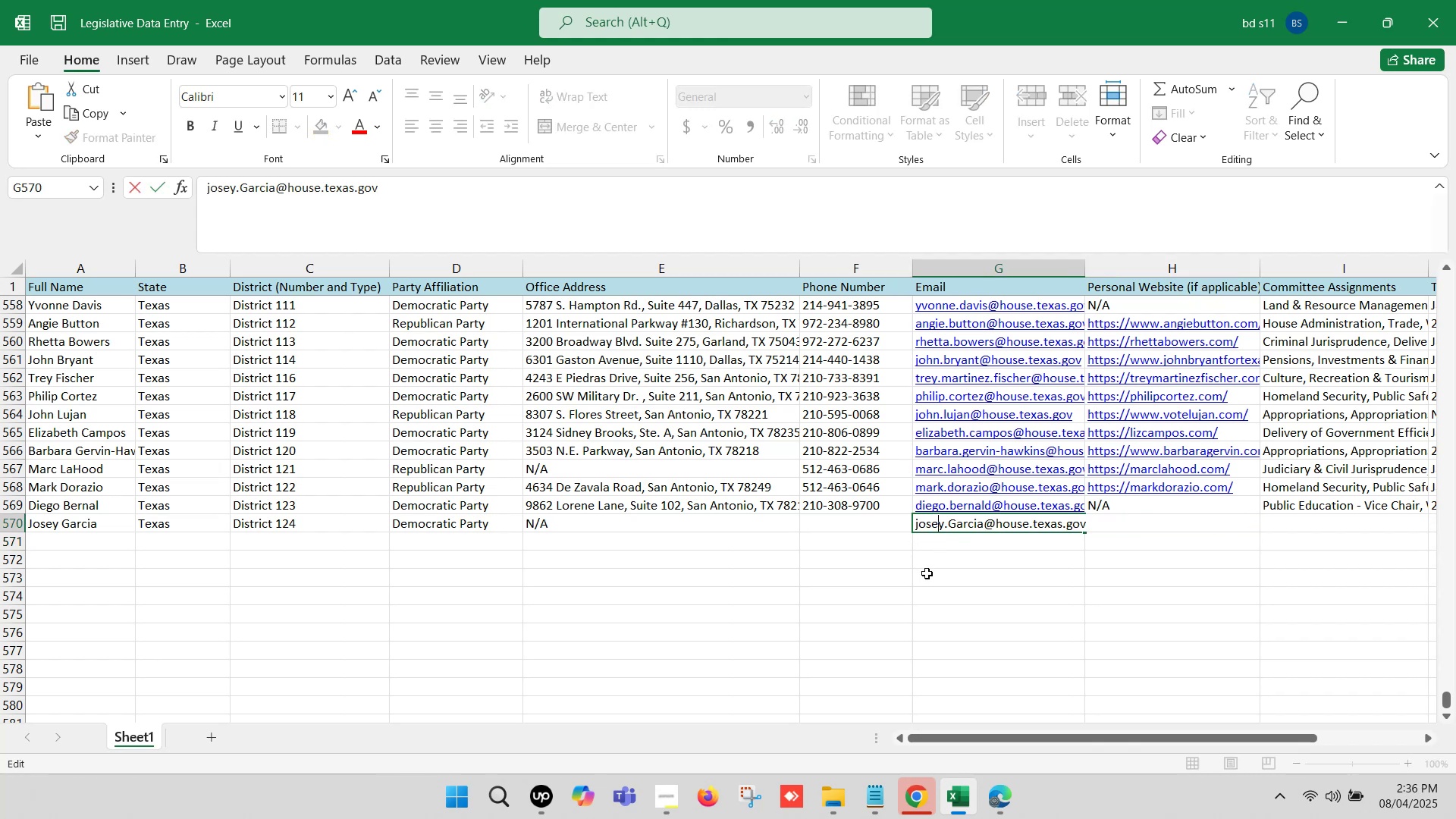 
key(ArrowRight)
 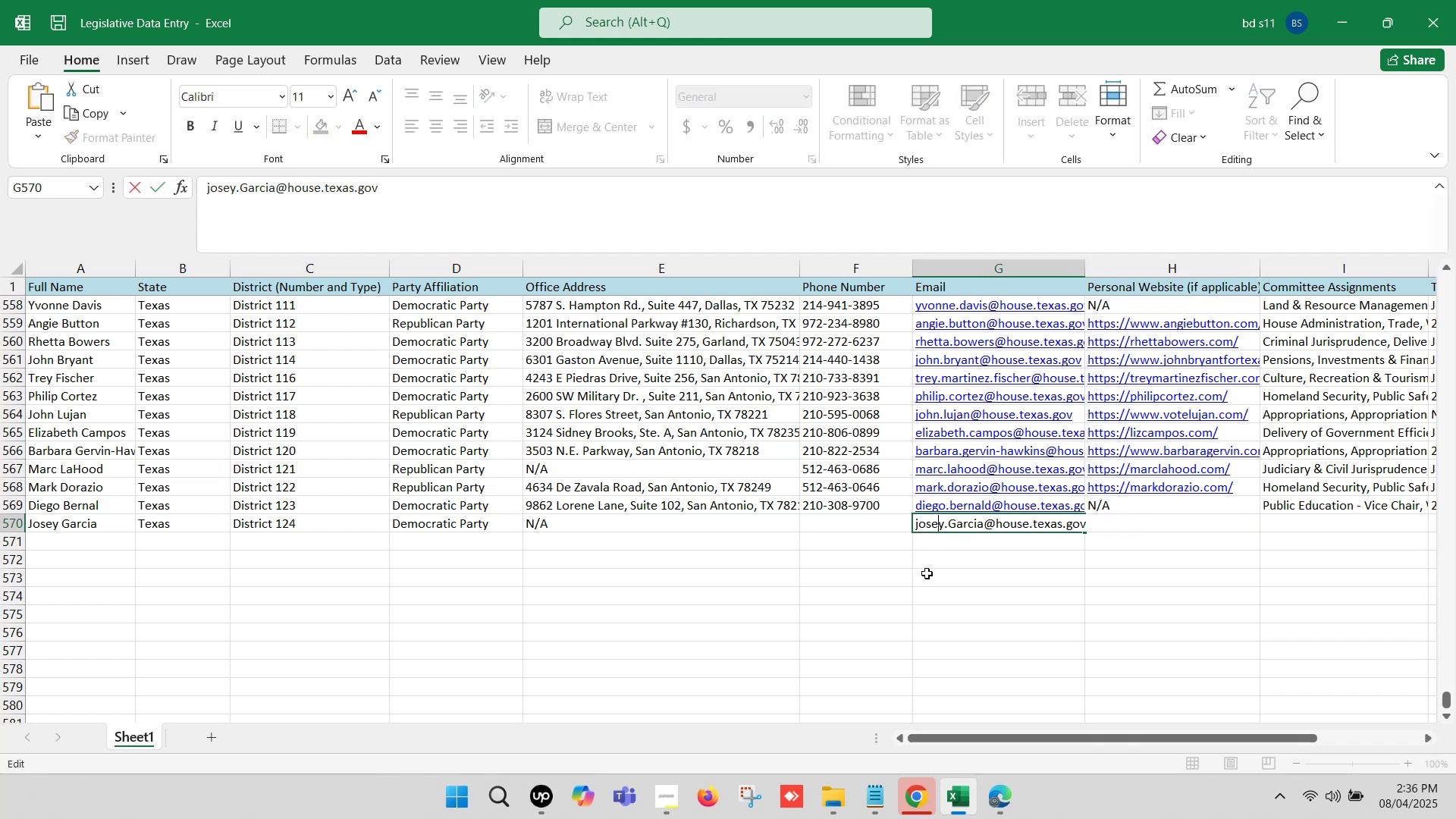 
key(ArrowRight)
 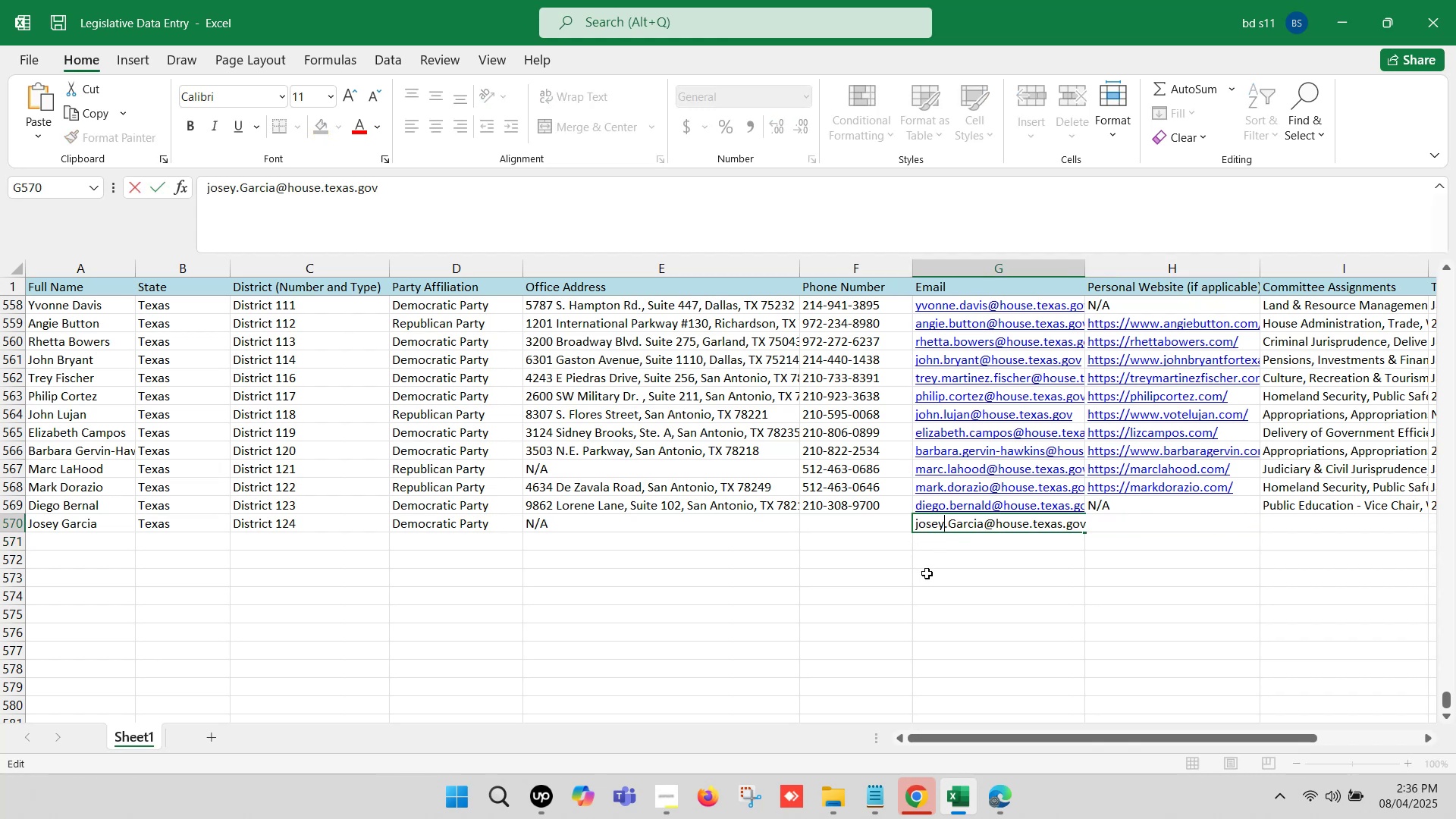 
key(ArrowRight)
 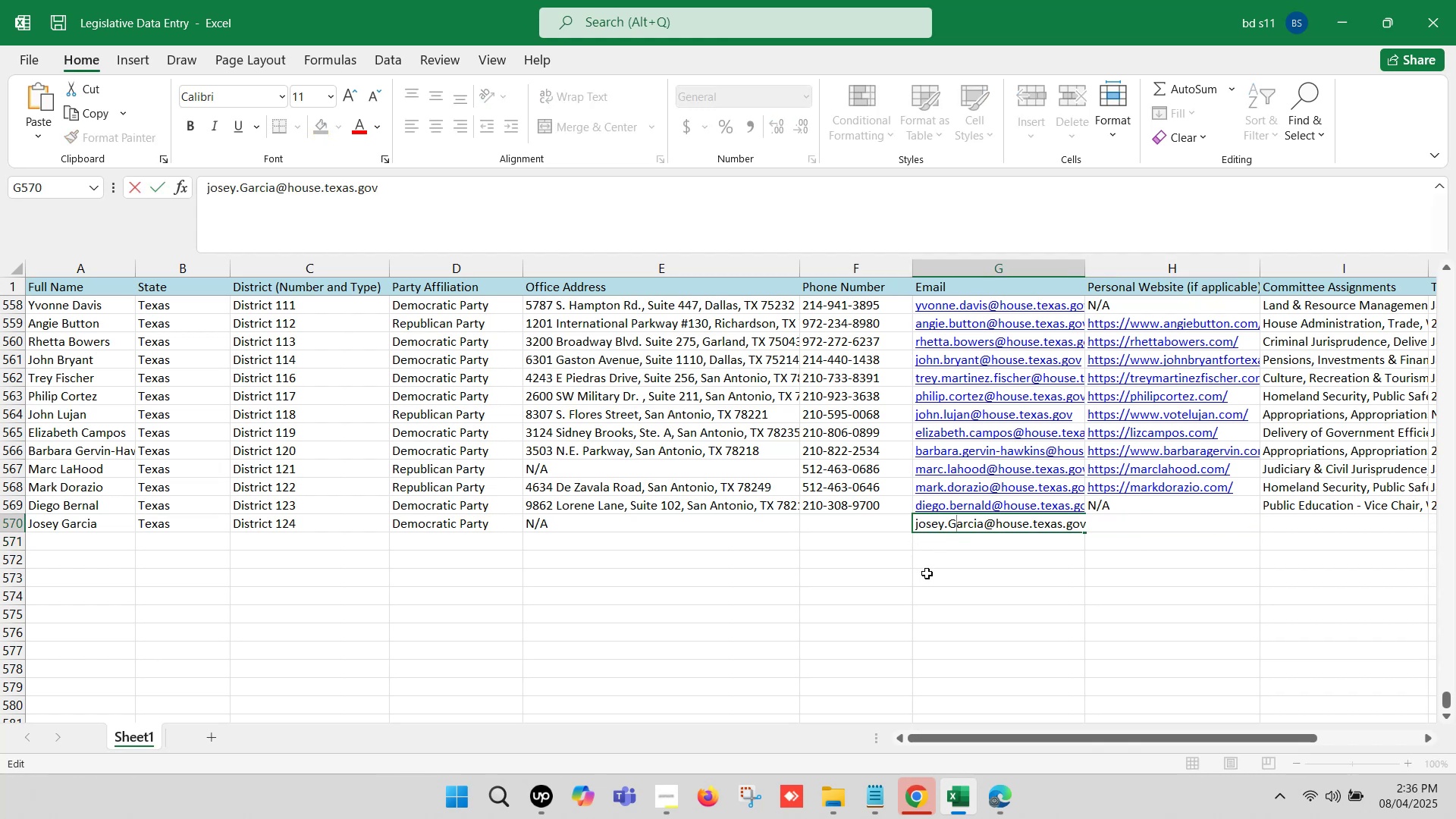 
key(Backspace)
 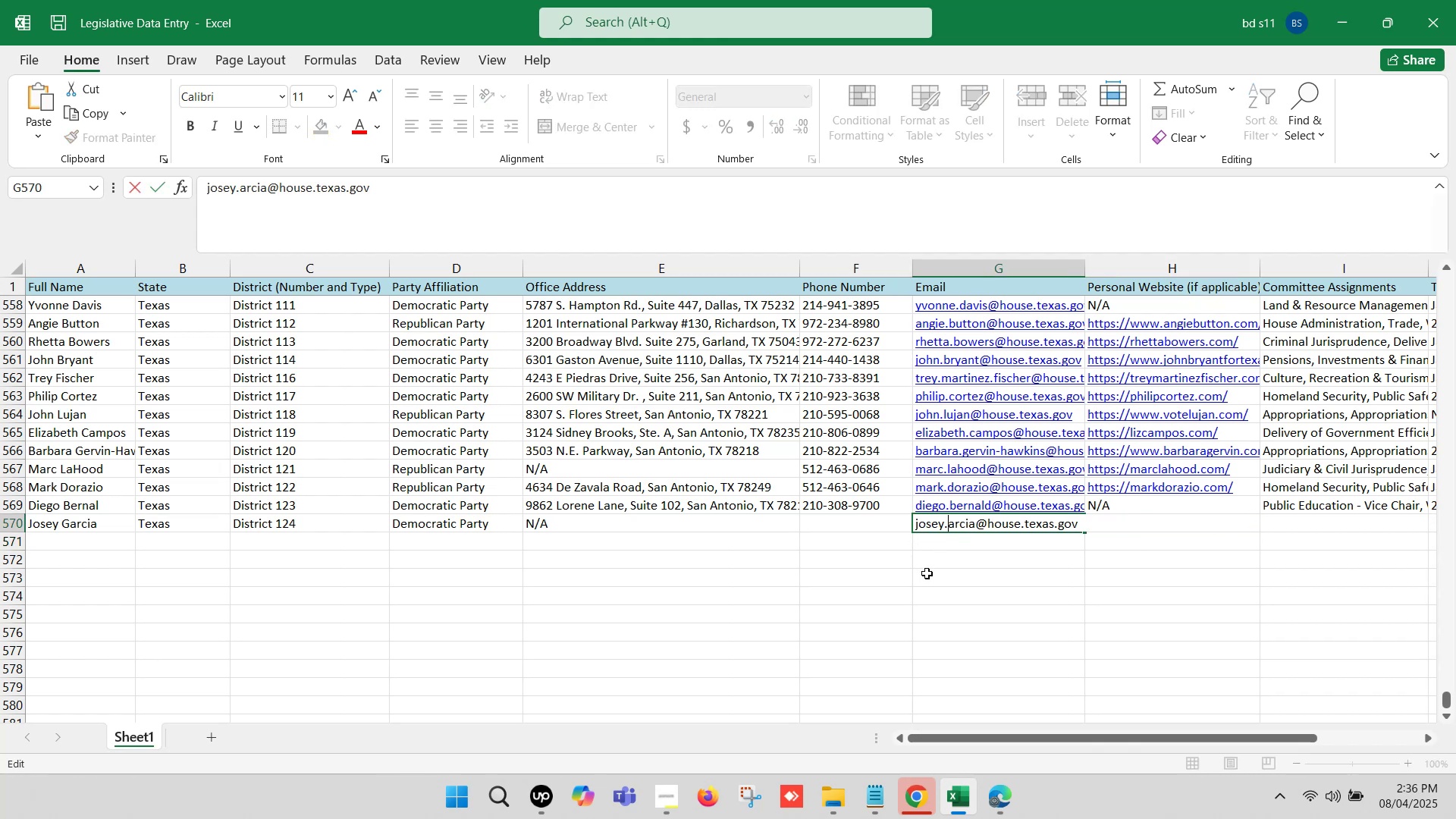 
key(G)
 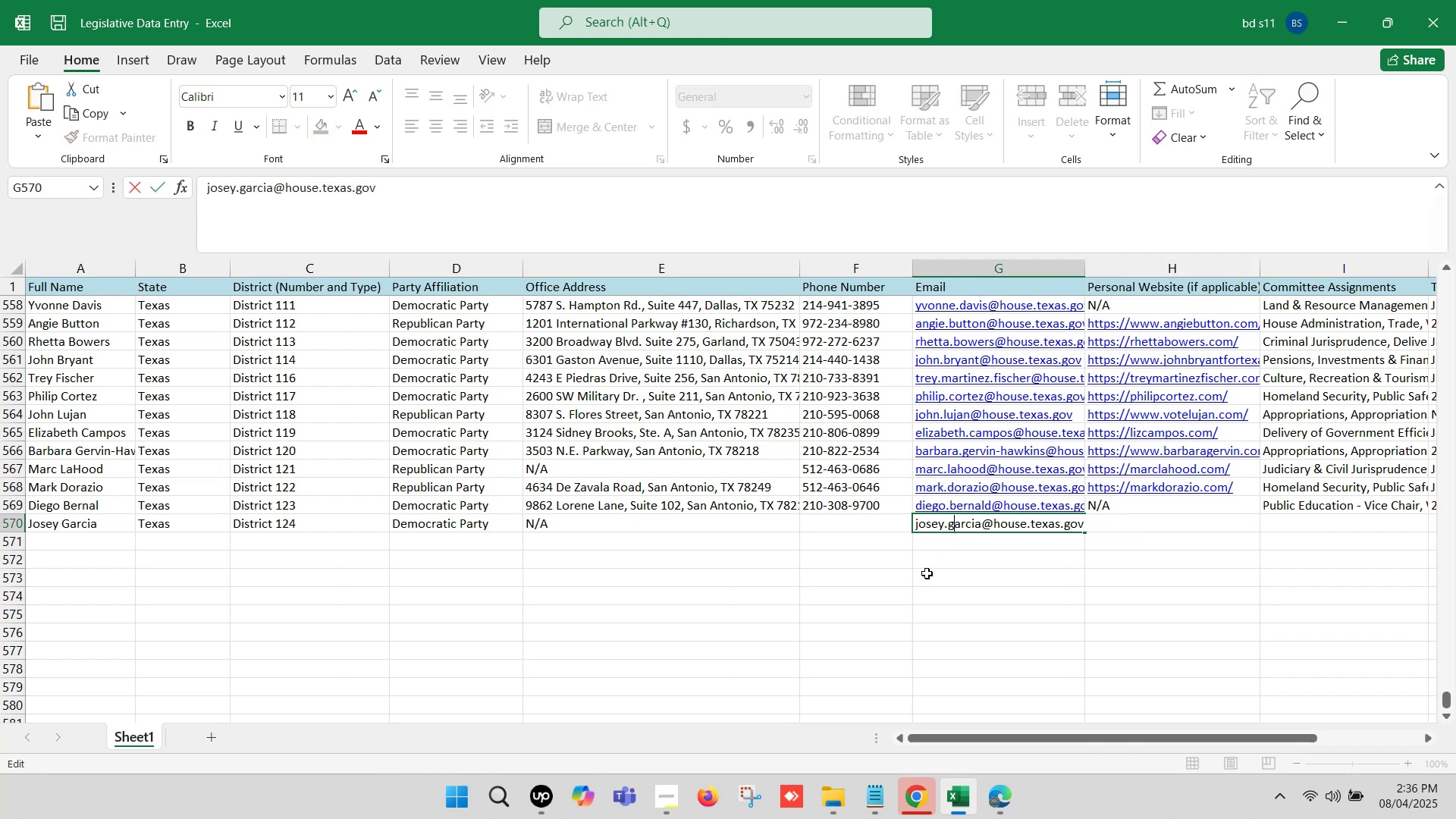 
left_click([927, 573])
 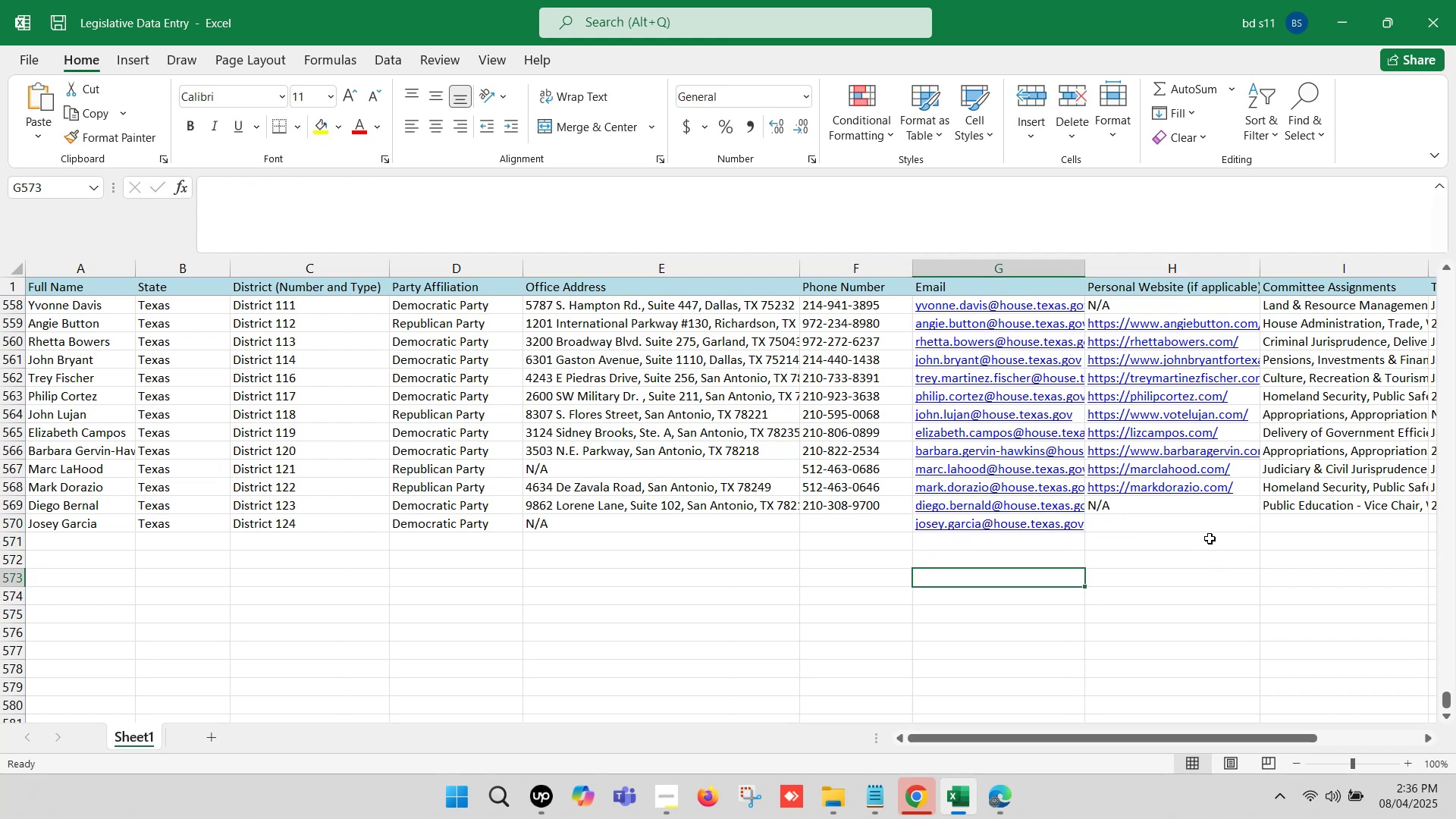 
left_click([1156, 518])
 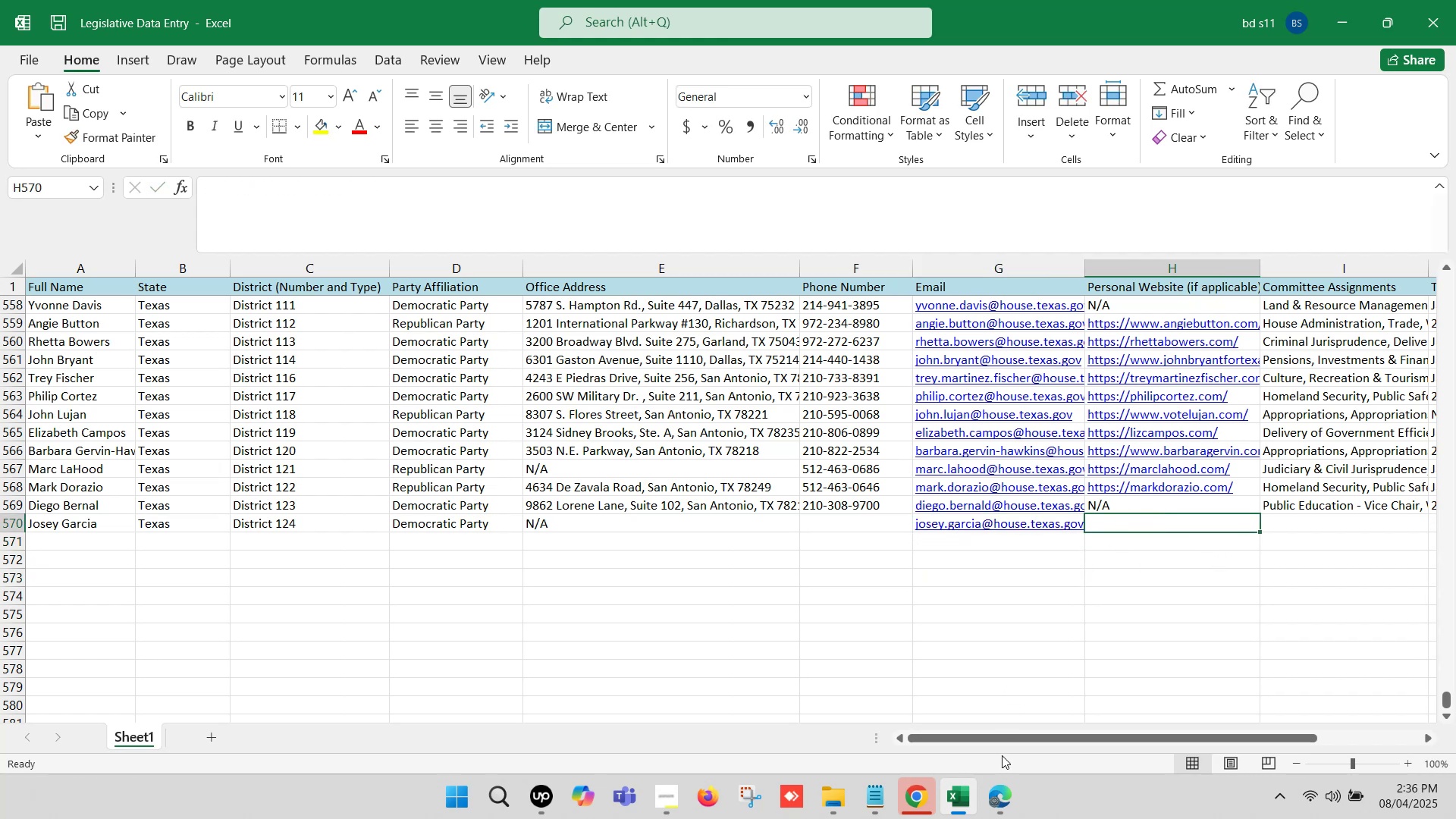 
double_click([926, 721])
 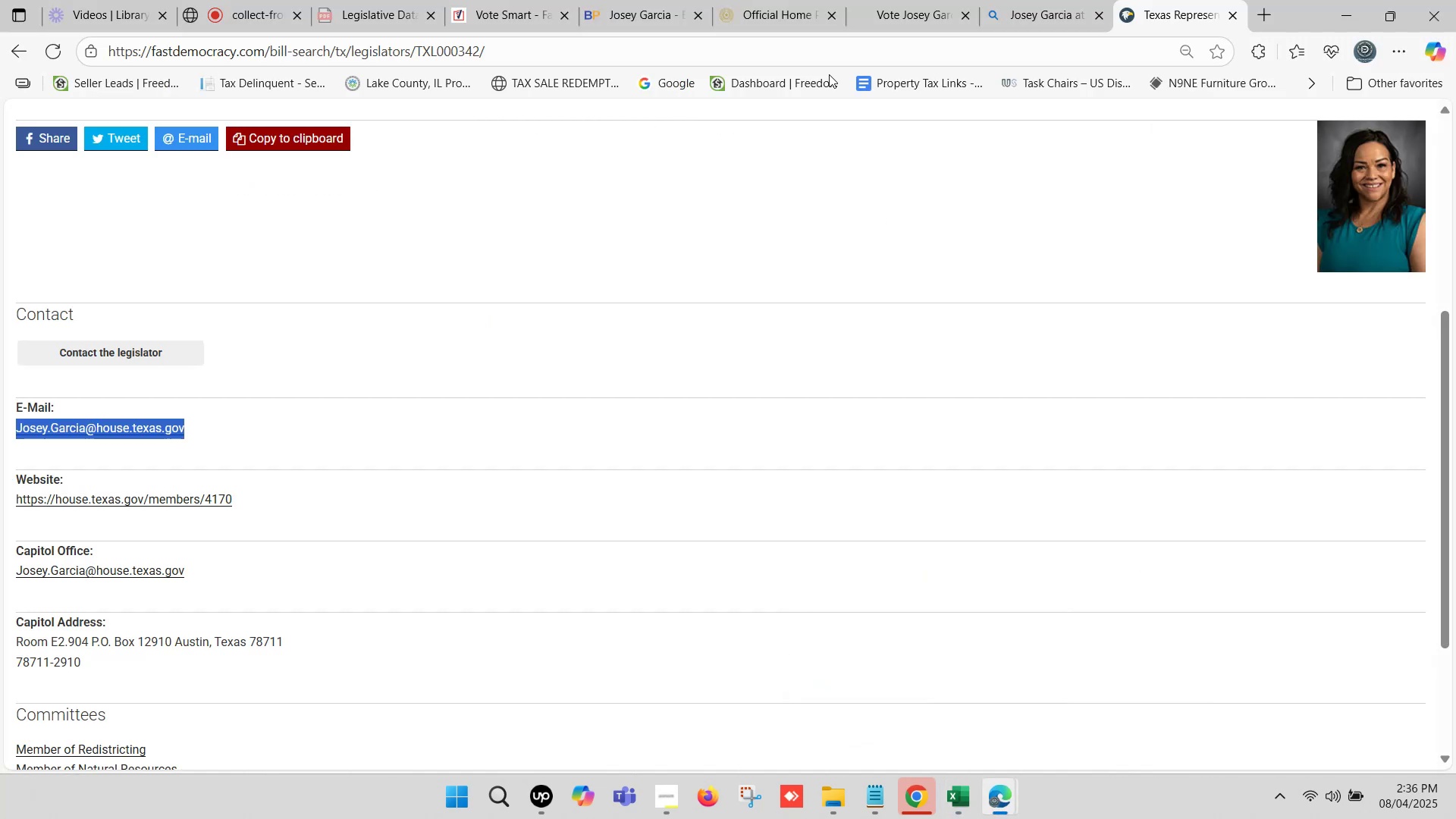 
left_click([896, 0])
 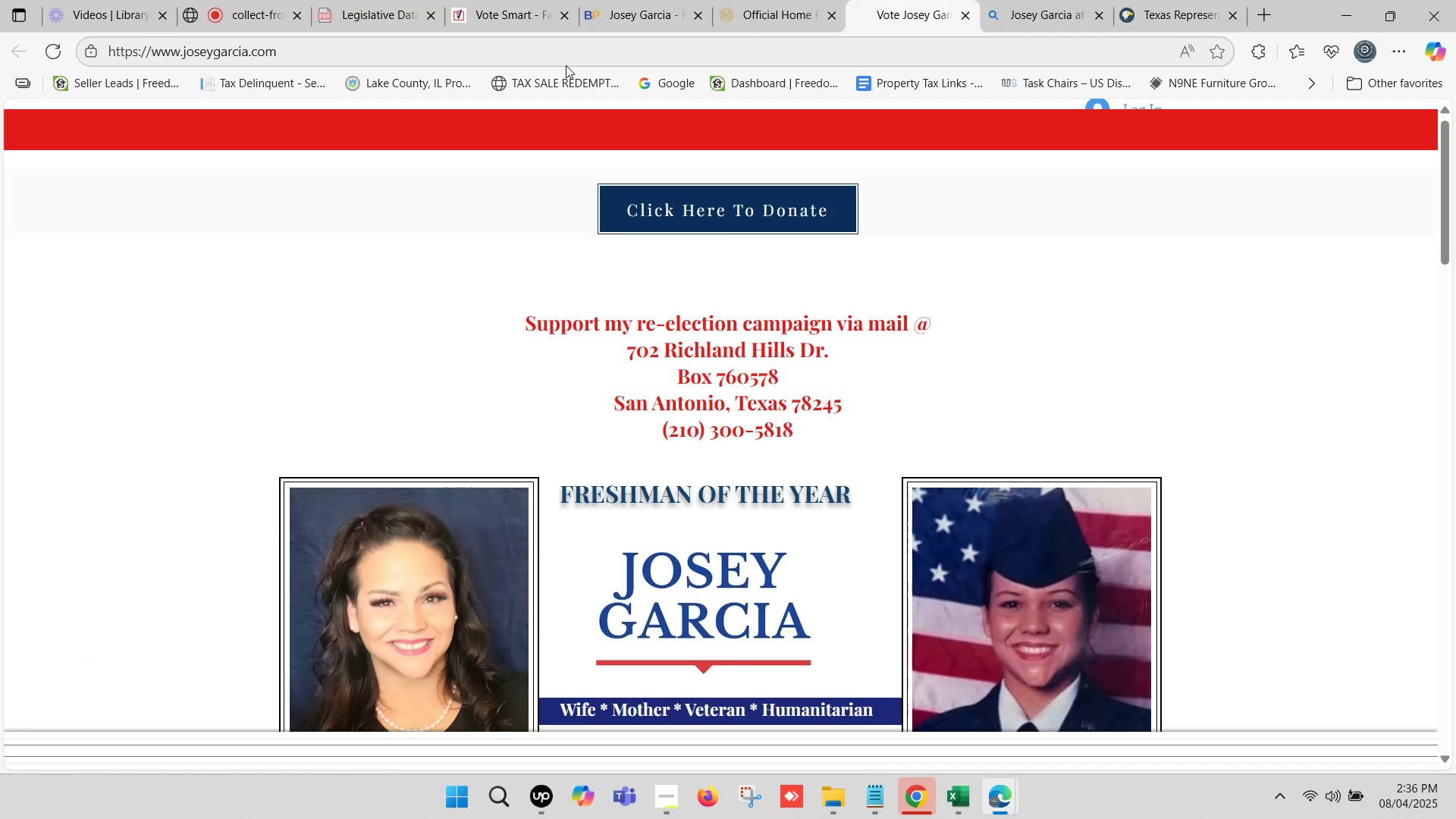 
left_click([537, 60])
 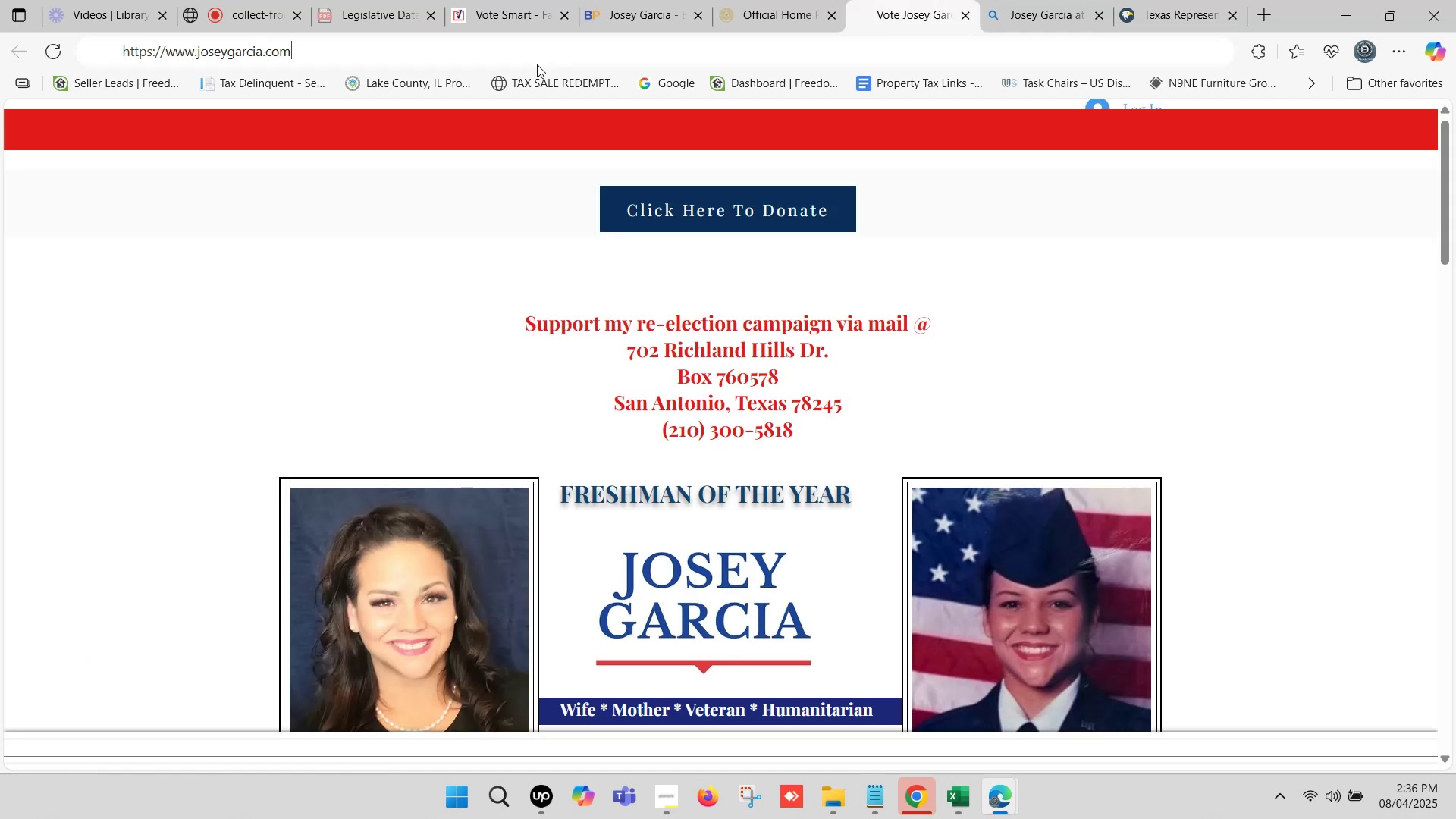 
key(Control+C)
 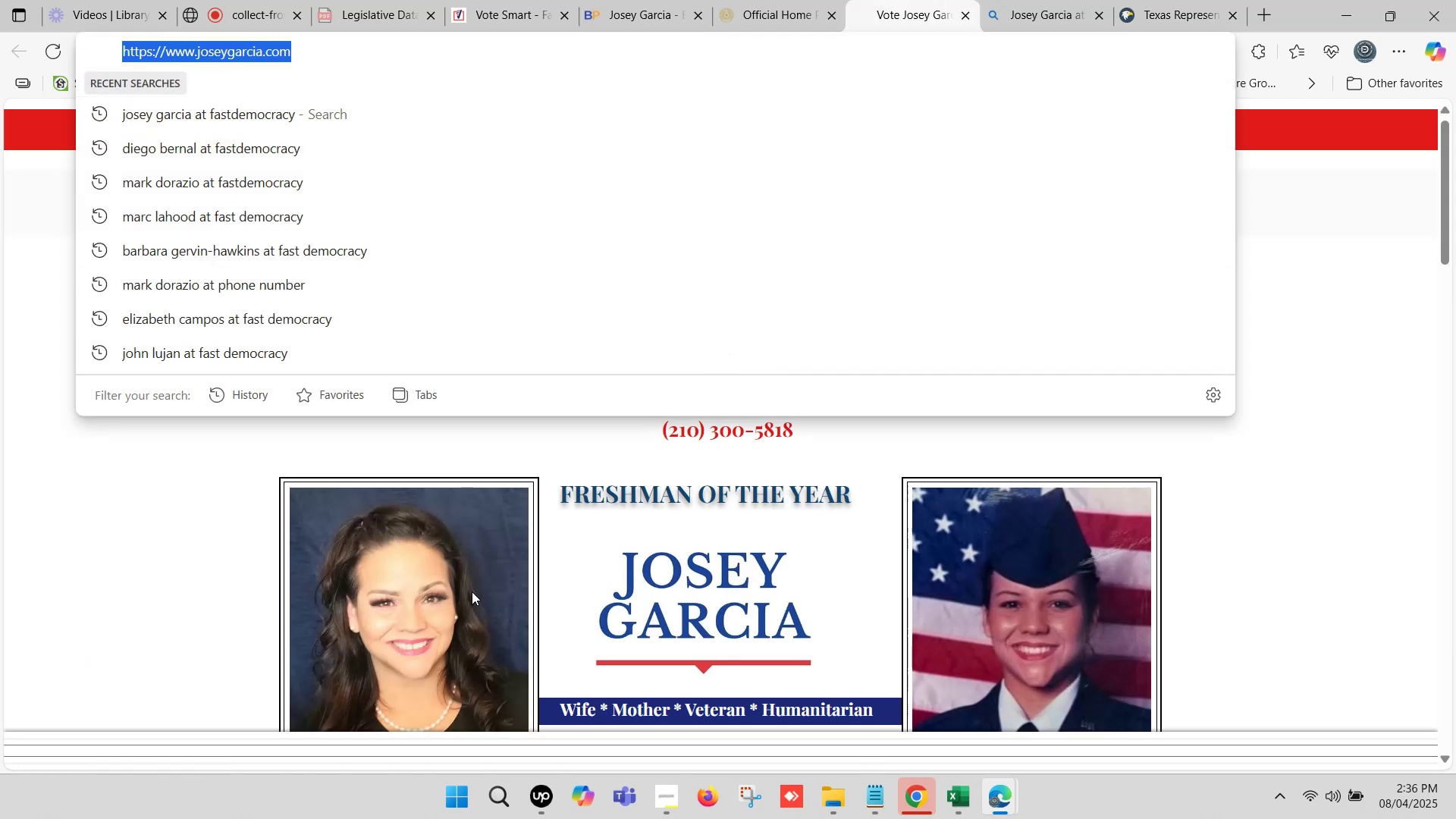 
left_click([288, 553])
 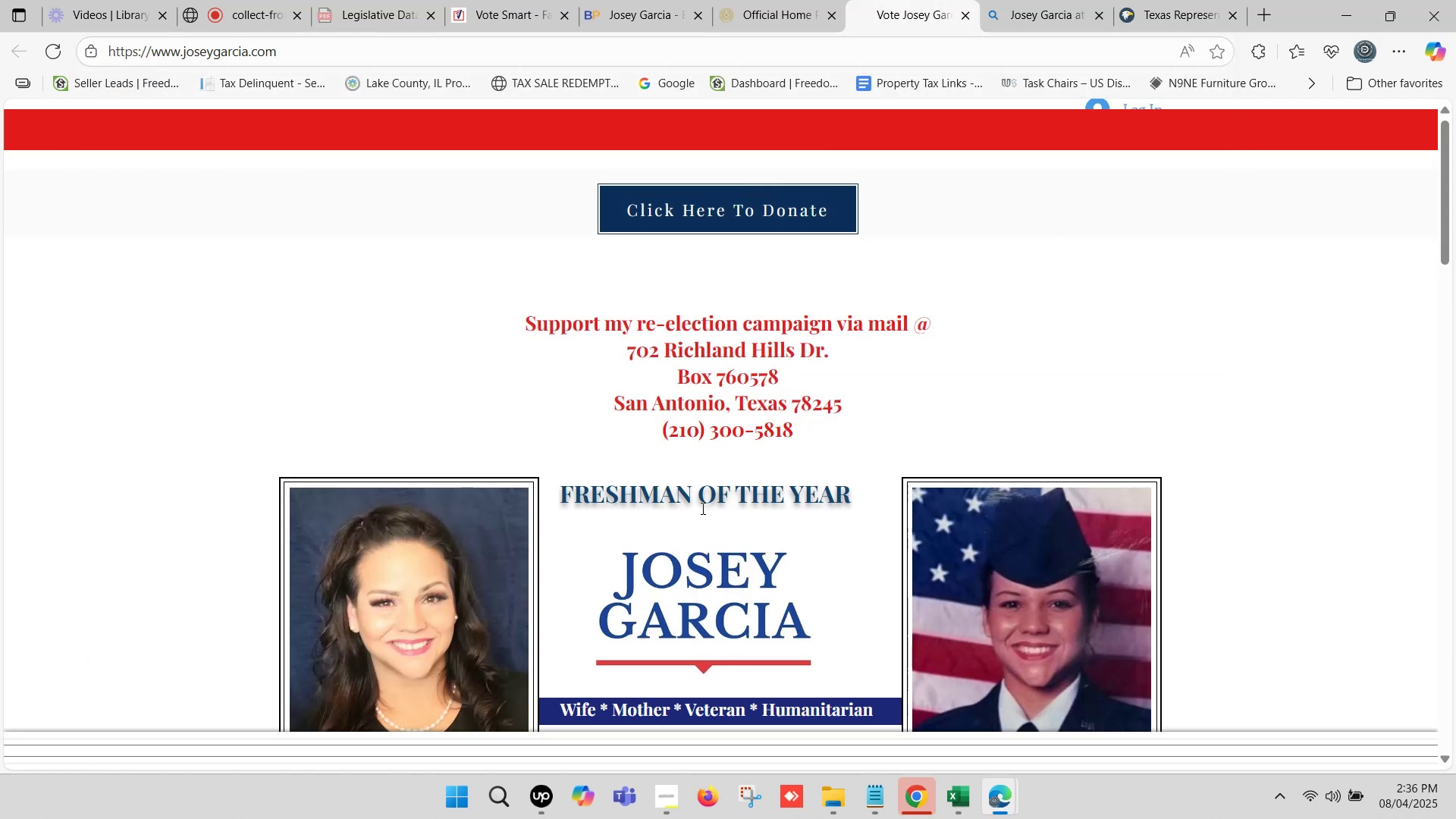 
wait(5.47)
 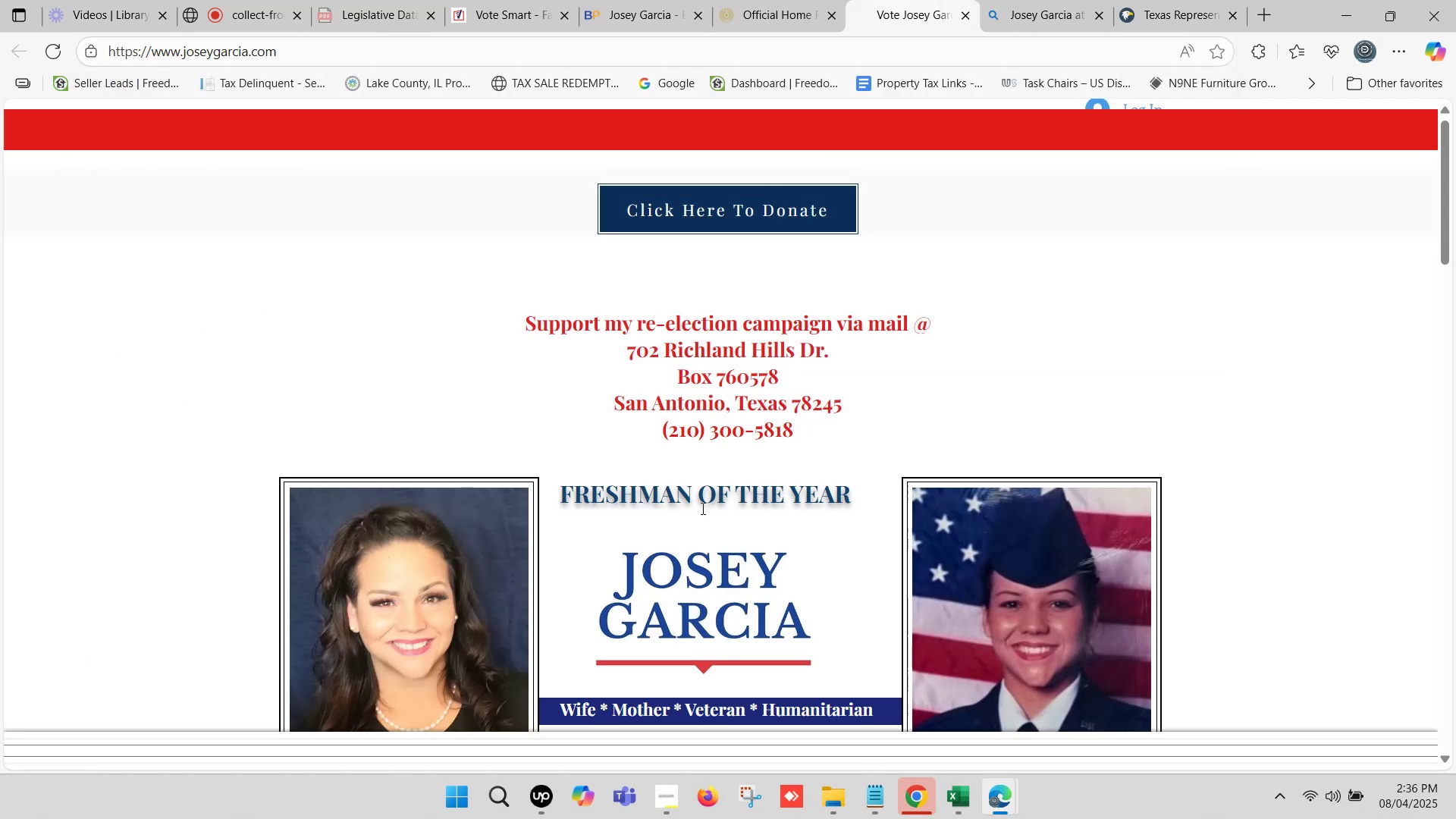 
key(Control+C)
 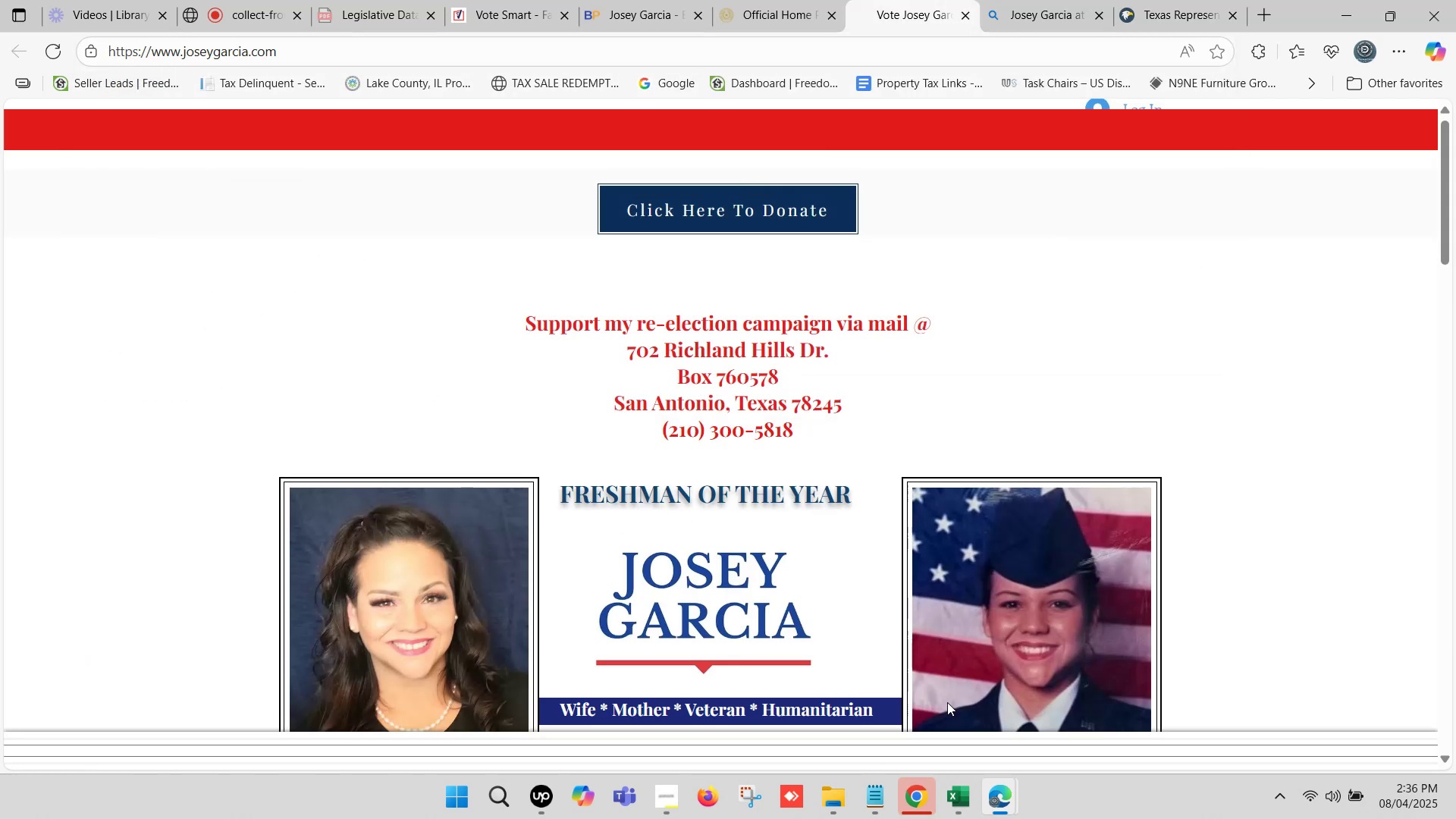 
left_click([959, 792])
 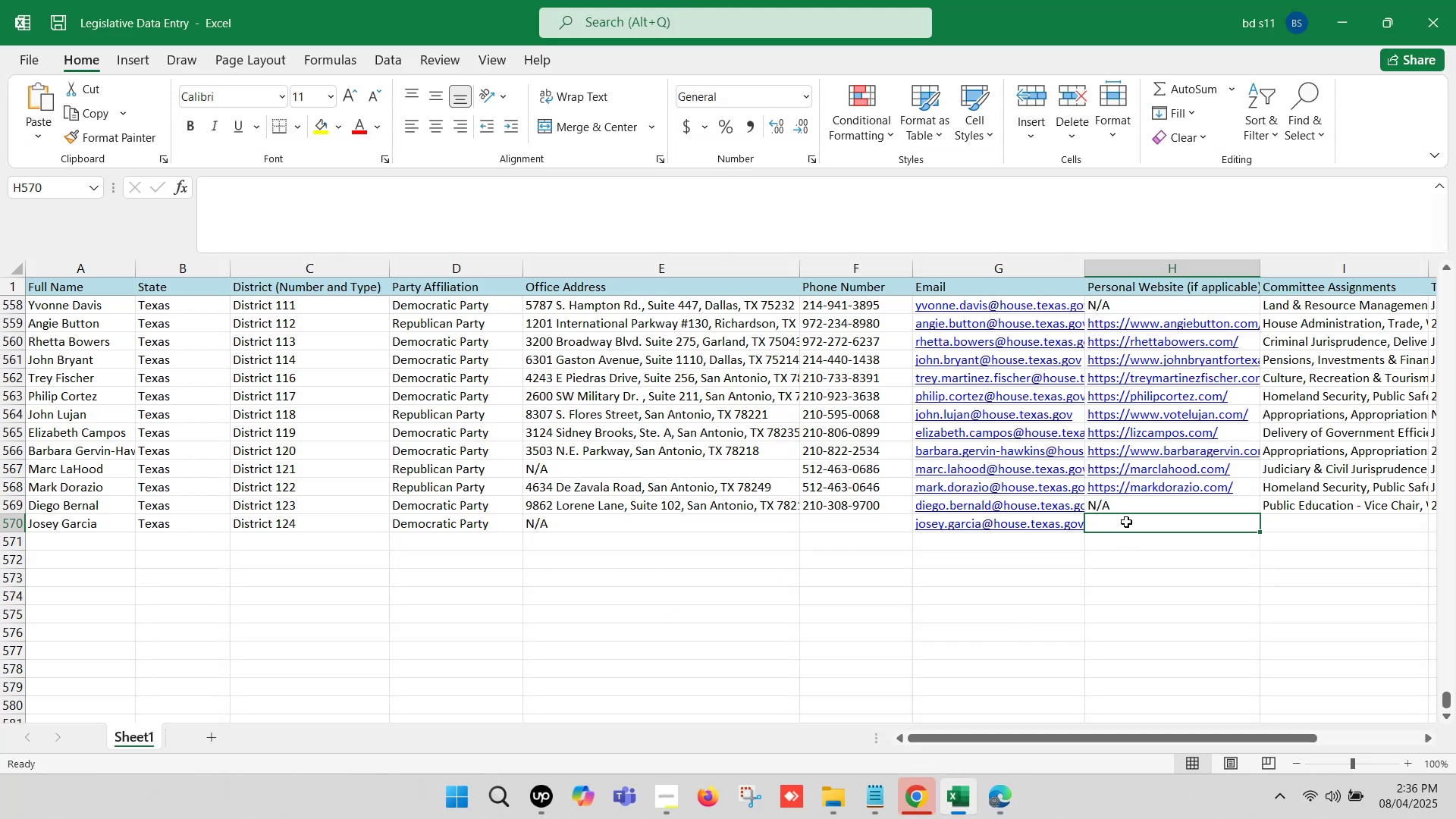 
double_click([1126, 522])
 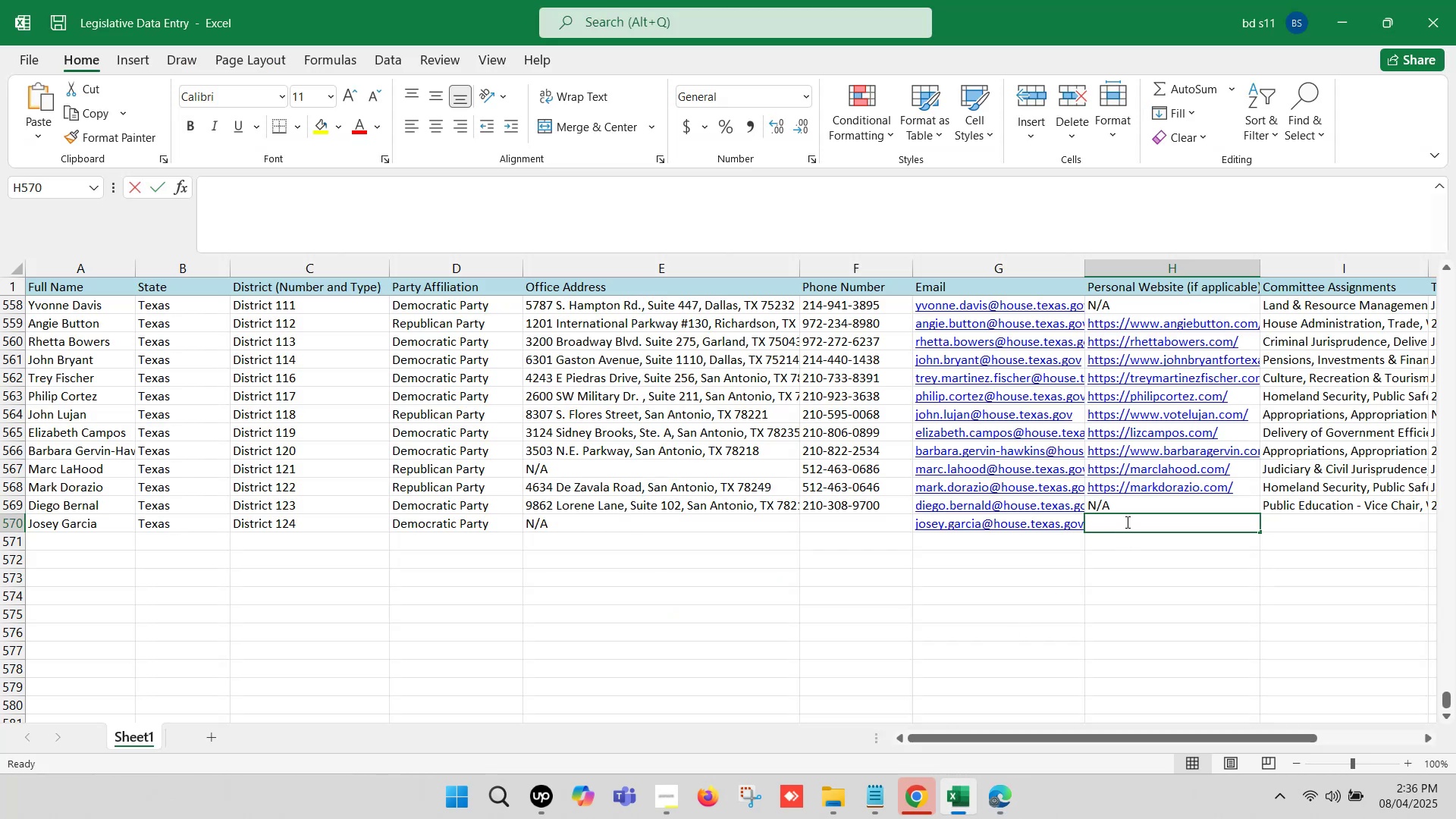 
key(Control+V)
 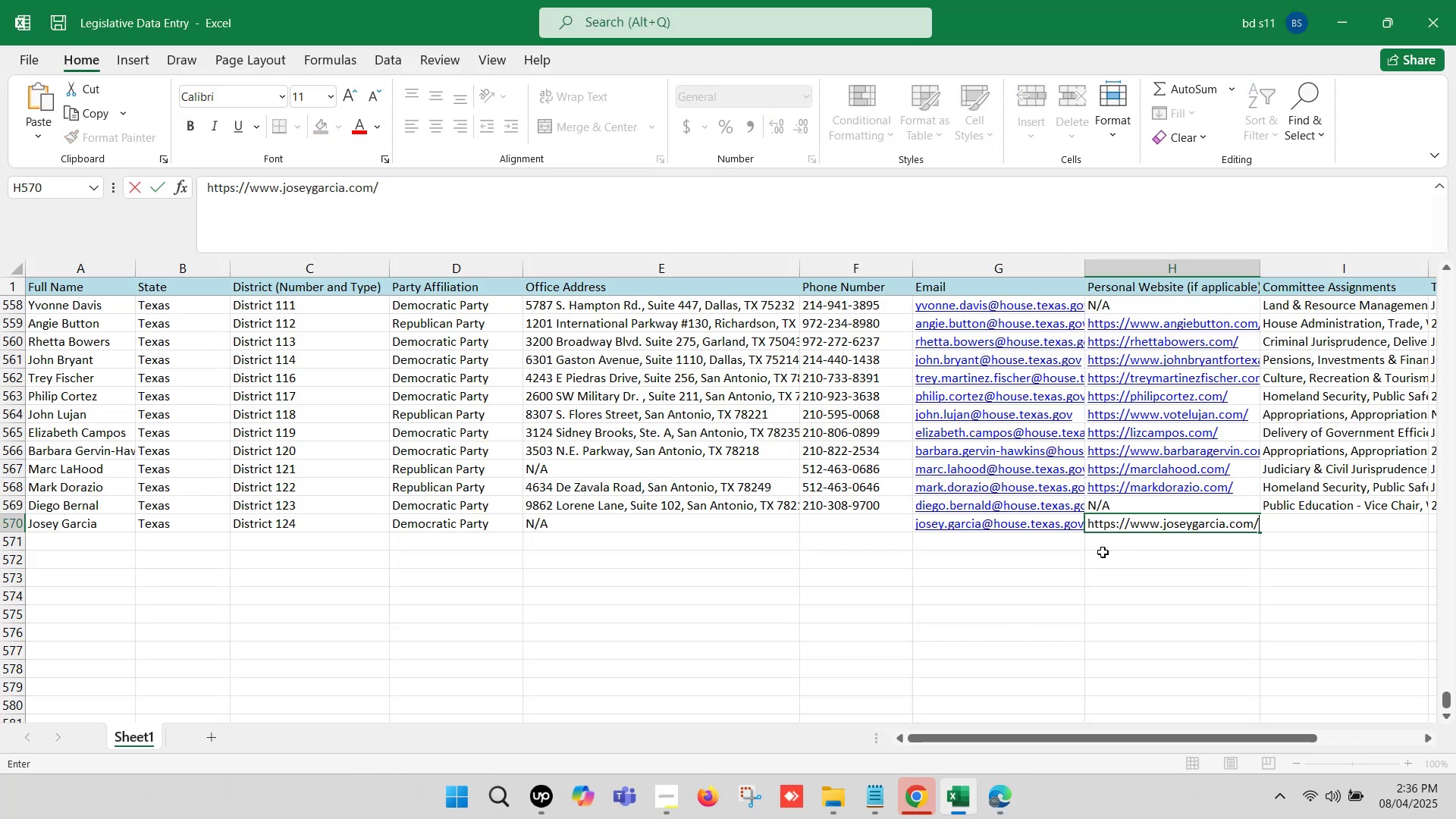 
left_click([1101, 554])
 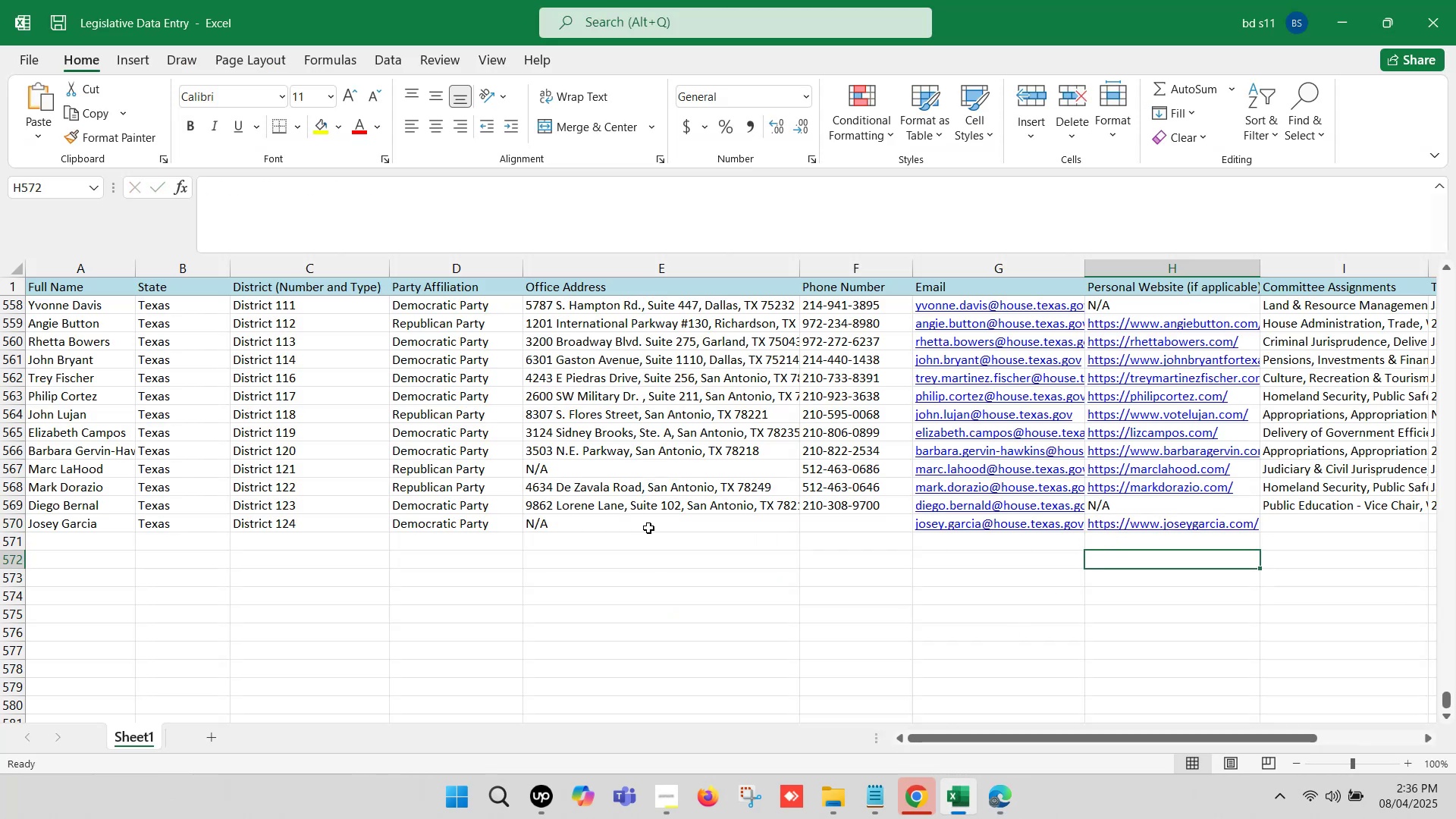 
left_click([619, 525])
 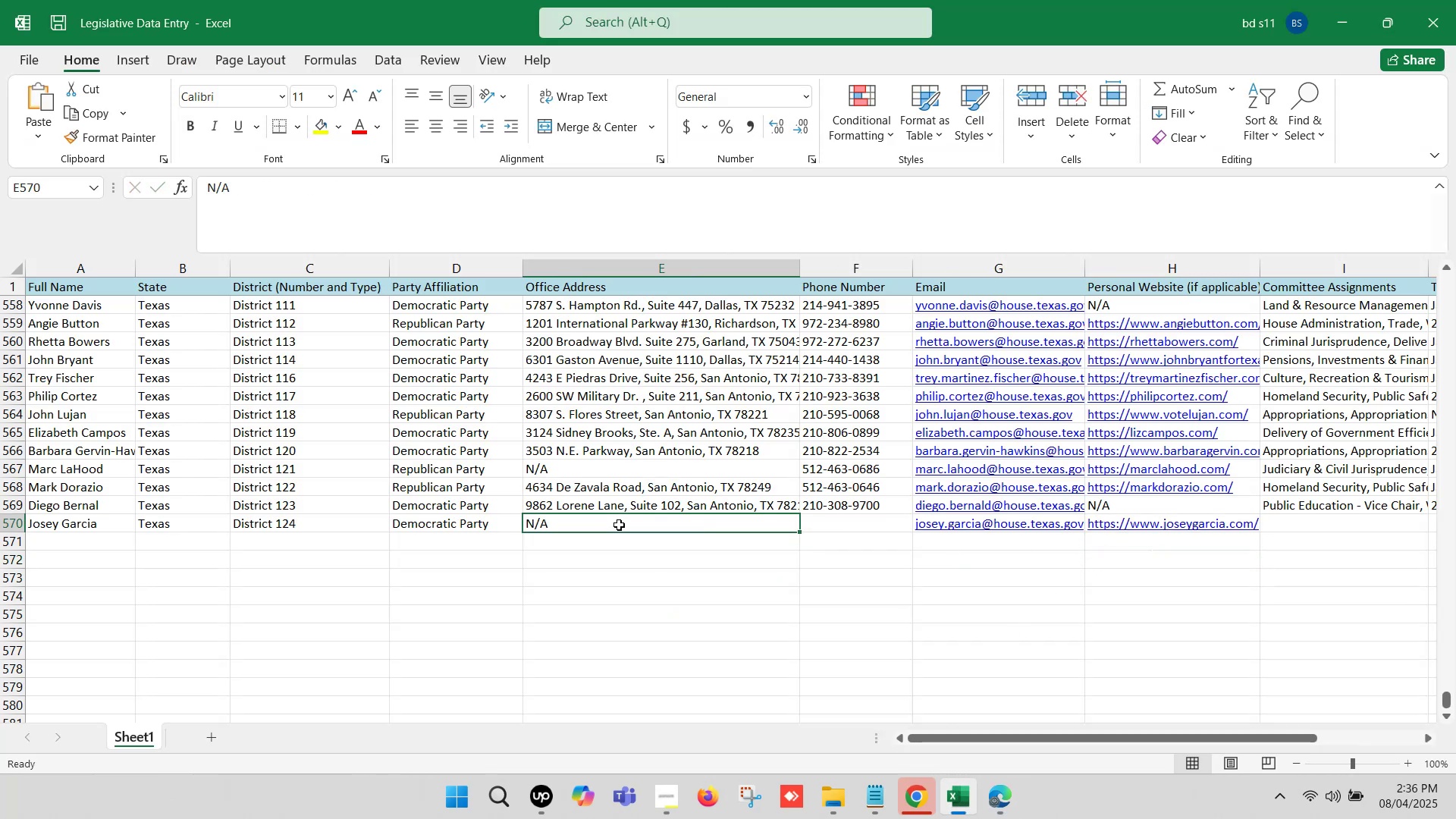 
key(Backspace)
 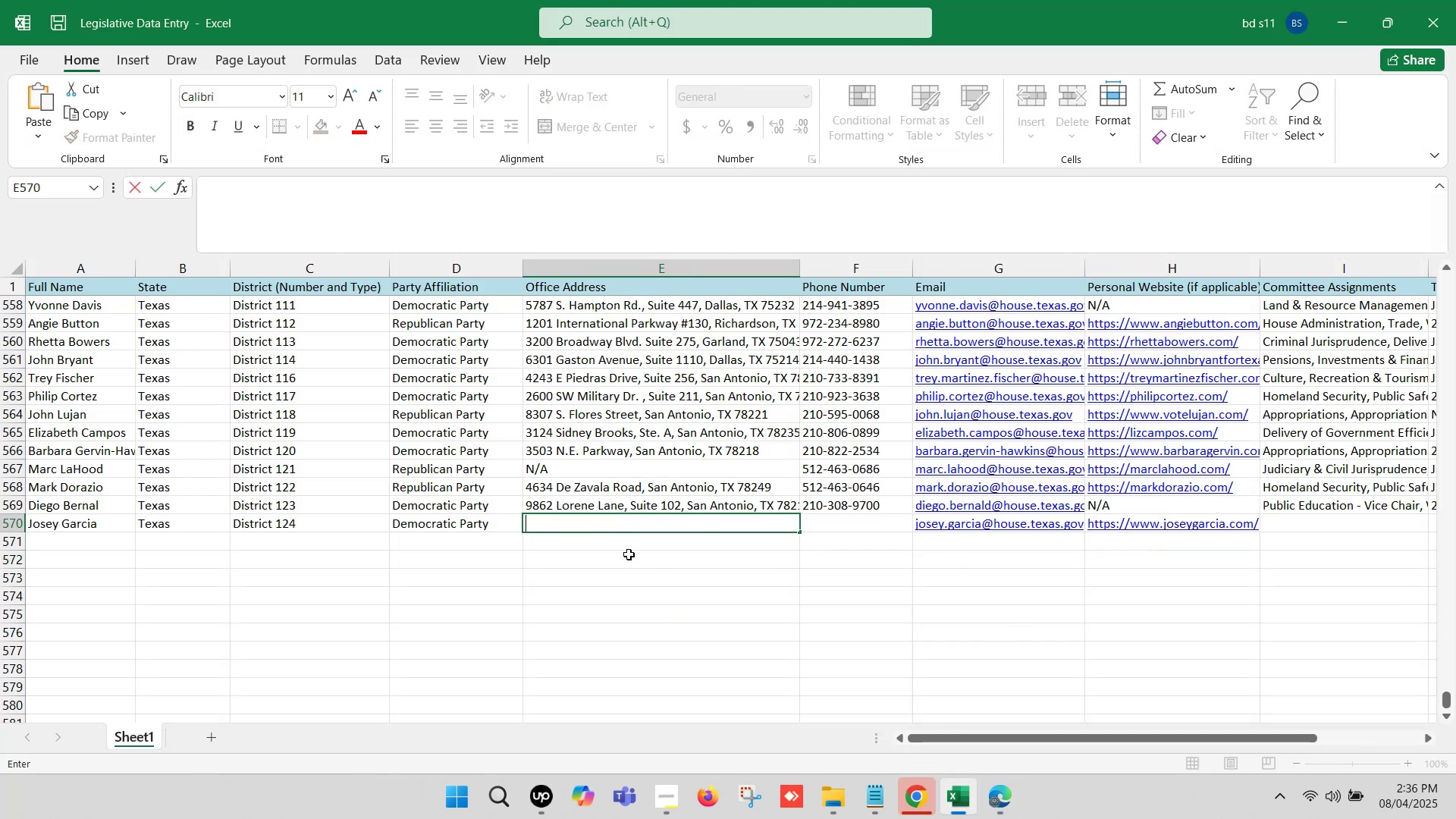 
left_click([629, 555])
 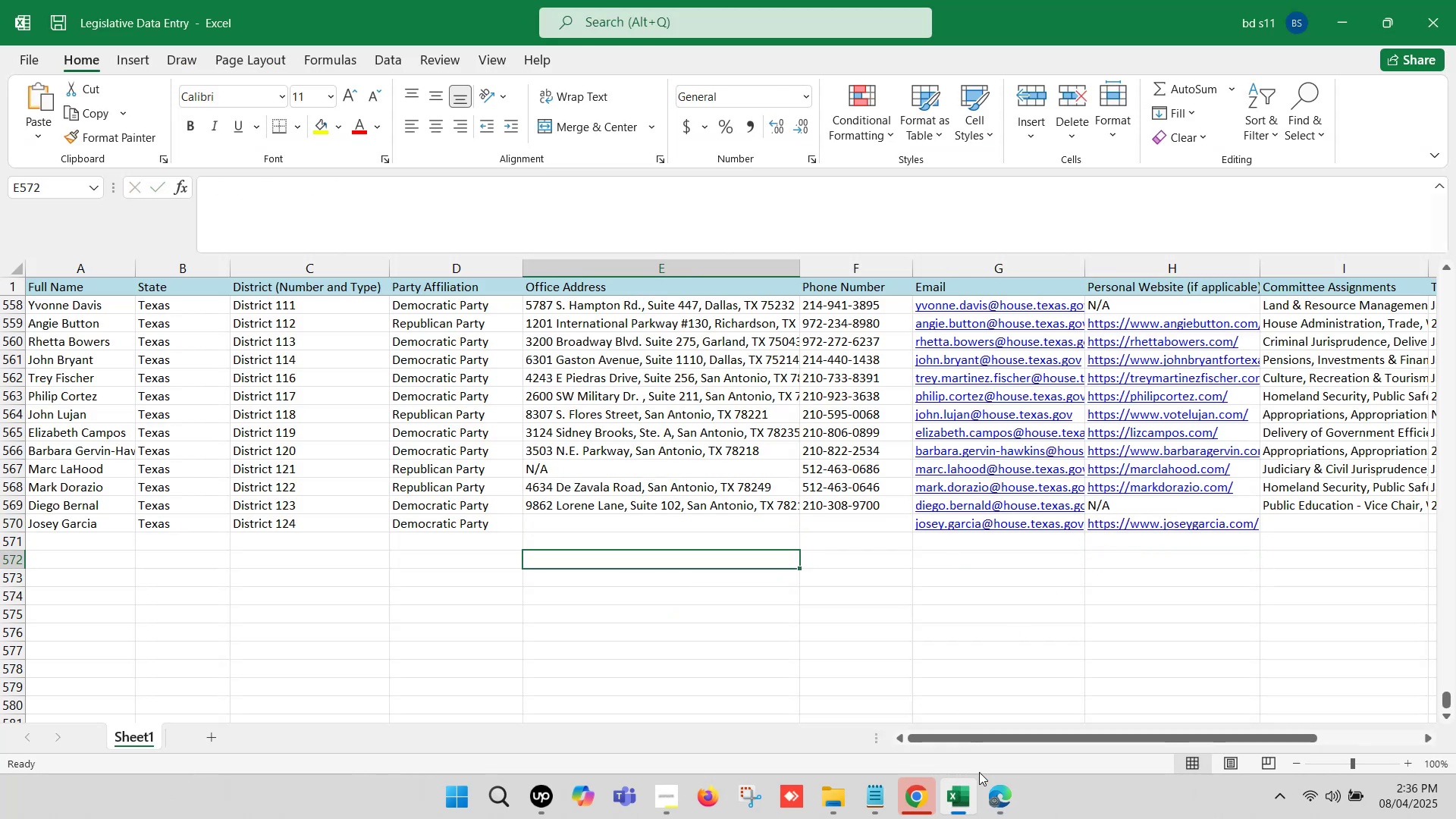 
left_click([994, 805])
 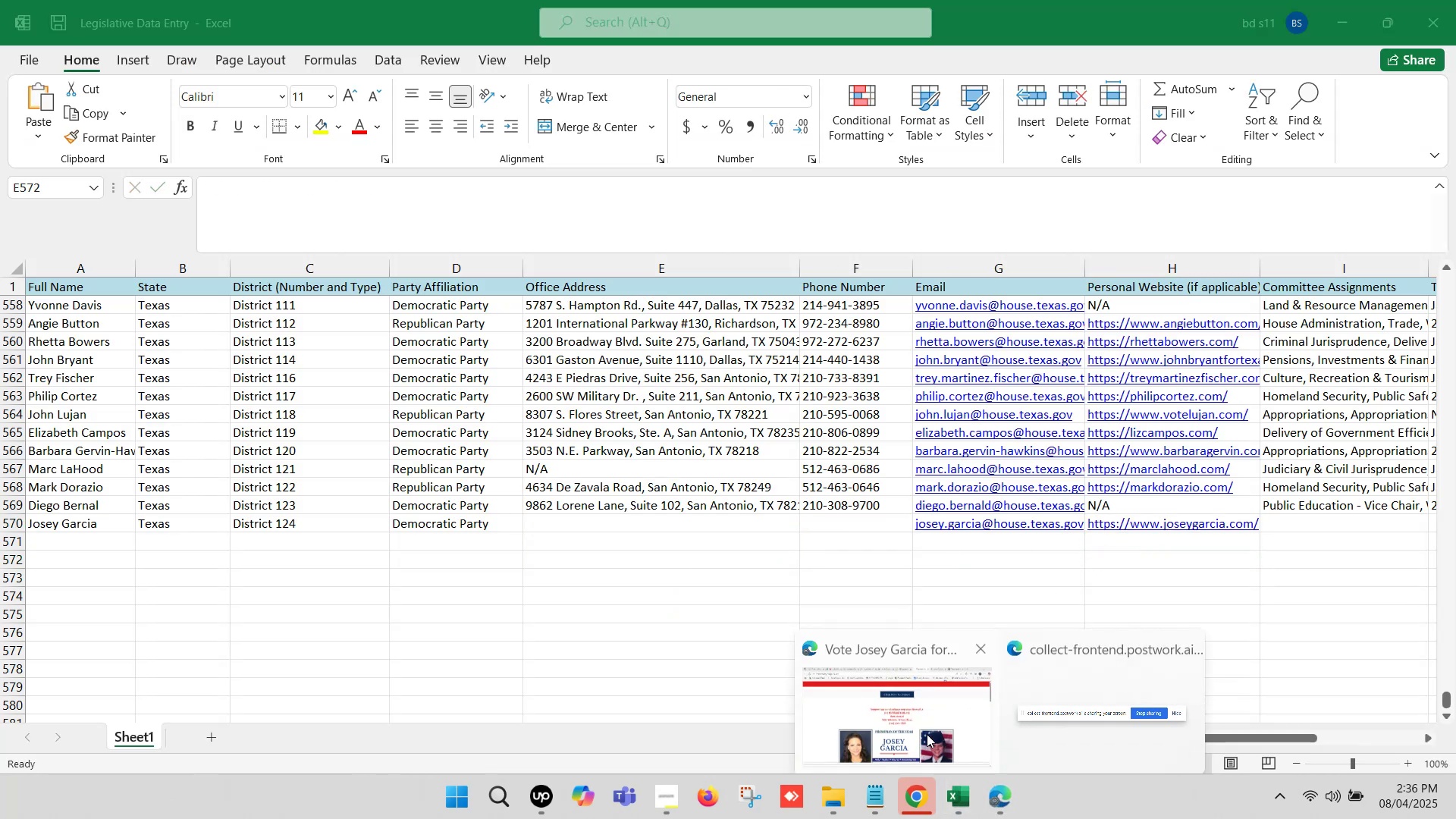 
left_click([912, 723])
 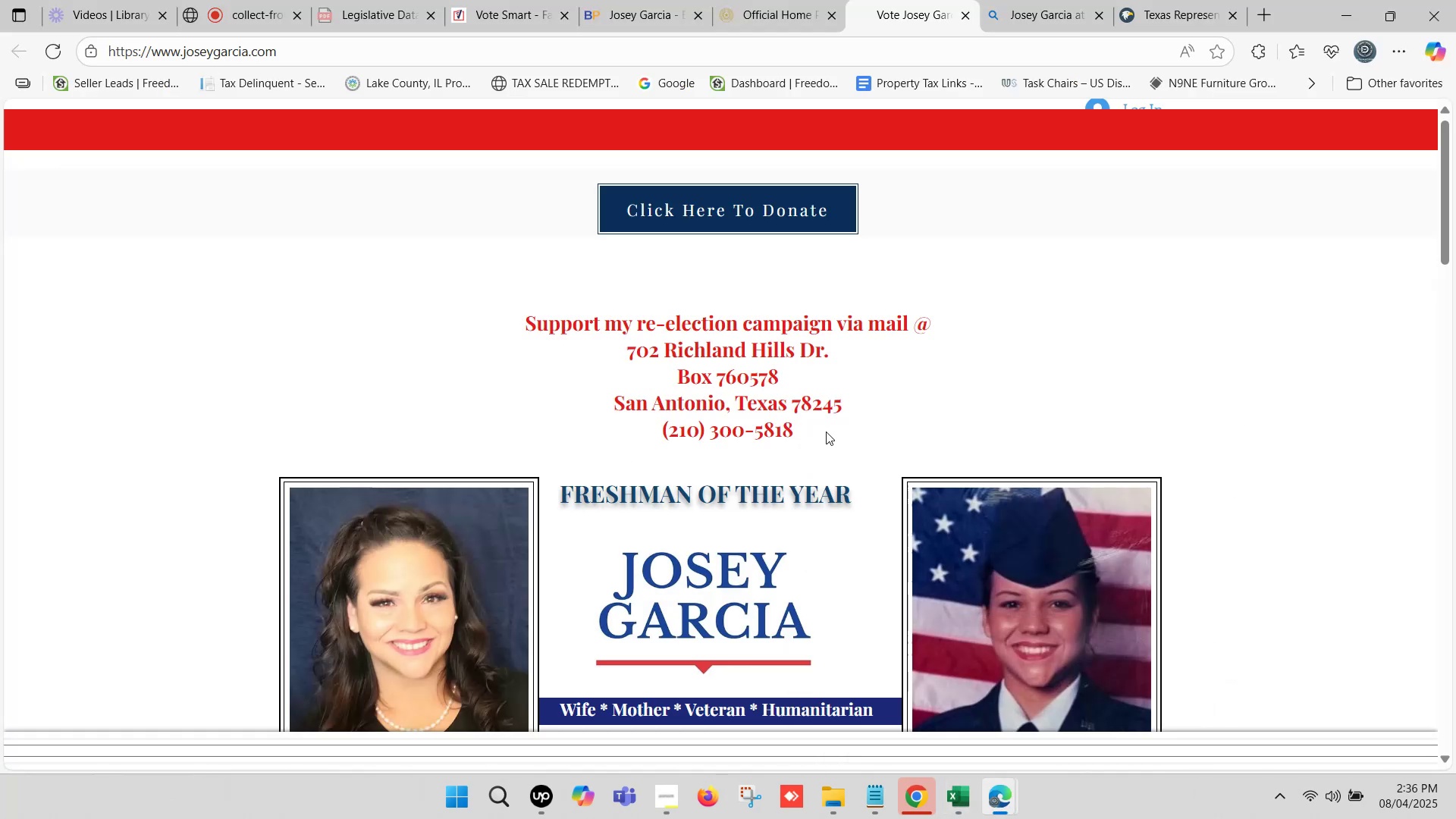 
left_click_drag(start_coordinate=[855, 409], to_coordinate=[629, 353])
 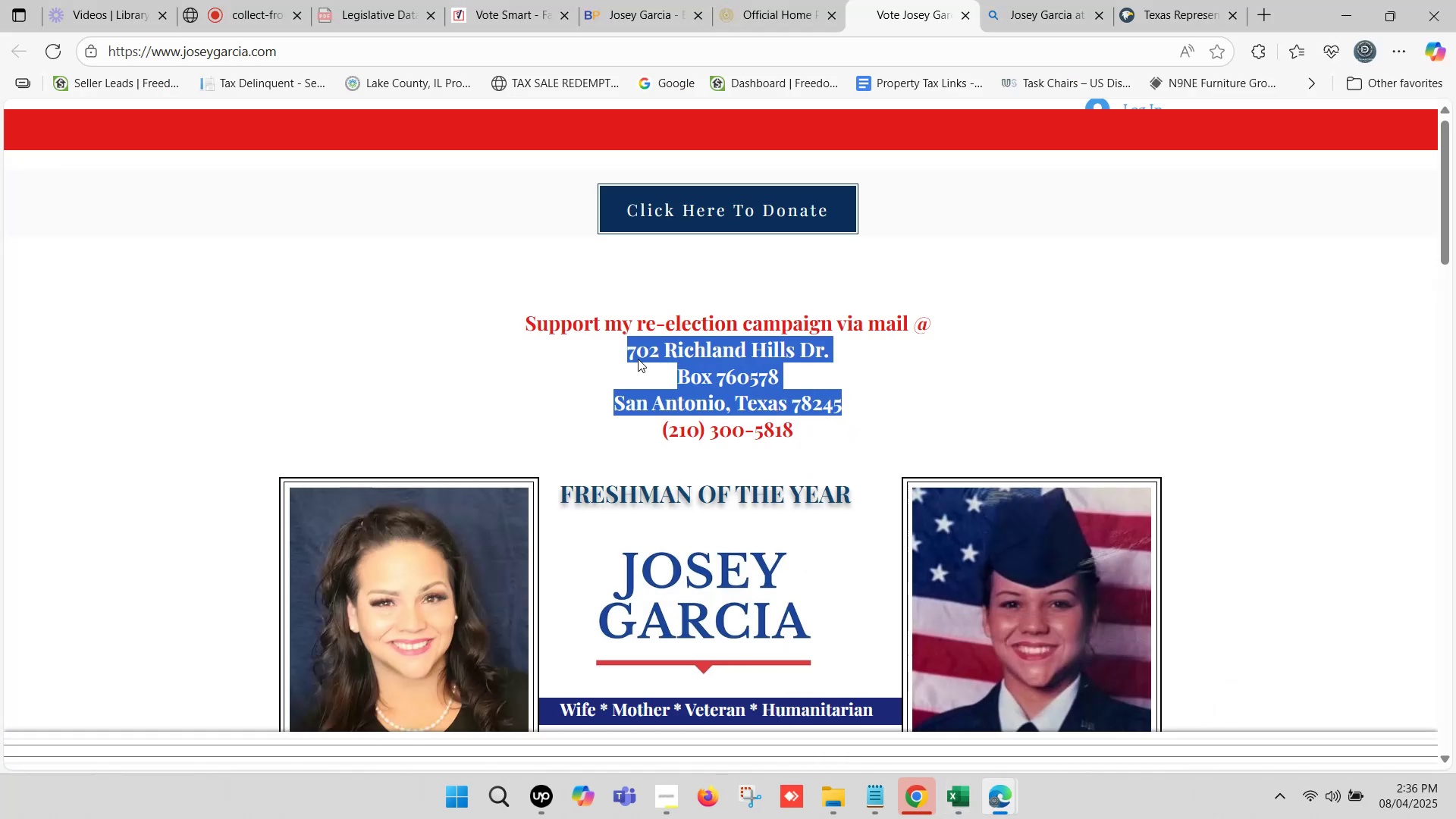 
hold_key(key=ControlLeft, duration=0.32)
 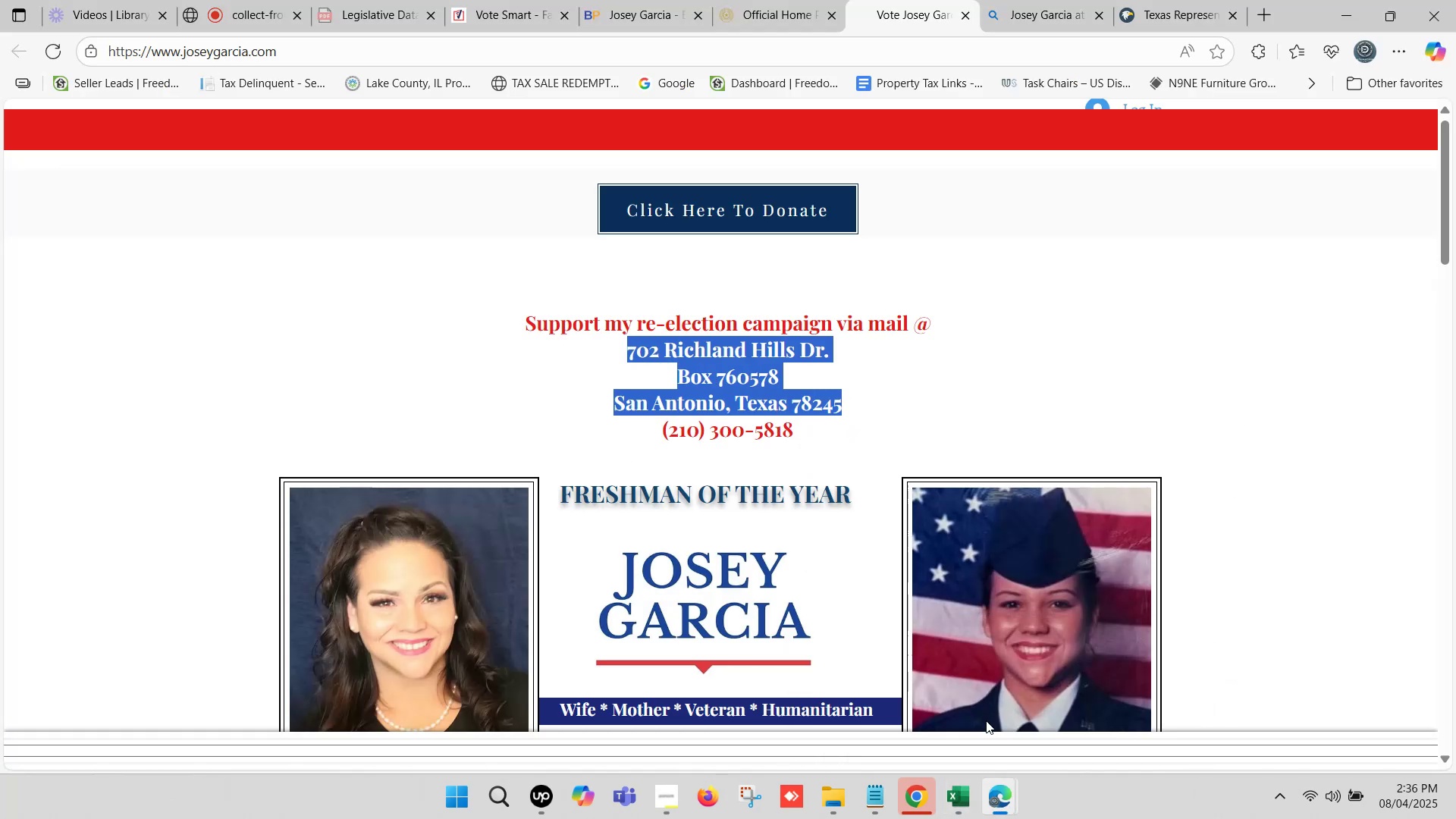 
hold_key(key=C, duration=0.33)
 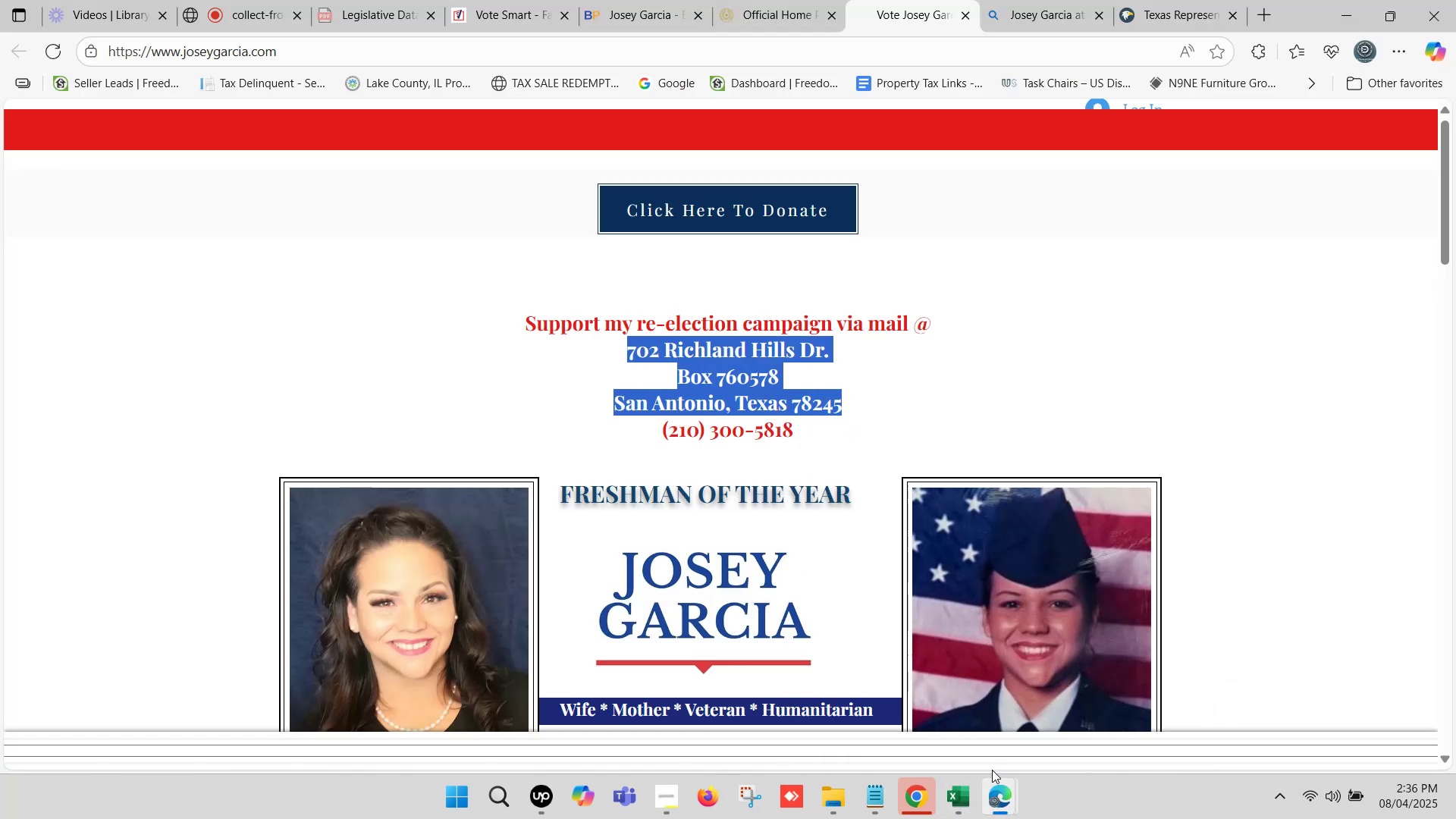 
left_click([971, 787])
 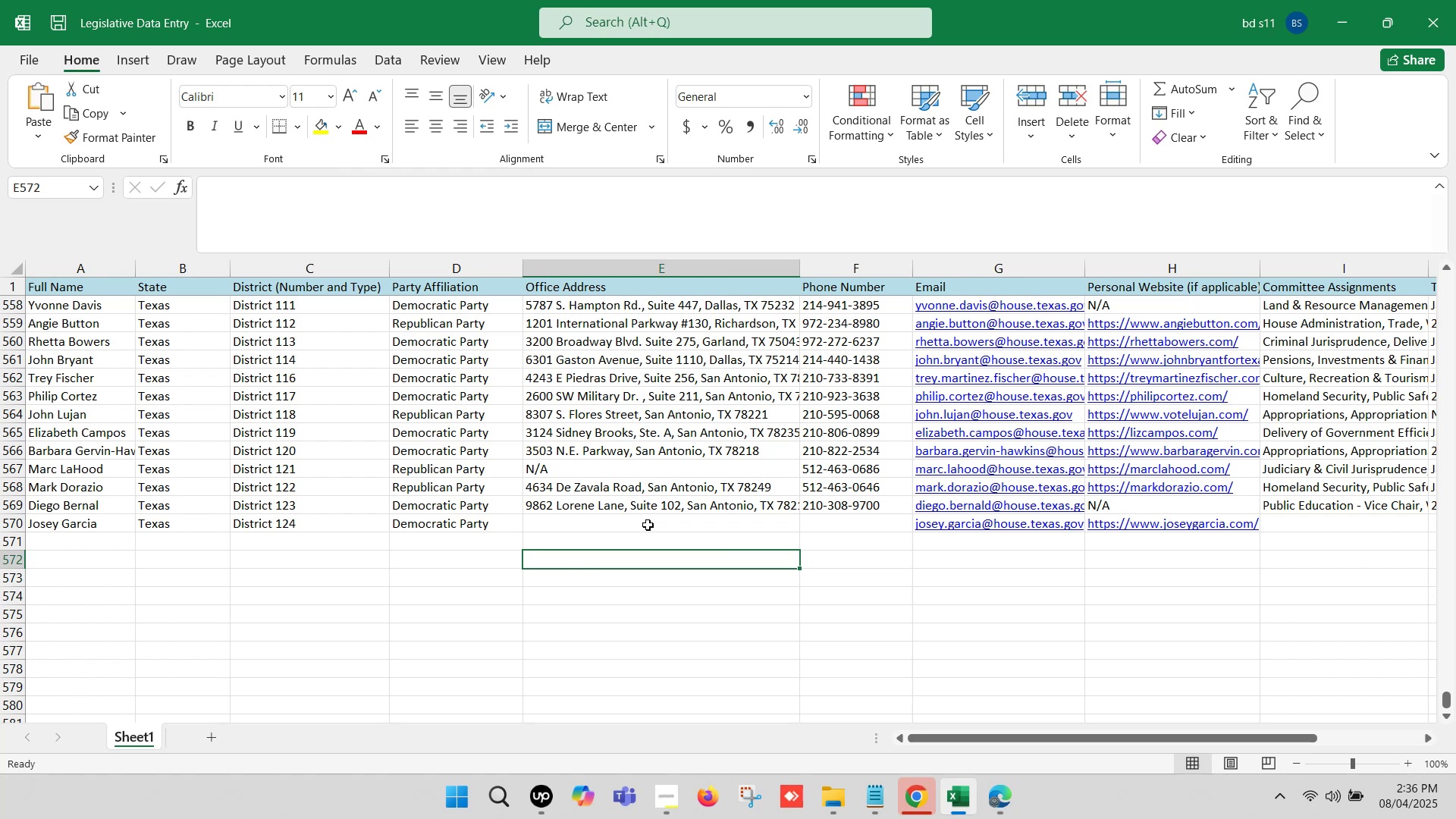 
double_click([648, 525])
 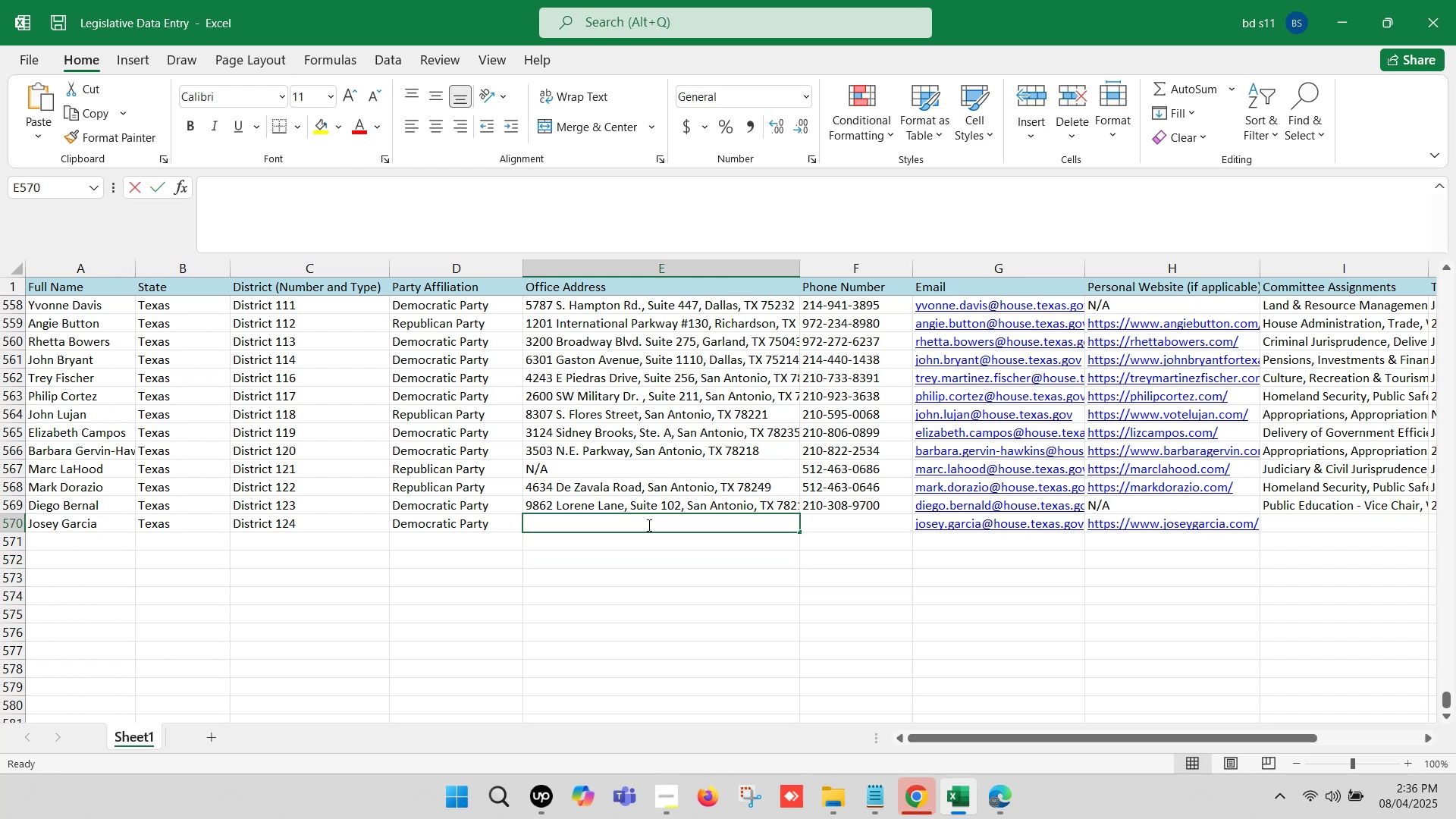 
key(Control+ControlLeft)
 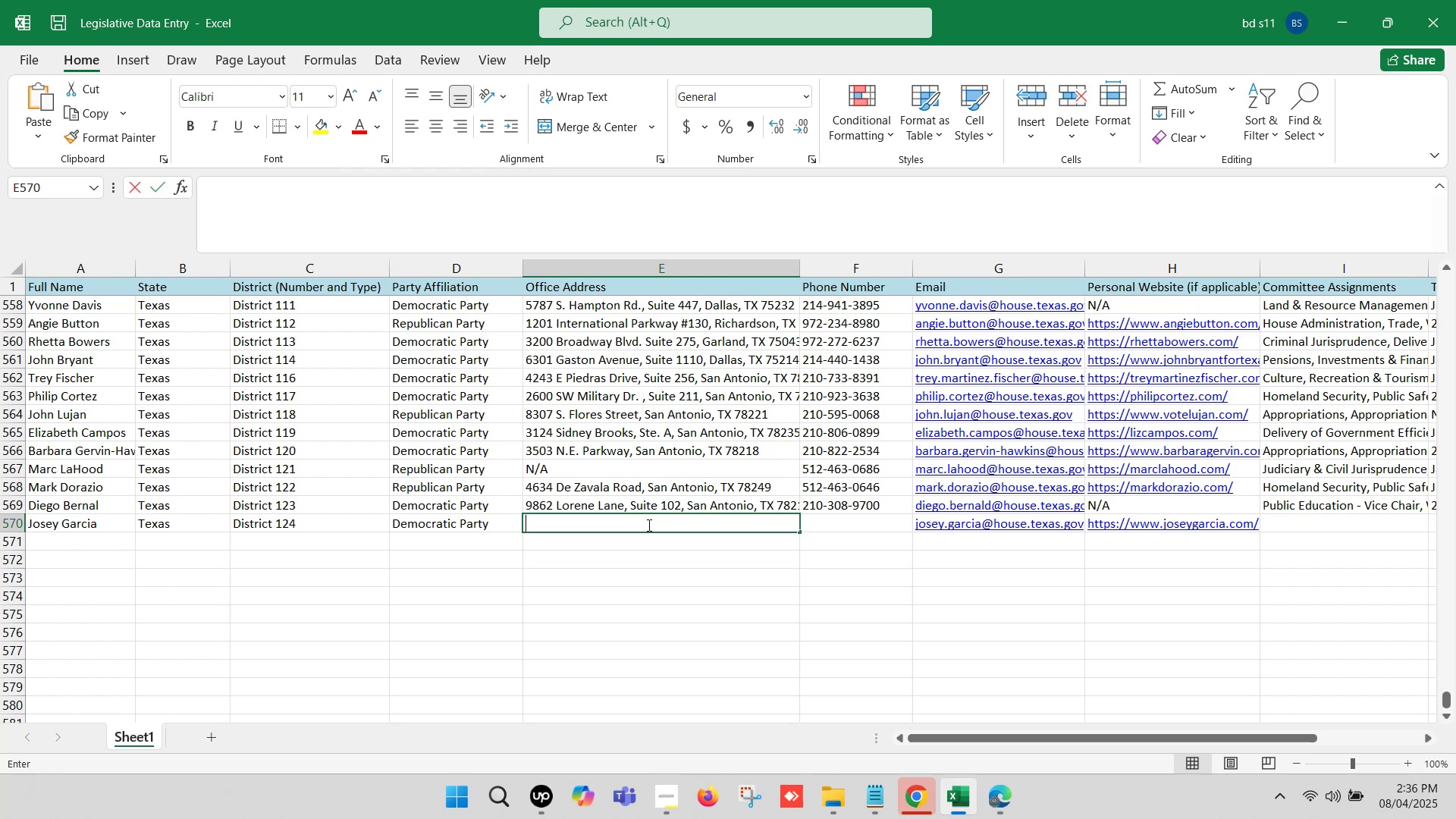 
key(Control+V)
 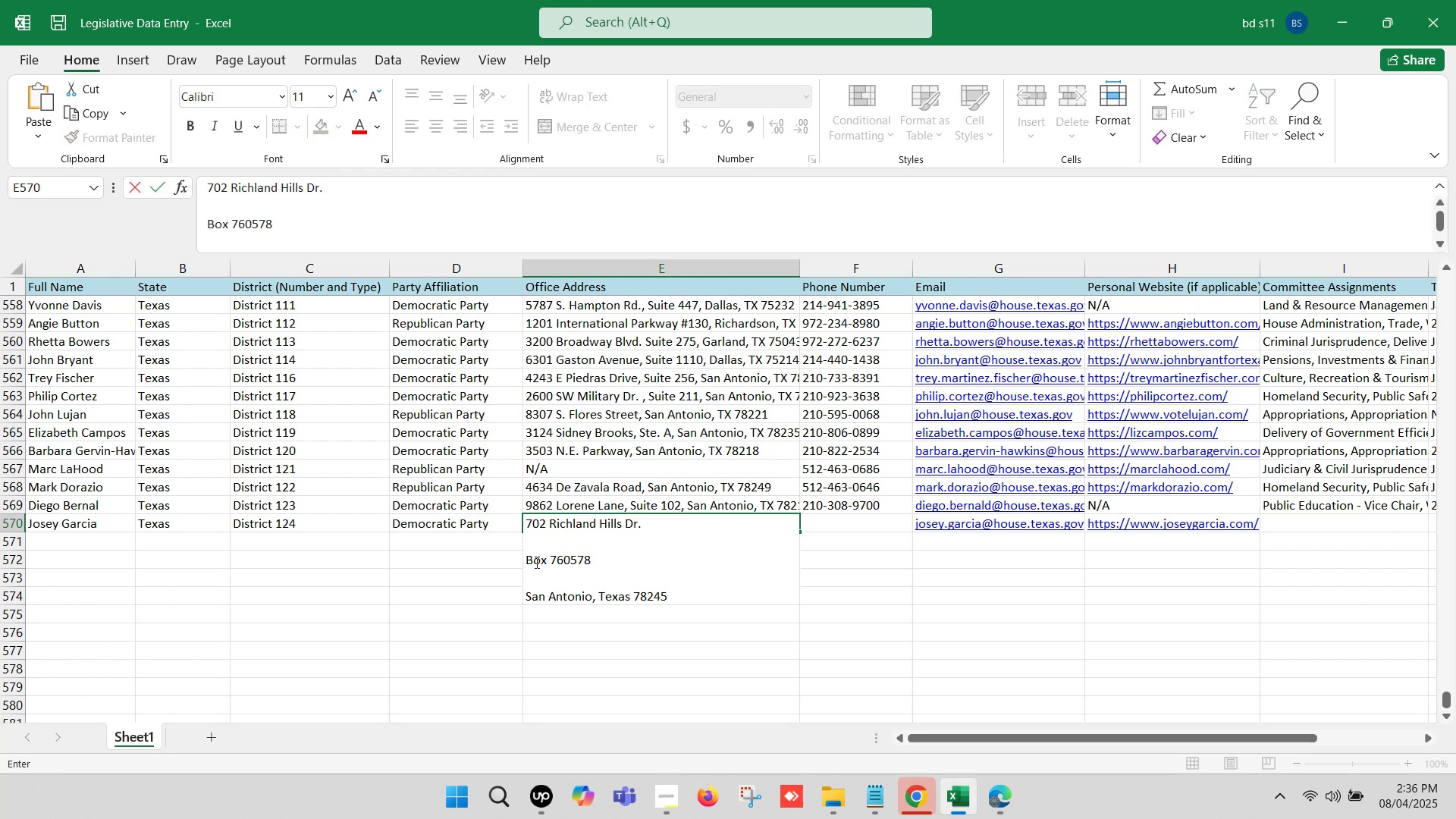 
left_click([529, 562])
 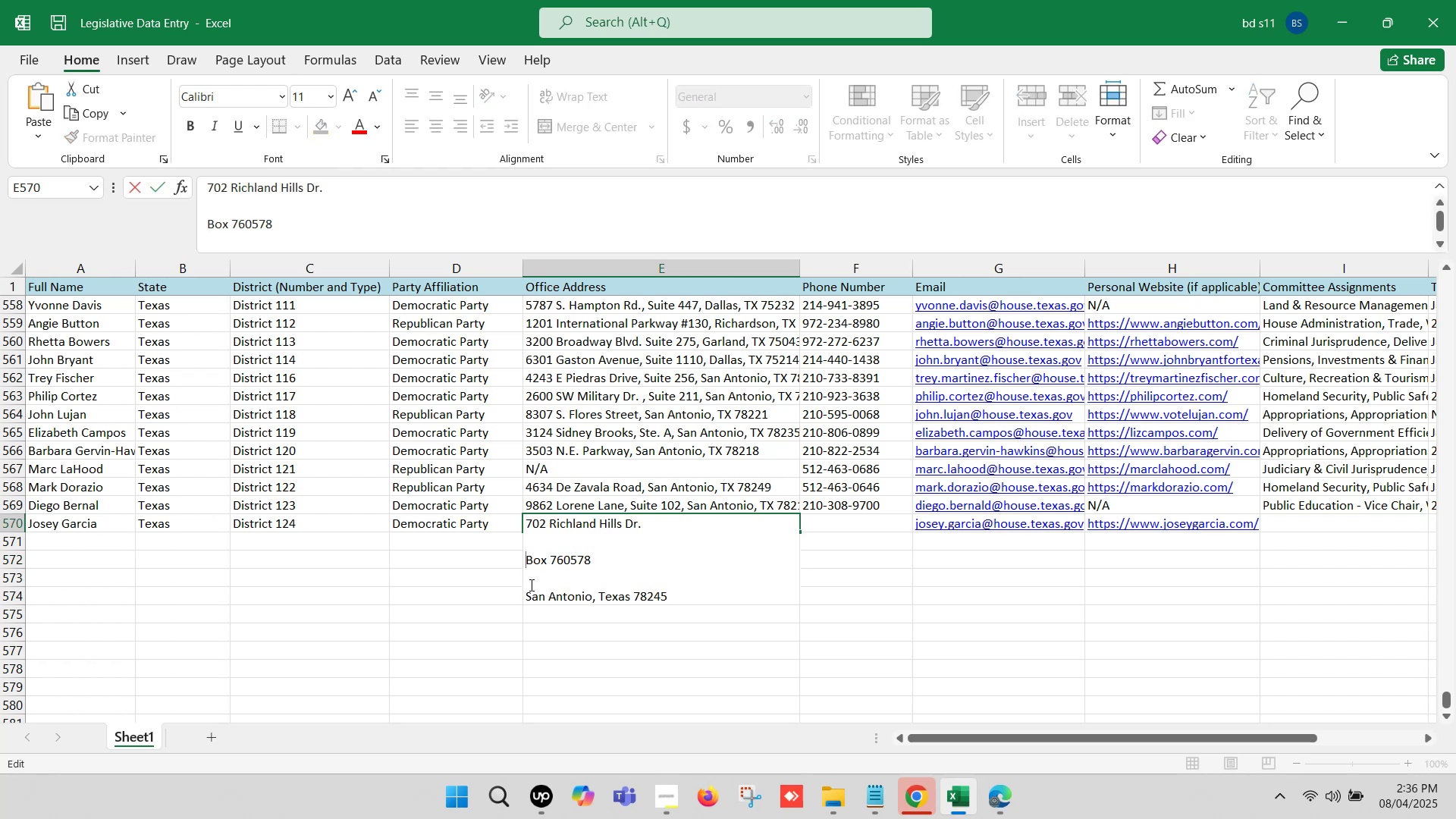 
key(Backspace)
 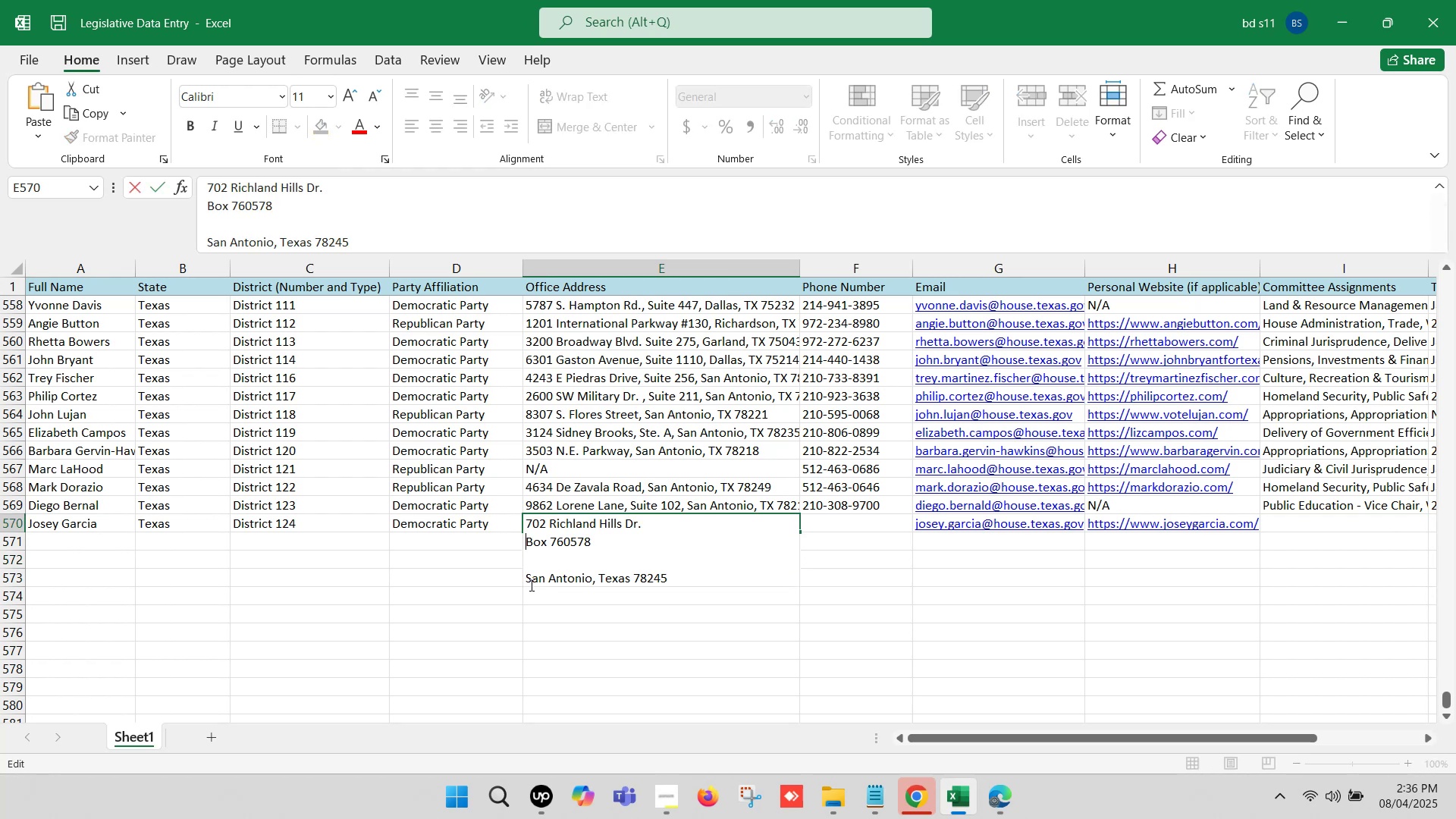 
key(Backspace)
 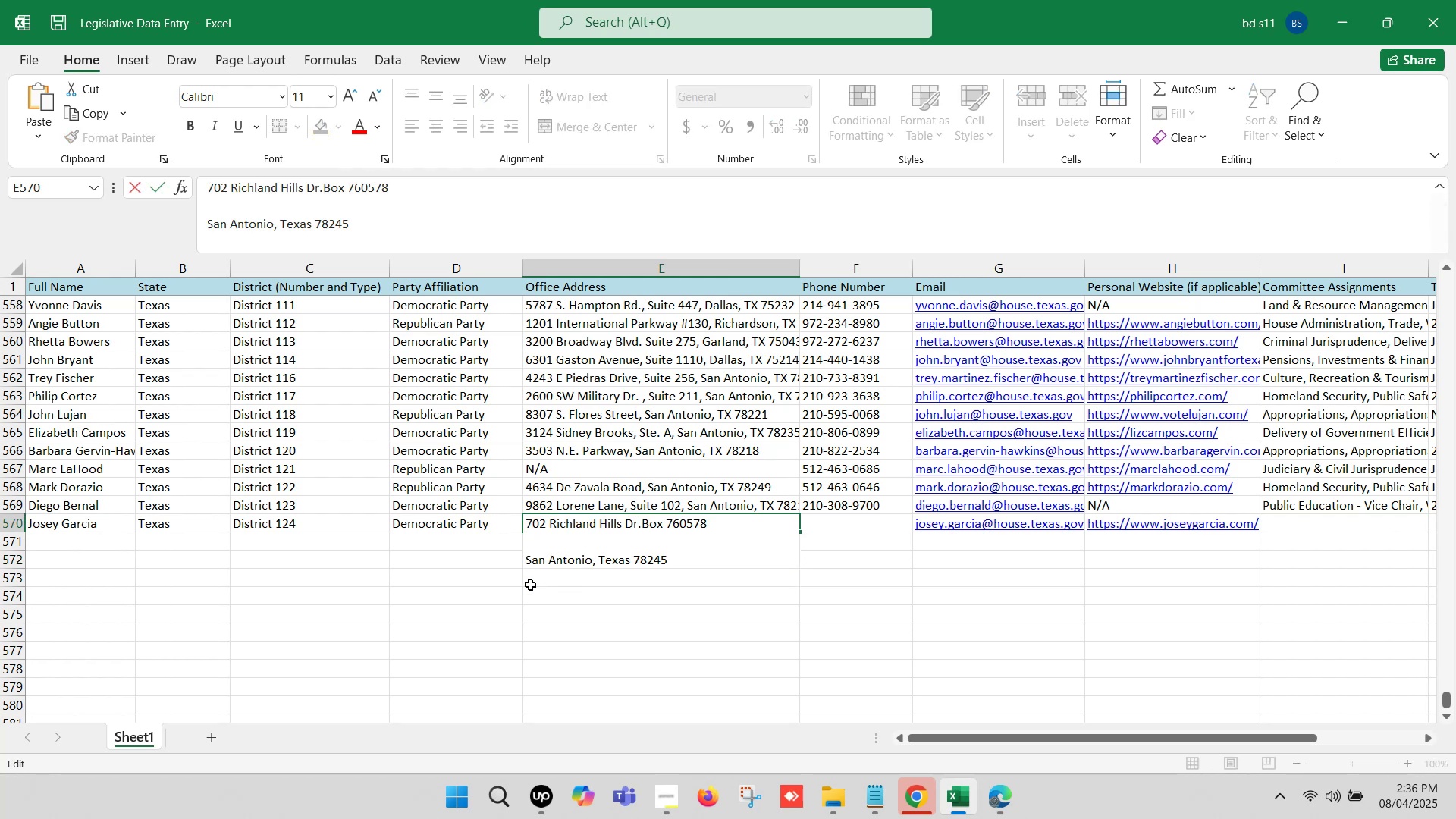 
key(Space)
 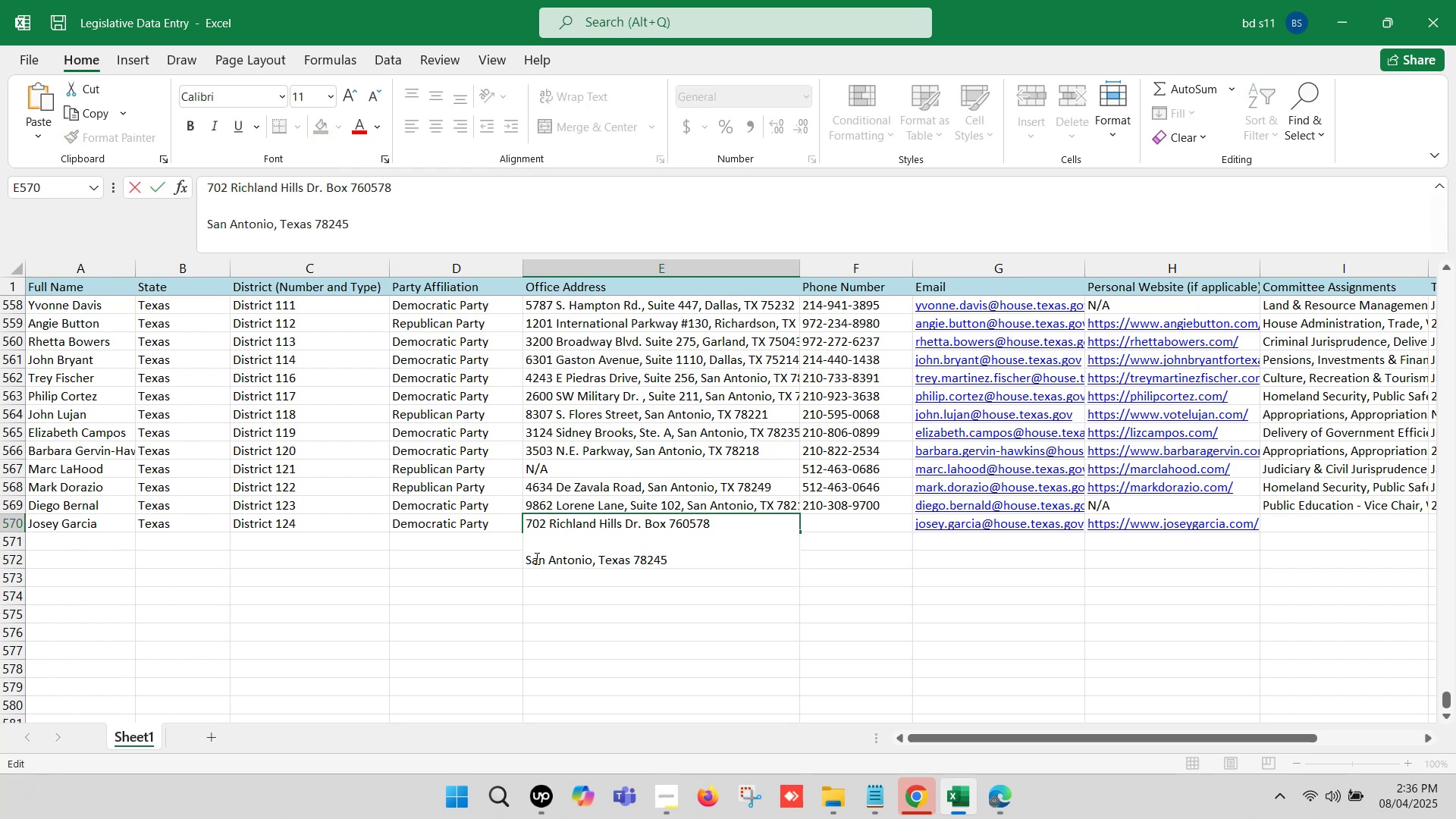 
left_click([528, 555])
 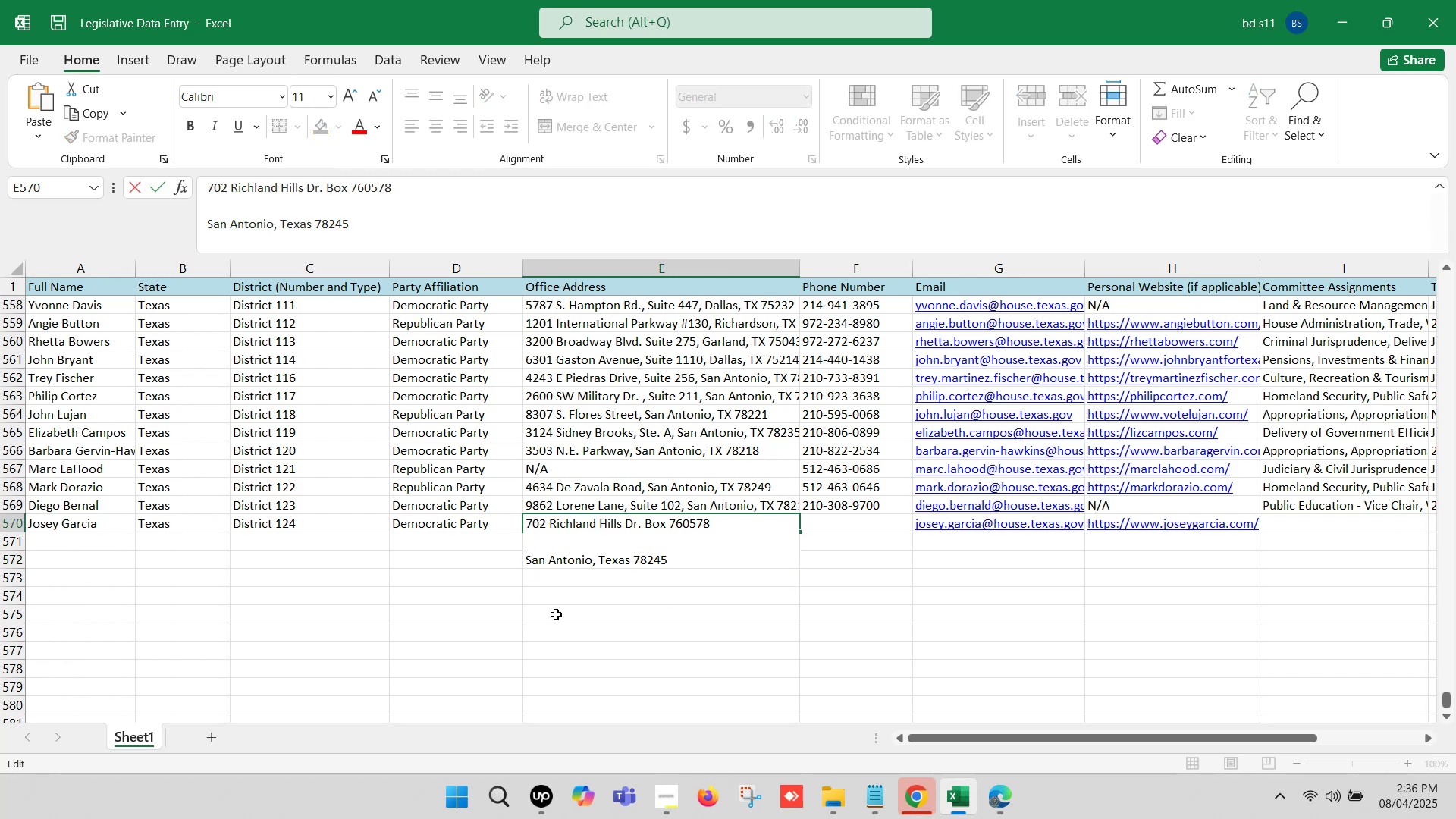 
key(Backspace)
 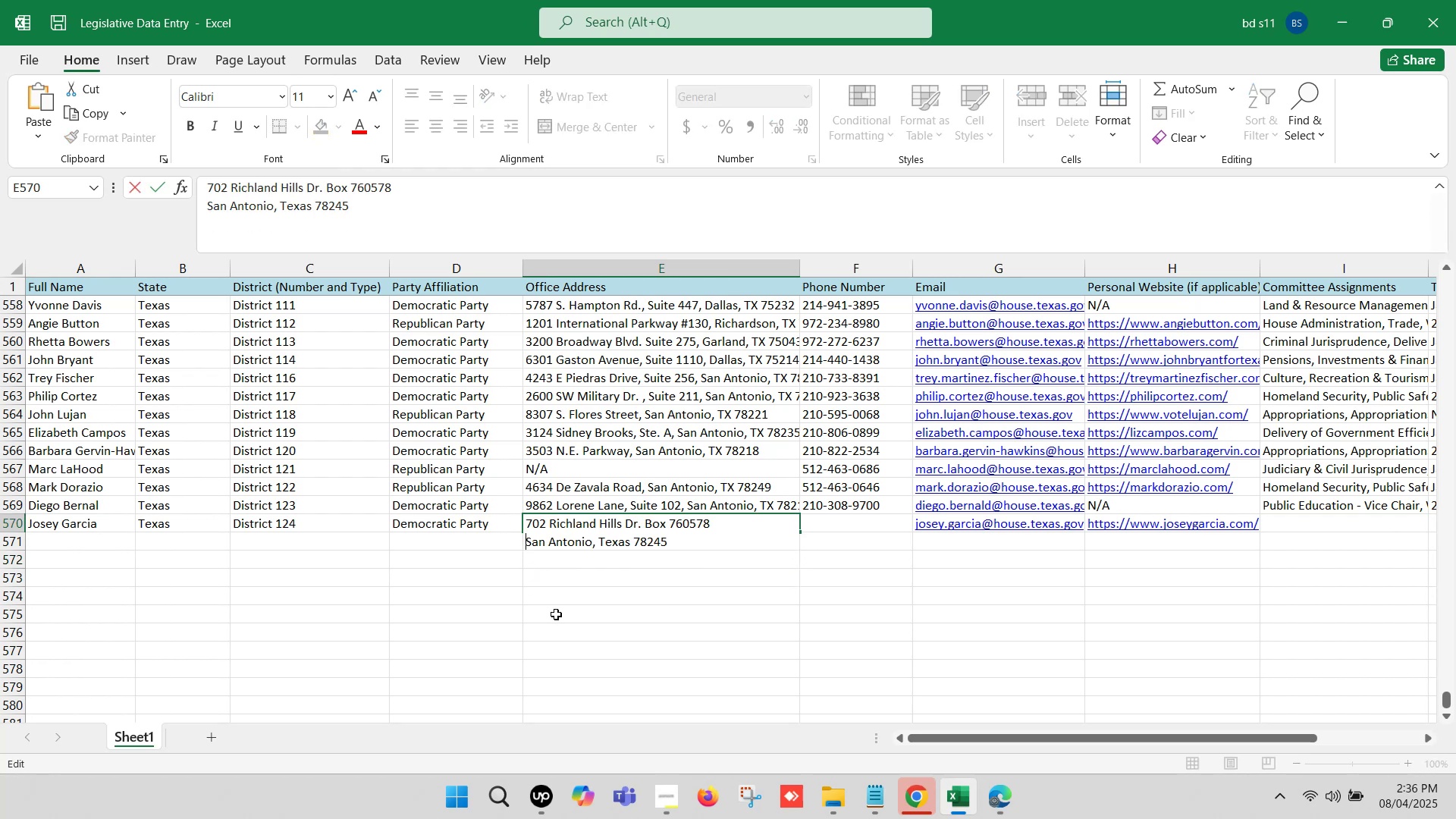 
key(Backspace)
 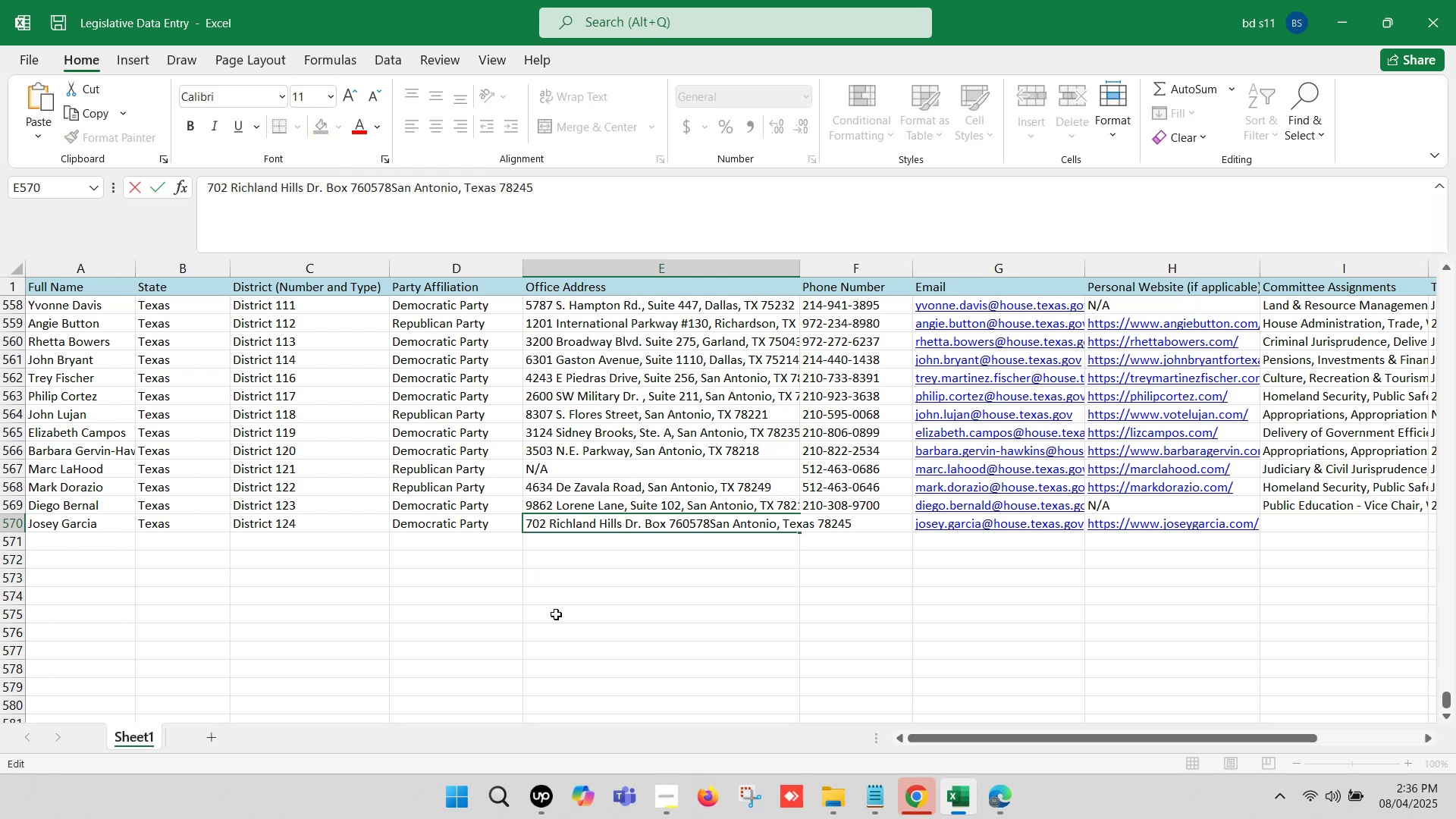 
key(Comma)
 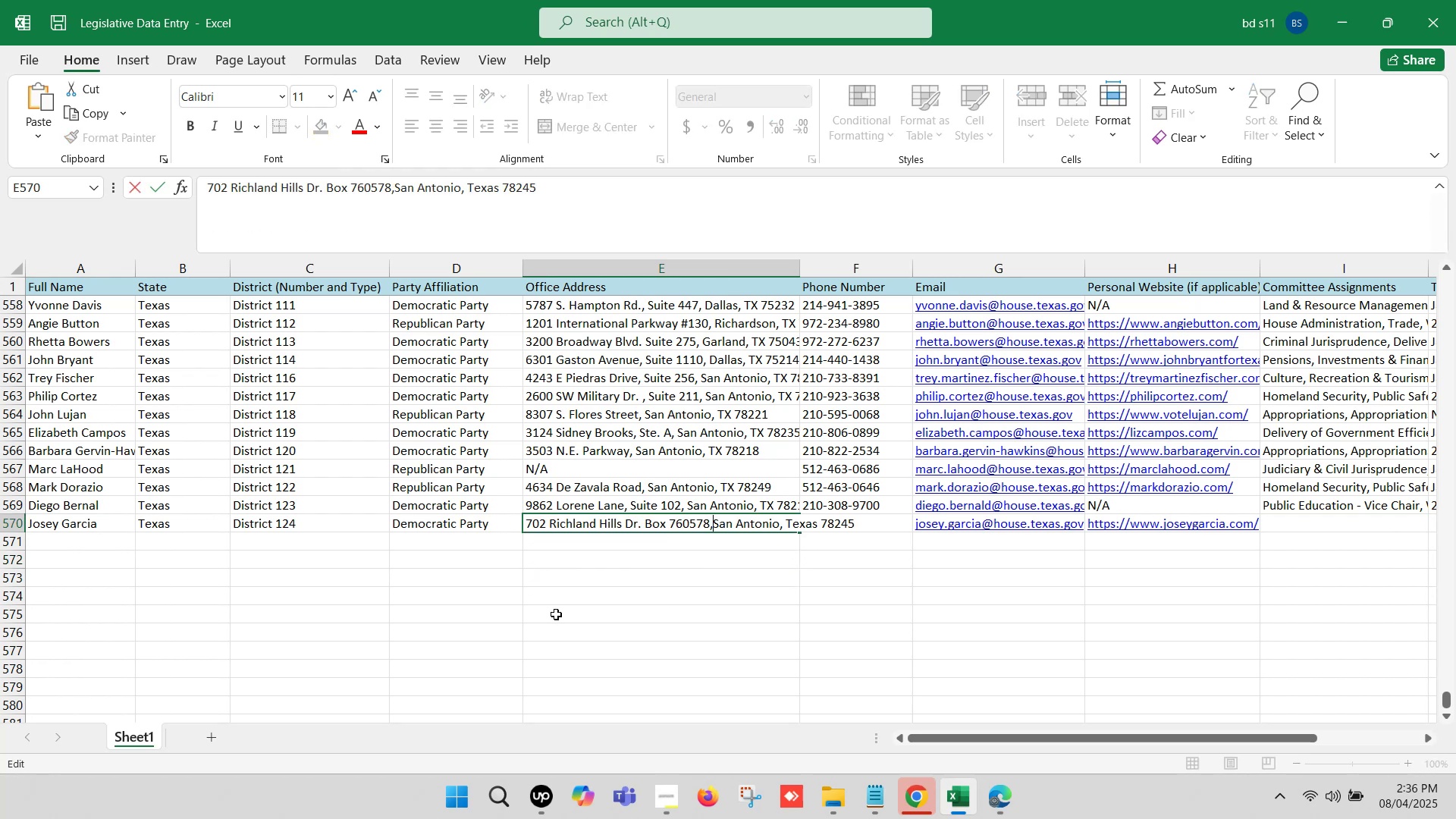 
key(Space)
 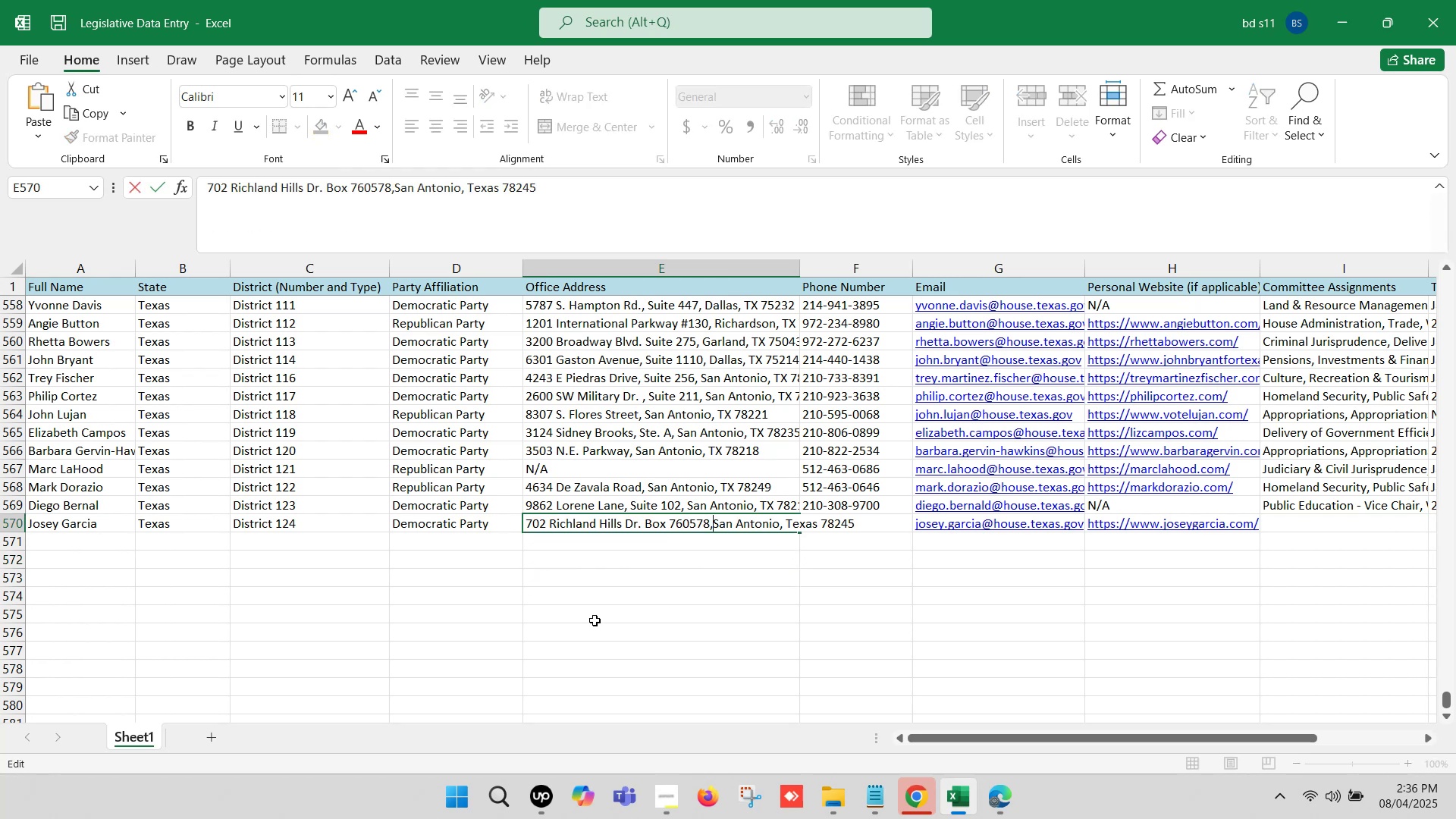 
left_click([761, 620])
 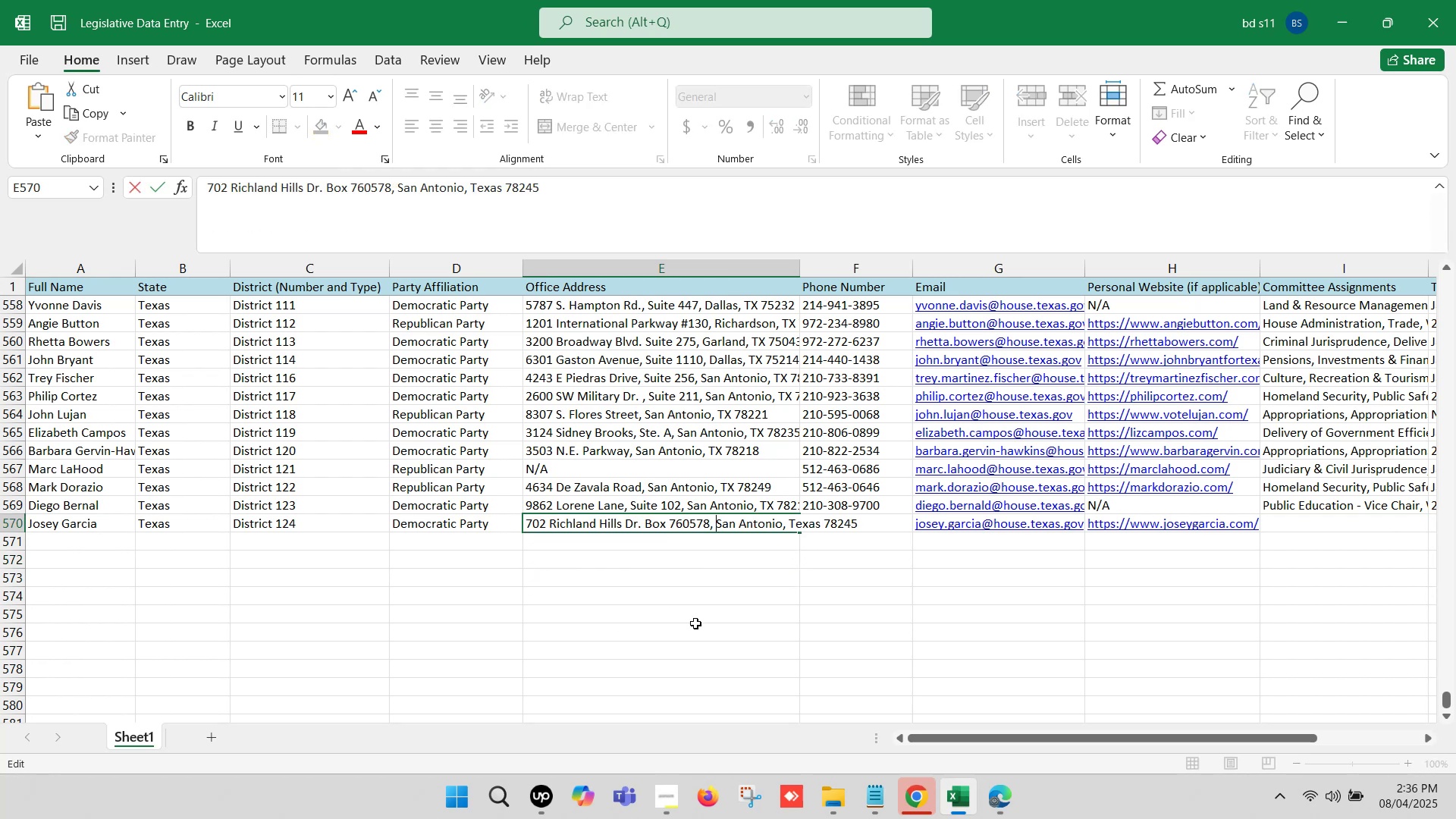 
left_click([846, 516])
 